 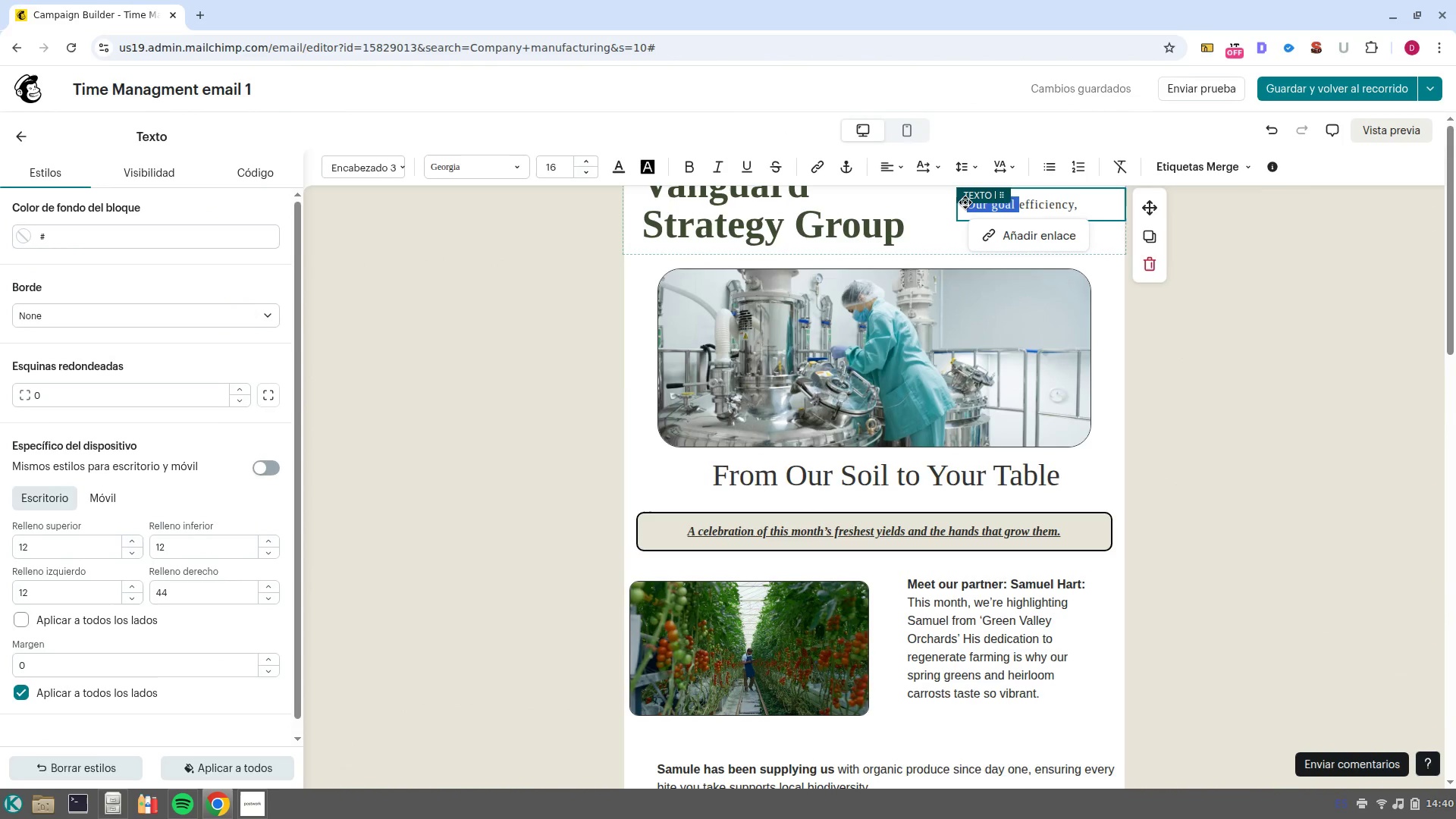 
key(Backspace)
 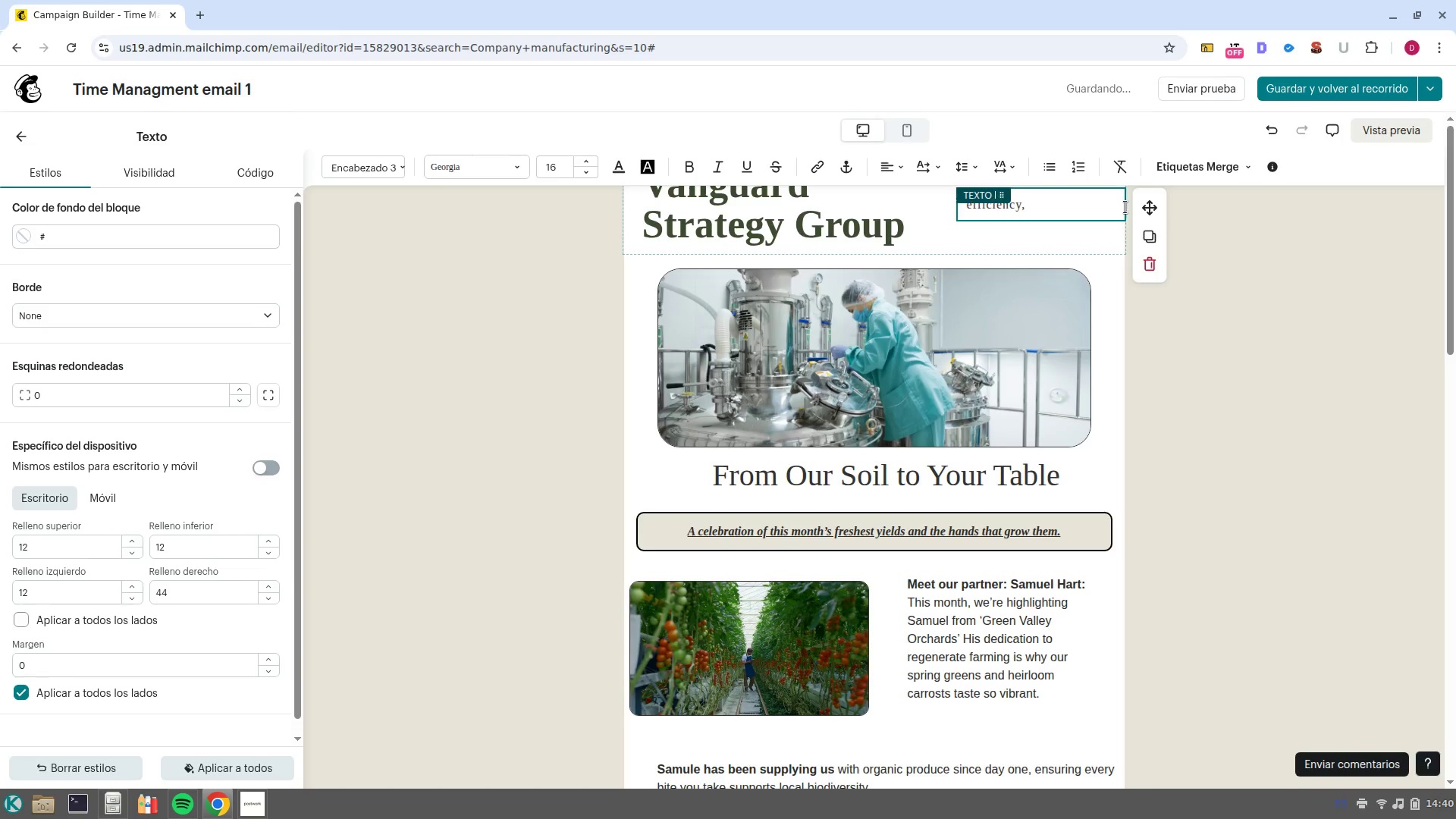 
left_click([1066, 206])
 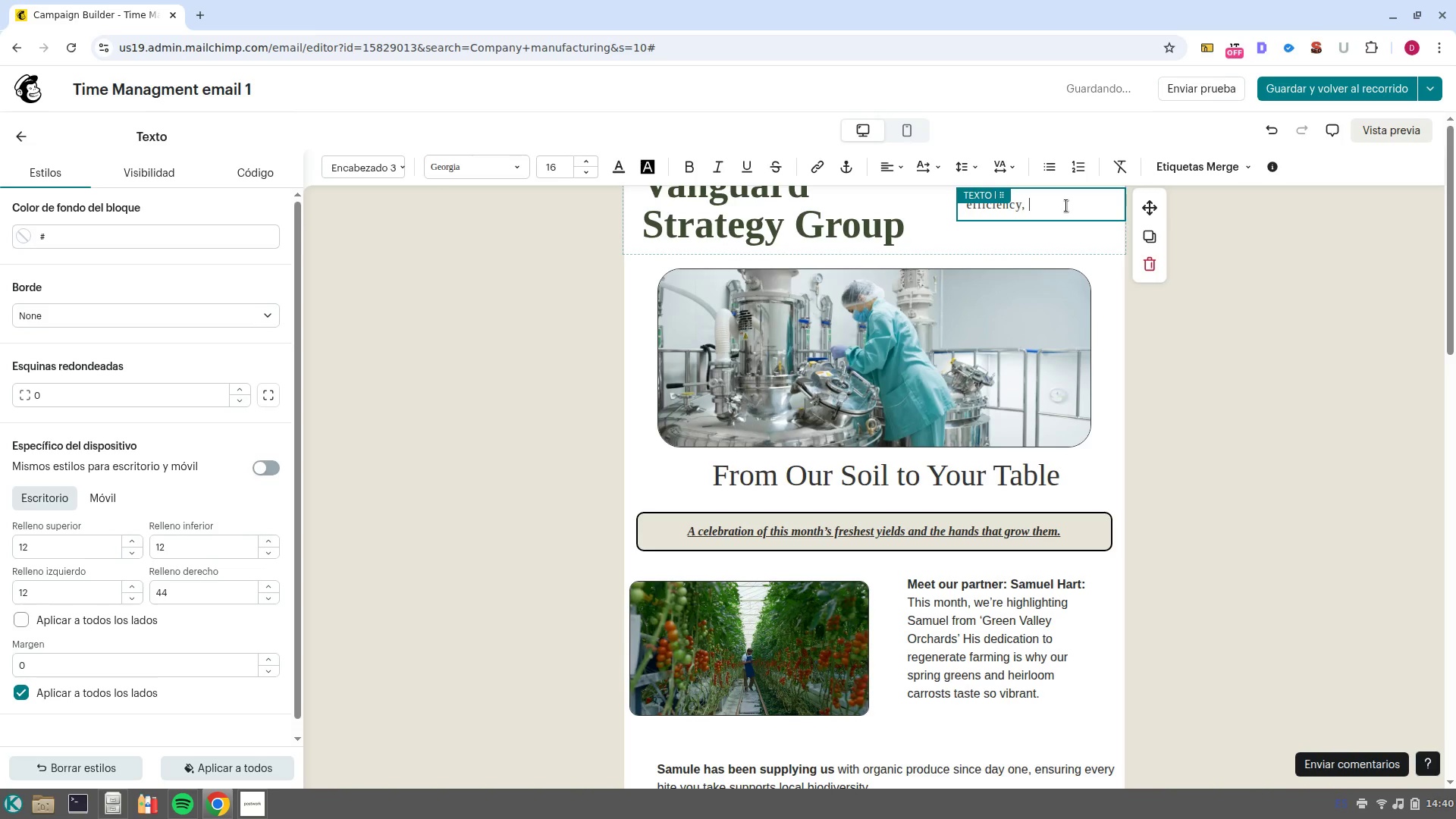 
key(Backspace)
key(Backspace)
type( no matter what)
 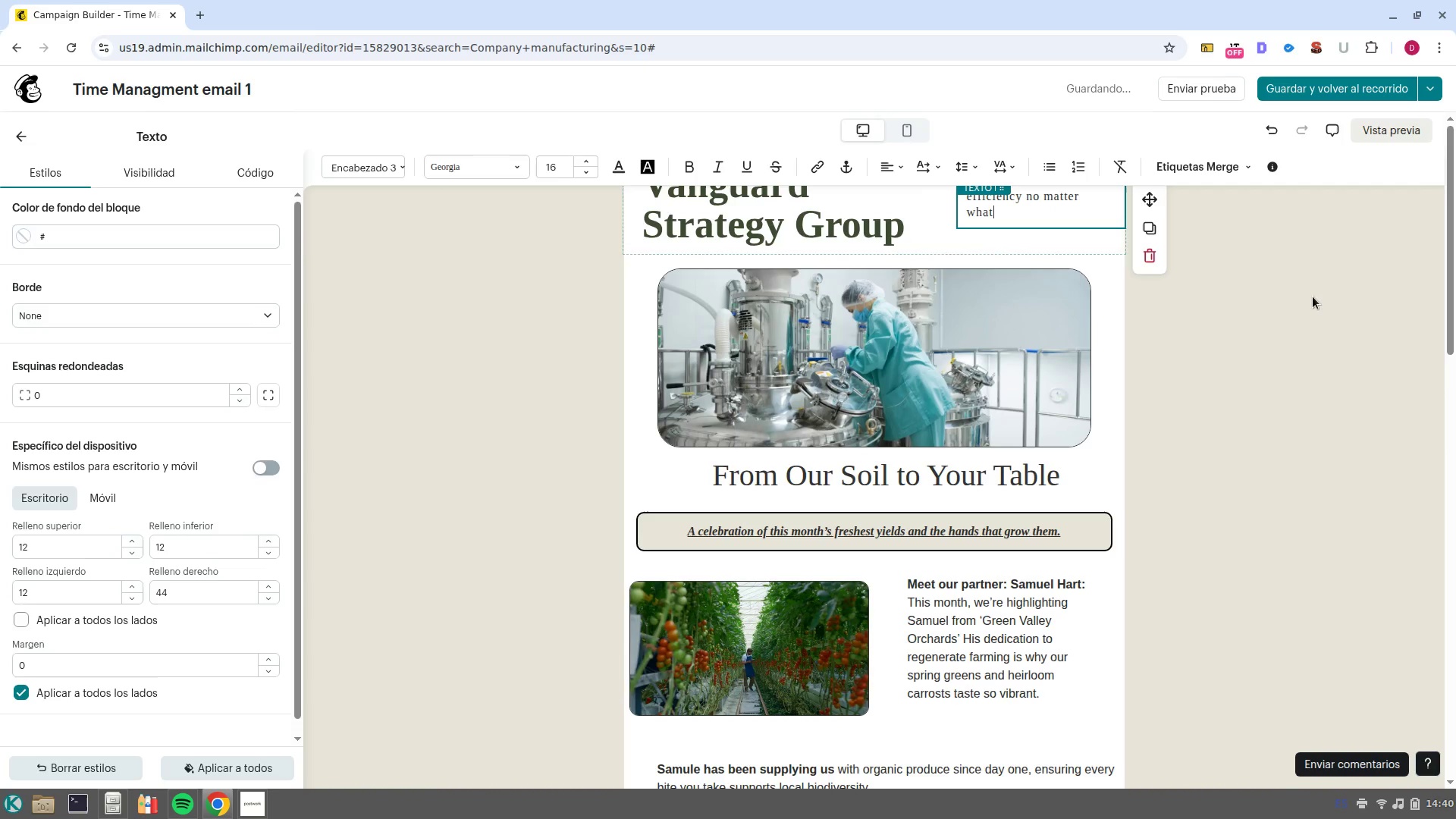 
left_click([1313, 297])
 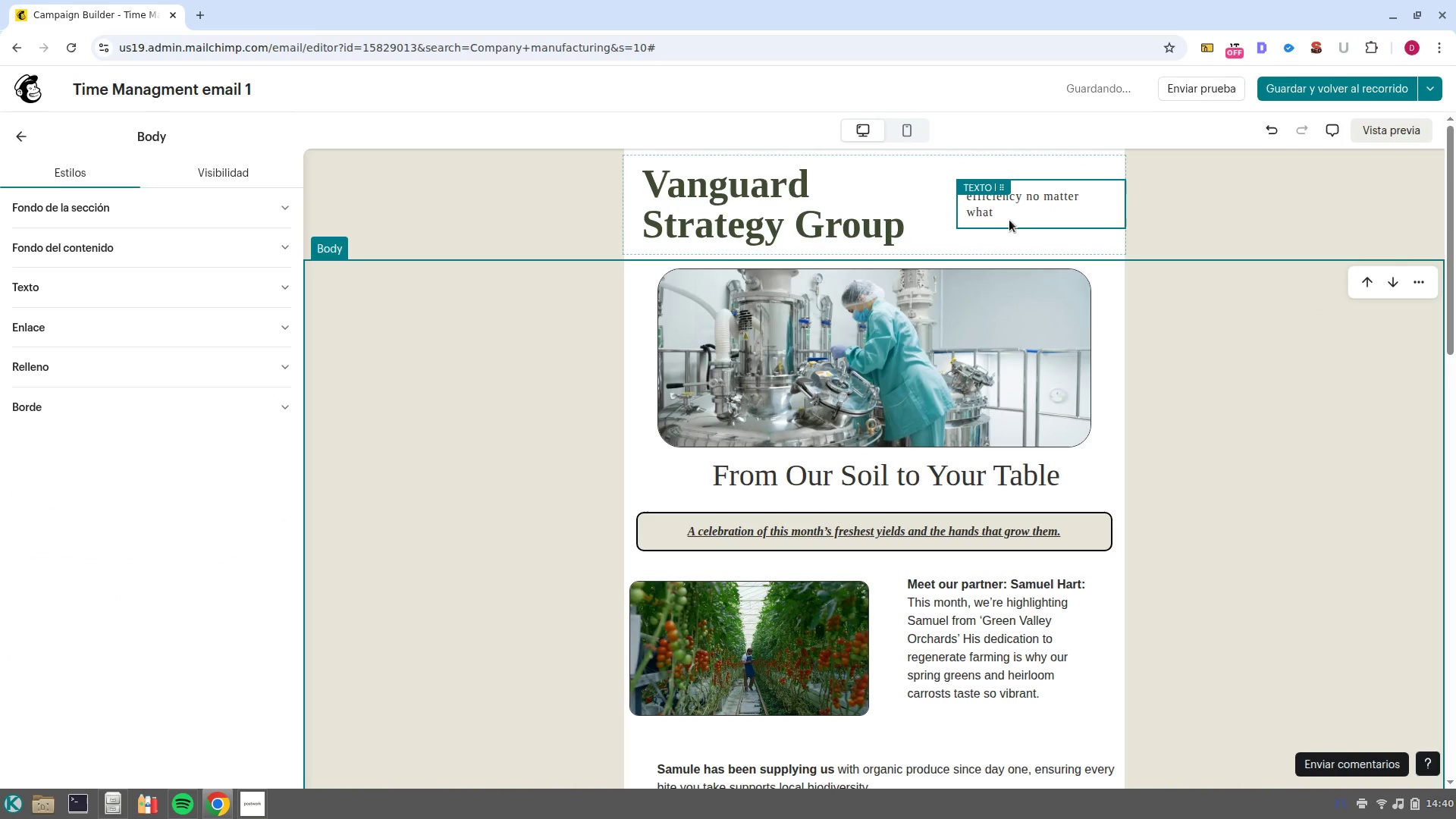 
left_click_drag(start_coordinate=[1014, 212], to_coordinate=[968, 193])
 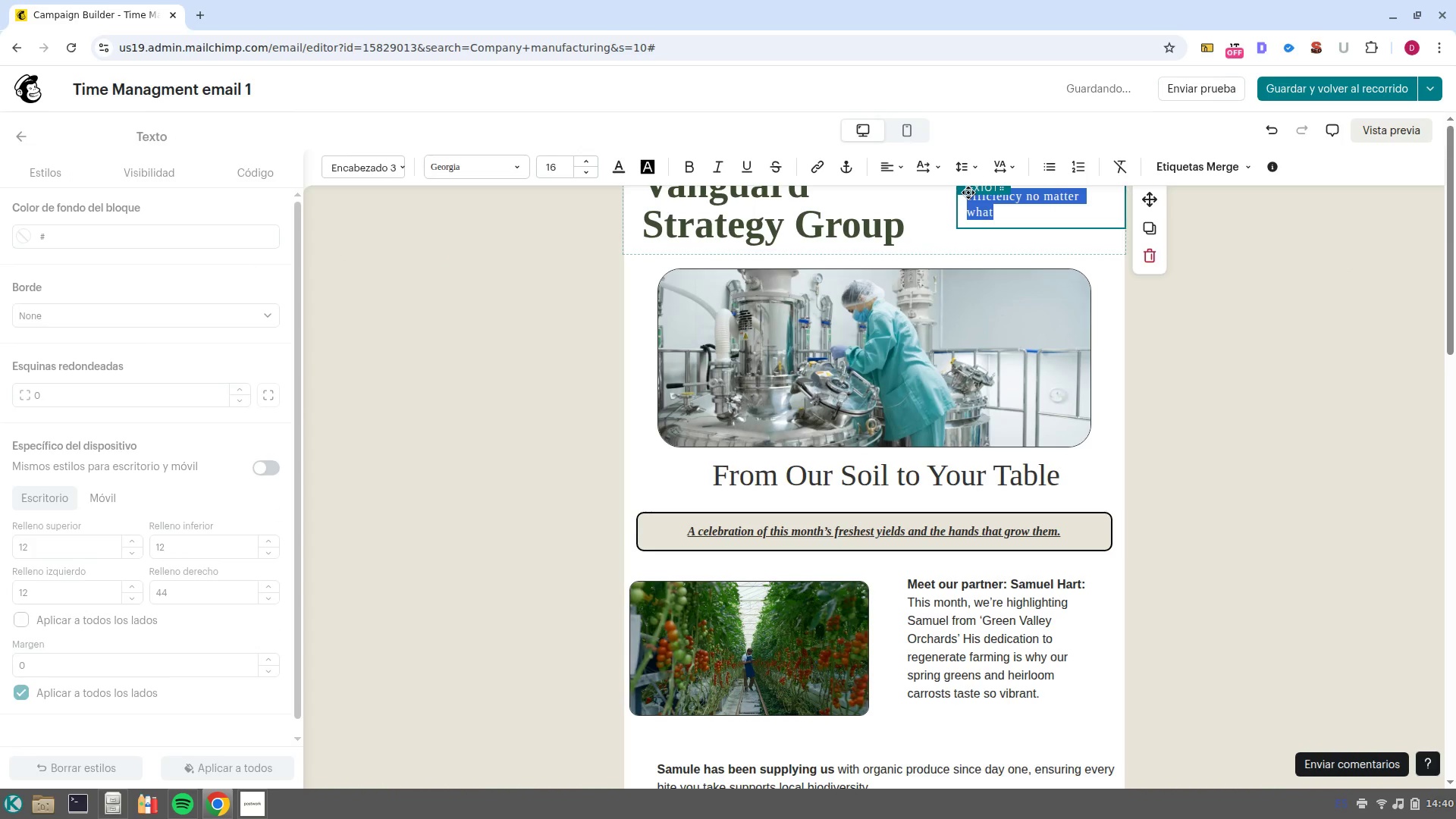 
type(EFFICIENCY NO MATTER WHAT)
 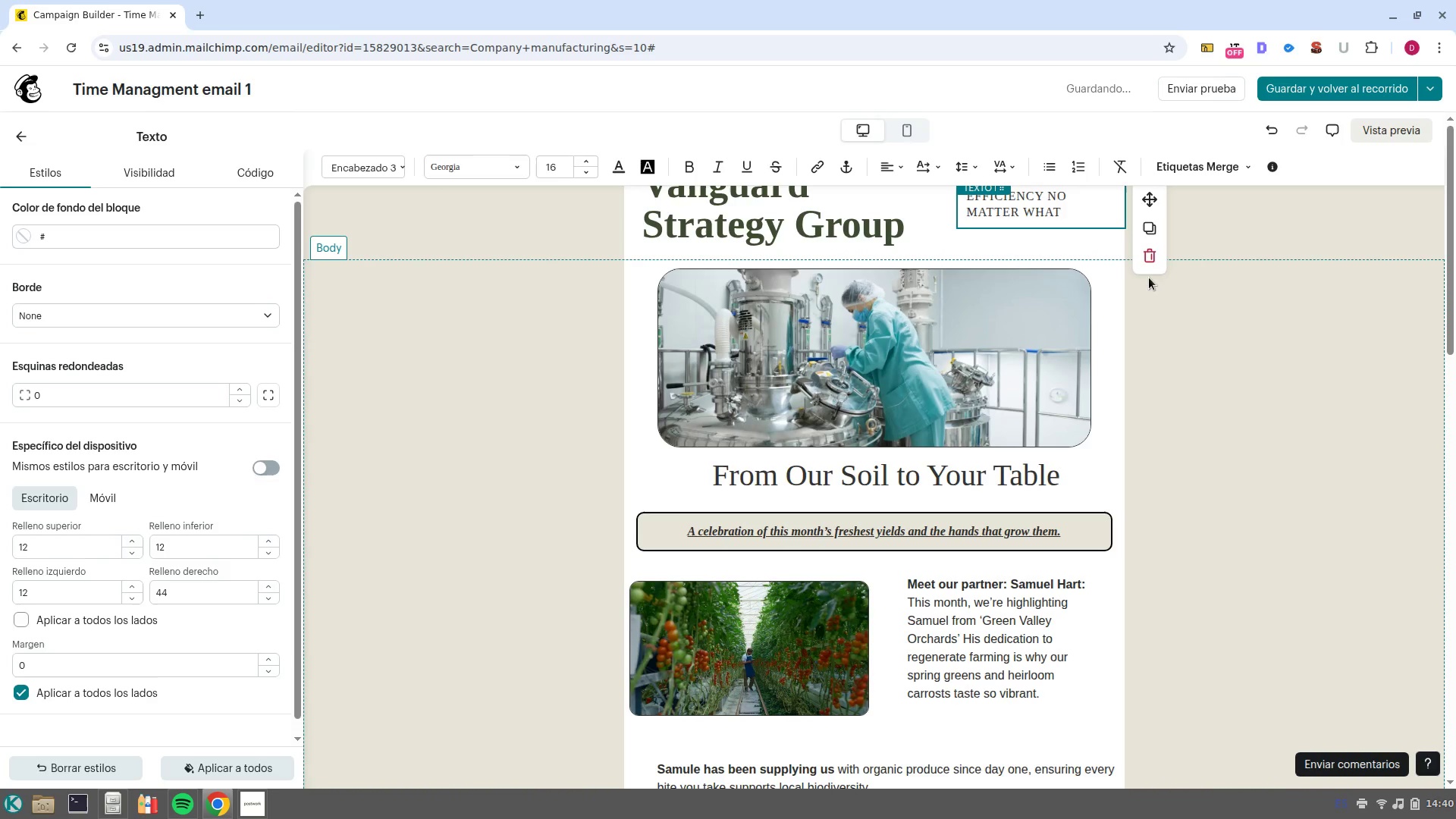 
left_click([1200, 297])
 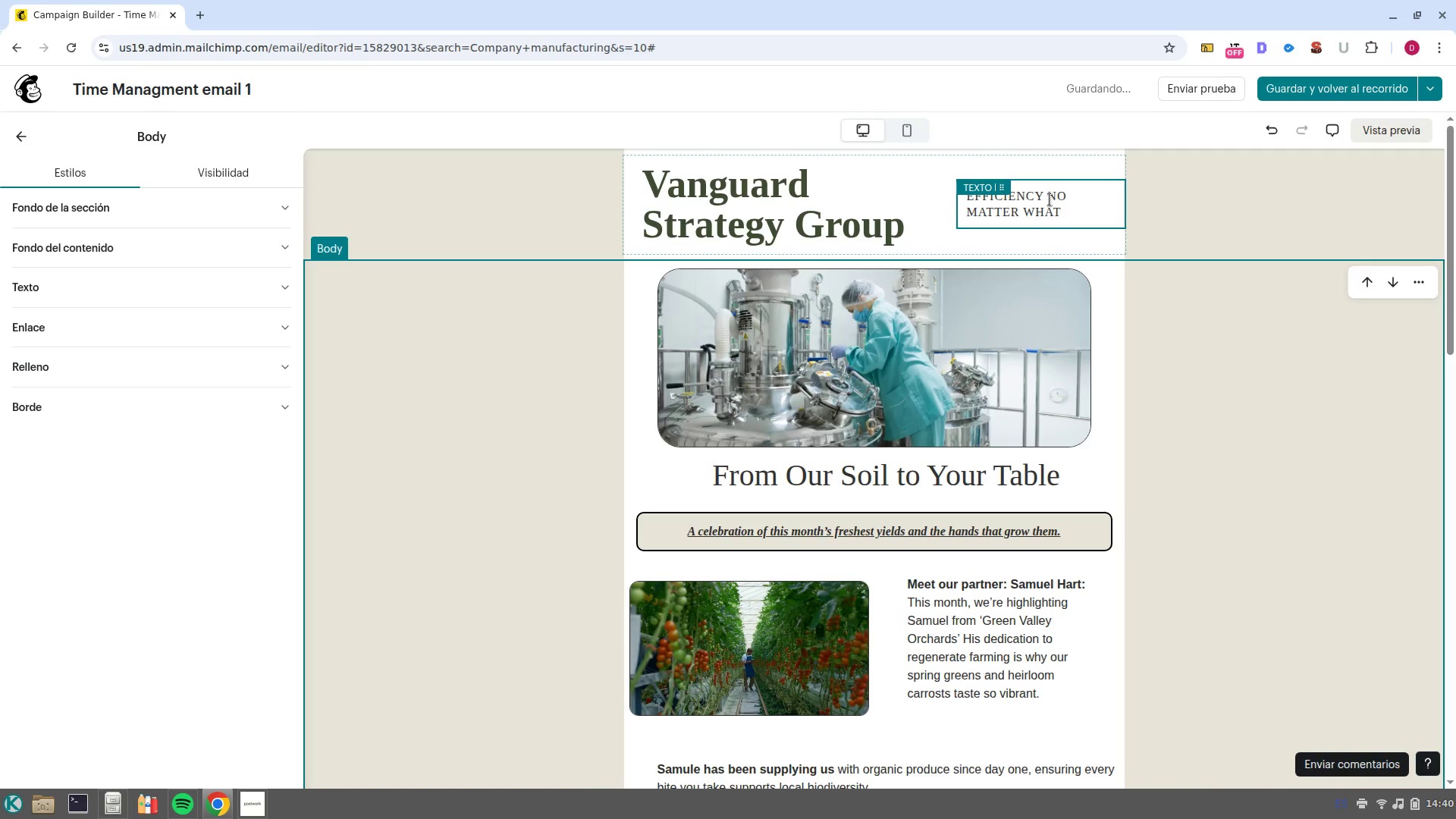 
wait(10.27)
 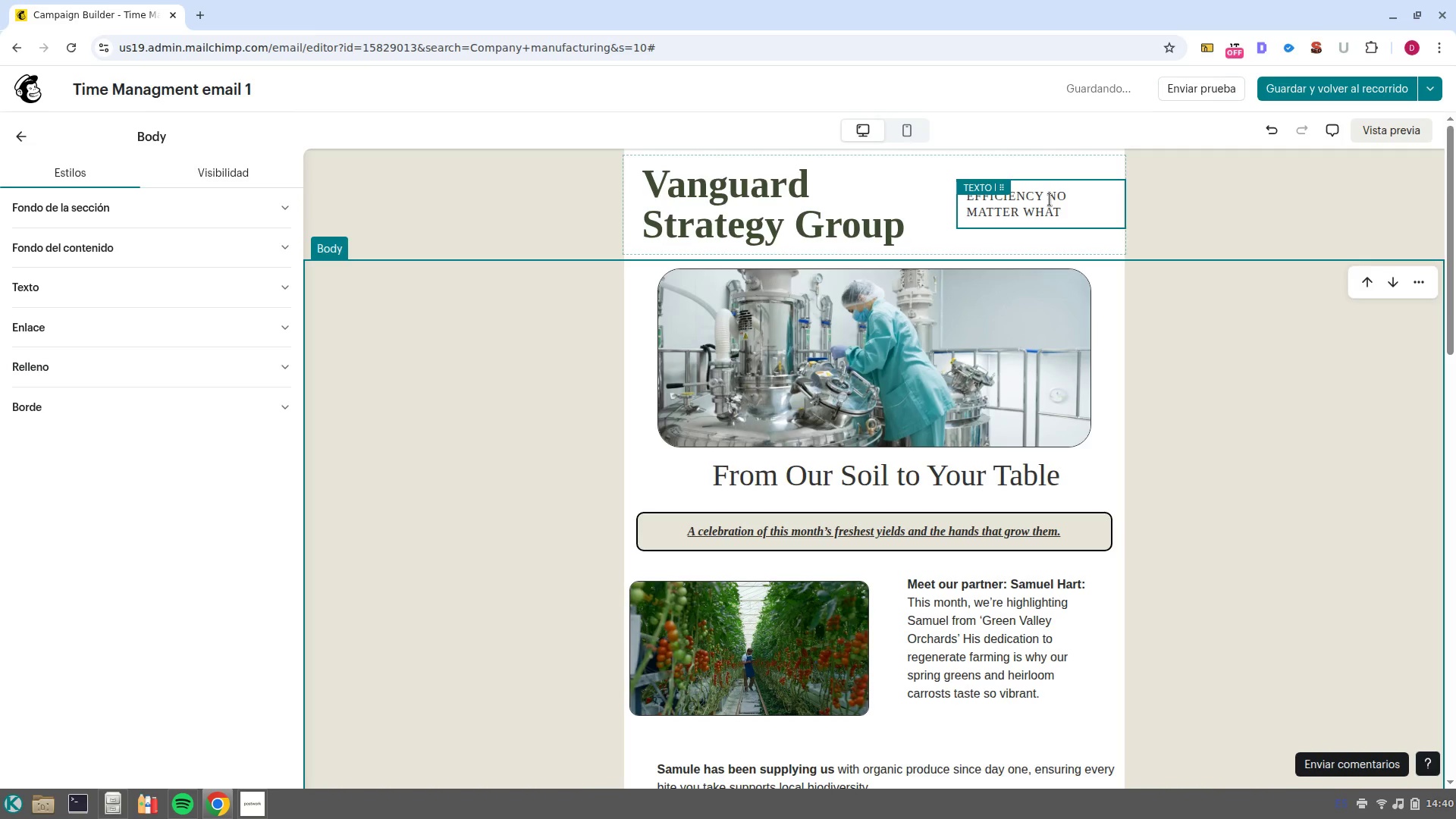 
left_click_drag(start_coordinate=[1069, 213], to_coordinate=[1050, 196])
 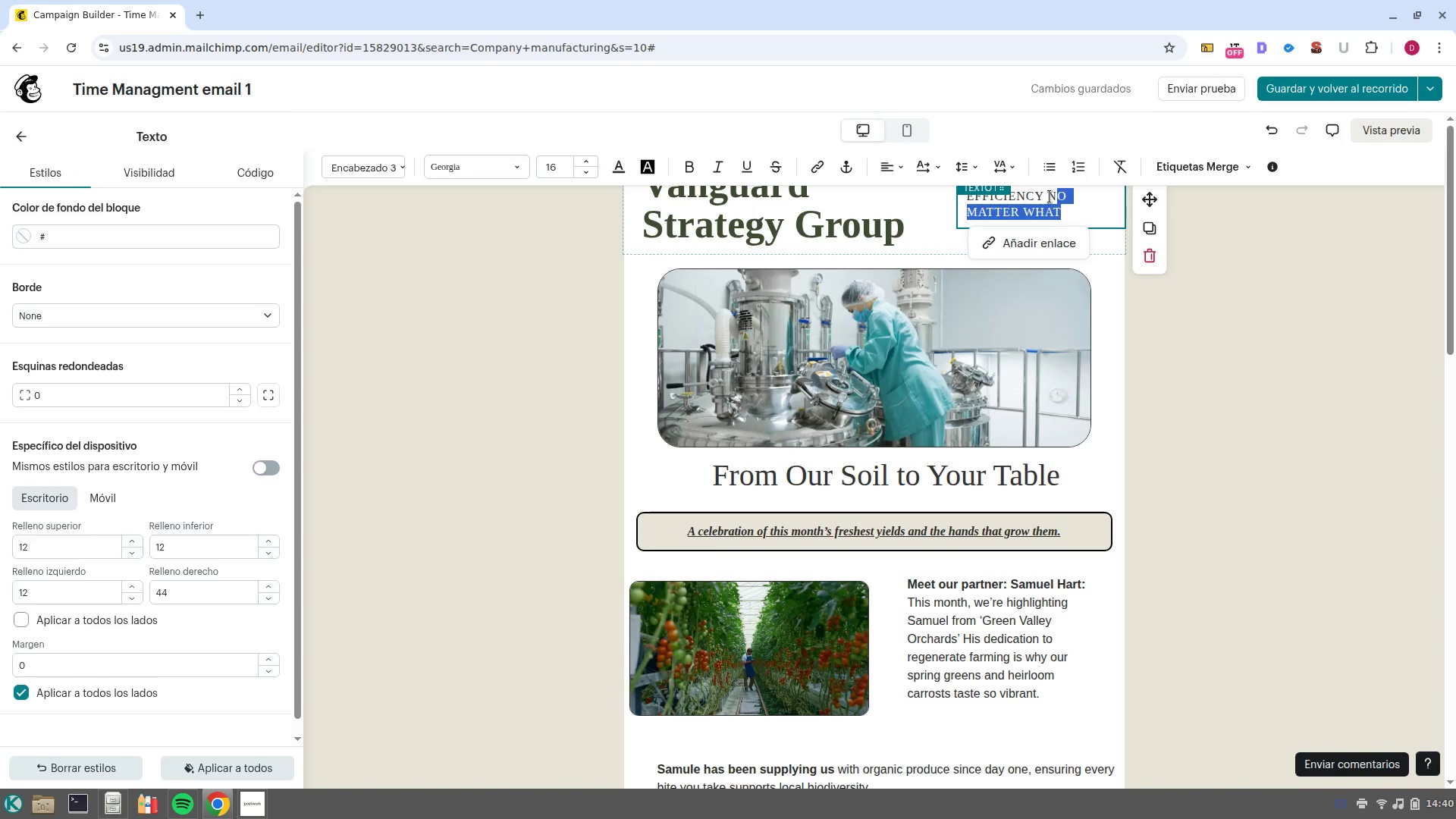 
type(MORE THAN EVER)
 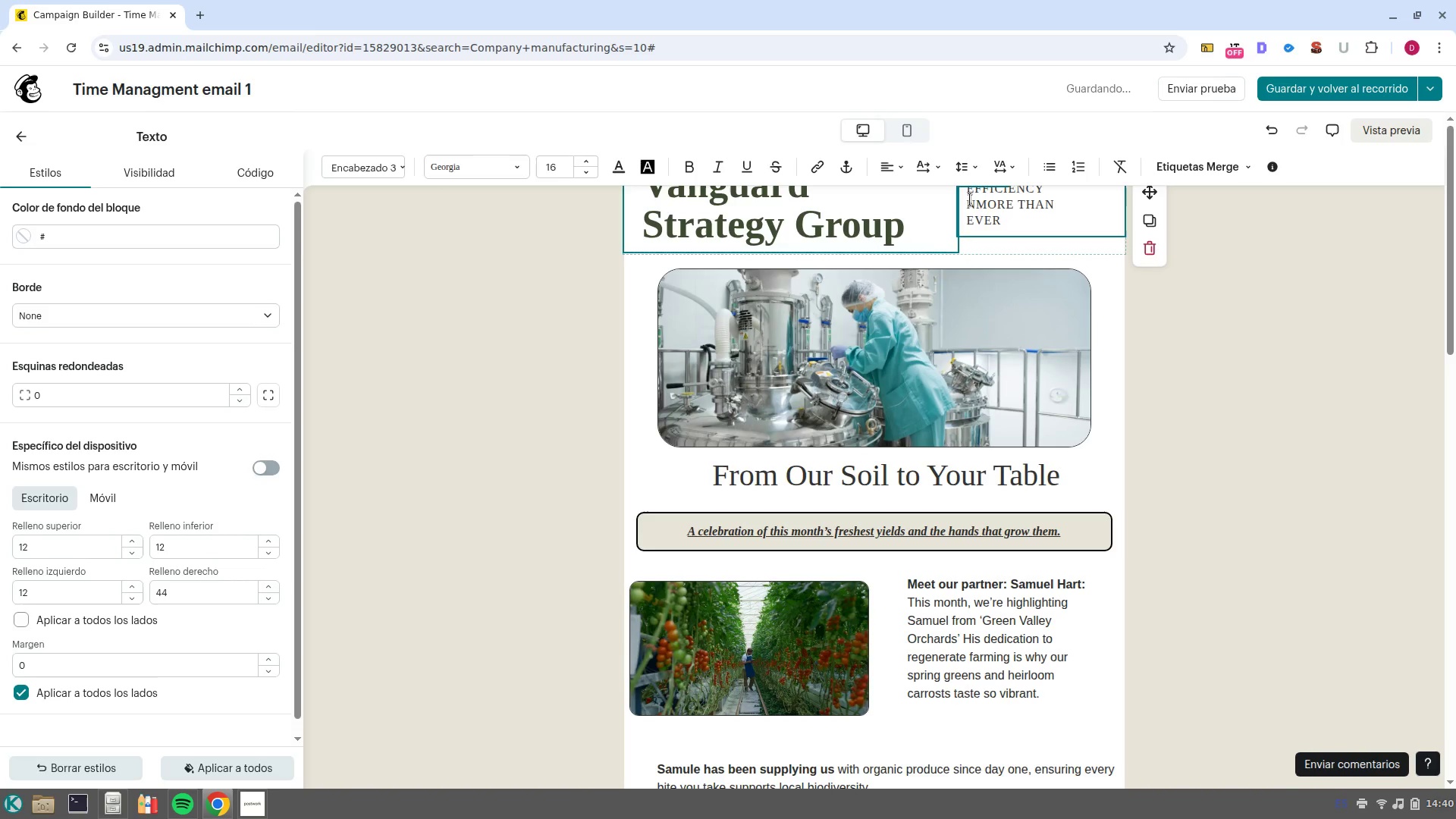 
left_click([975, 202])
 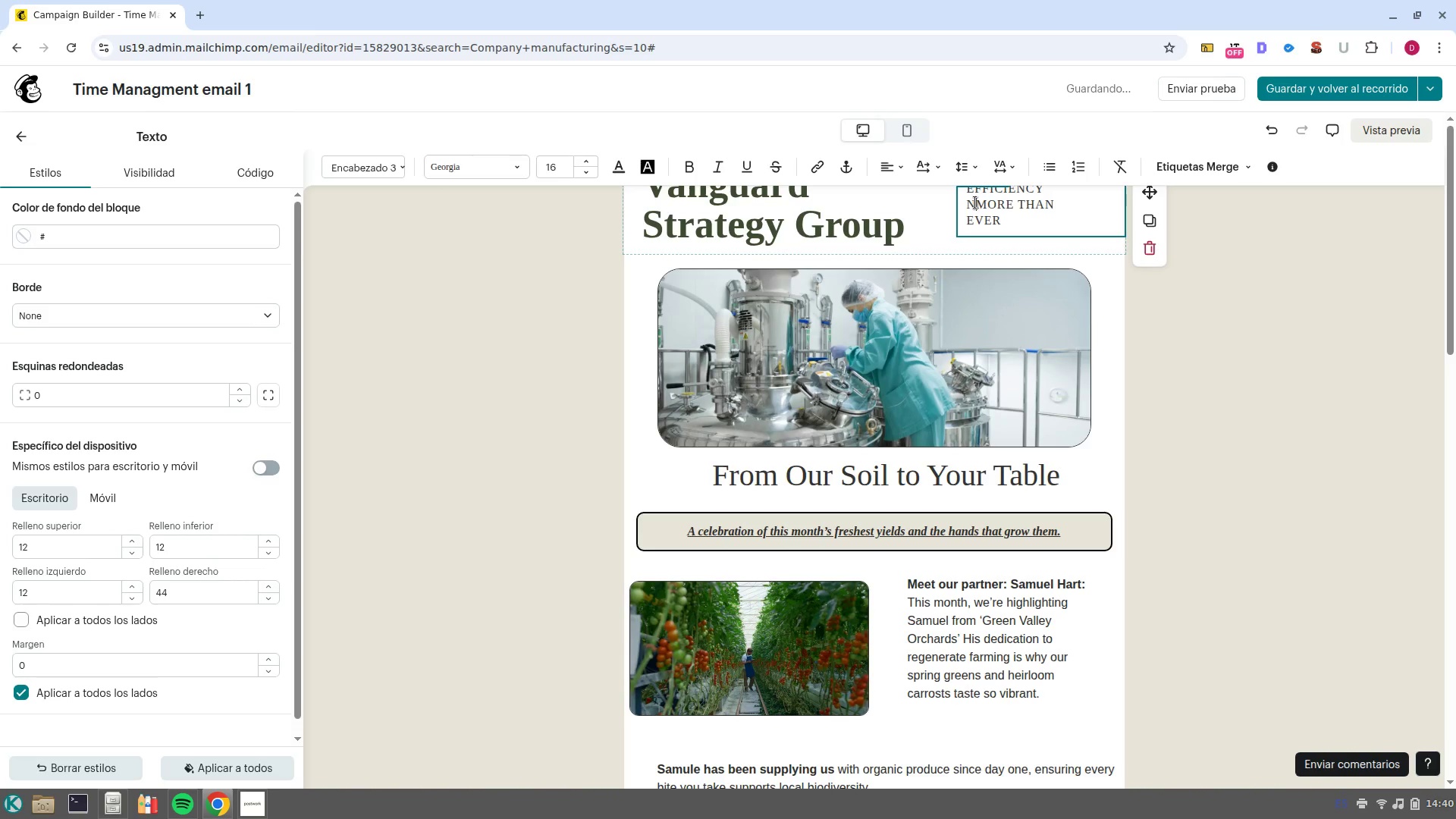 
key(Backspace)
 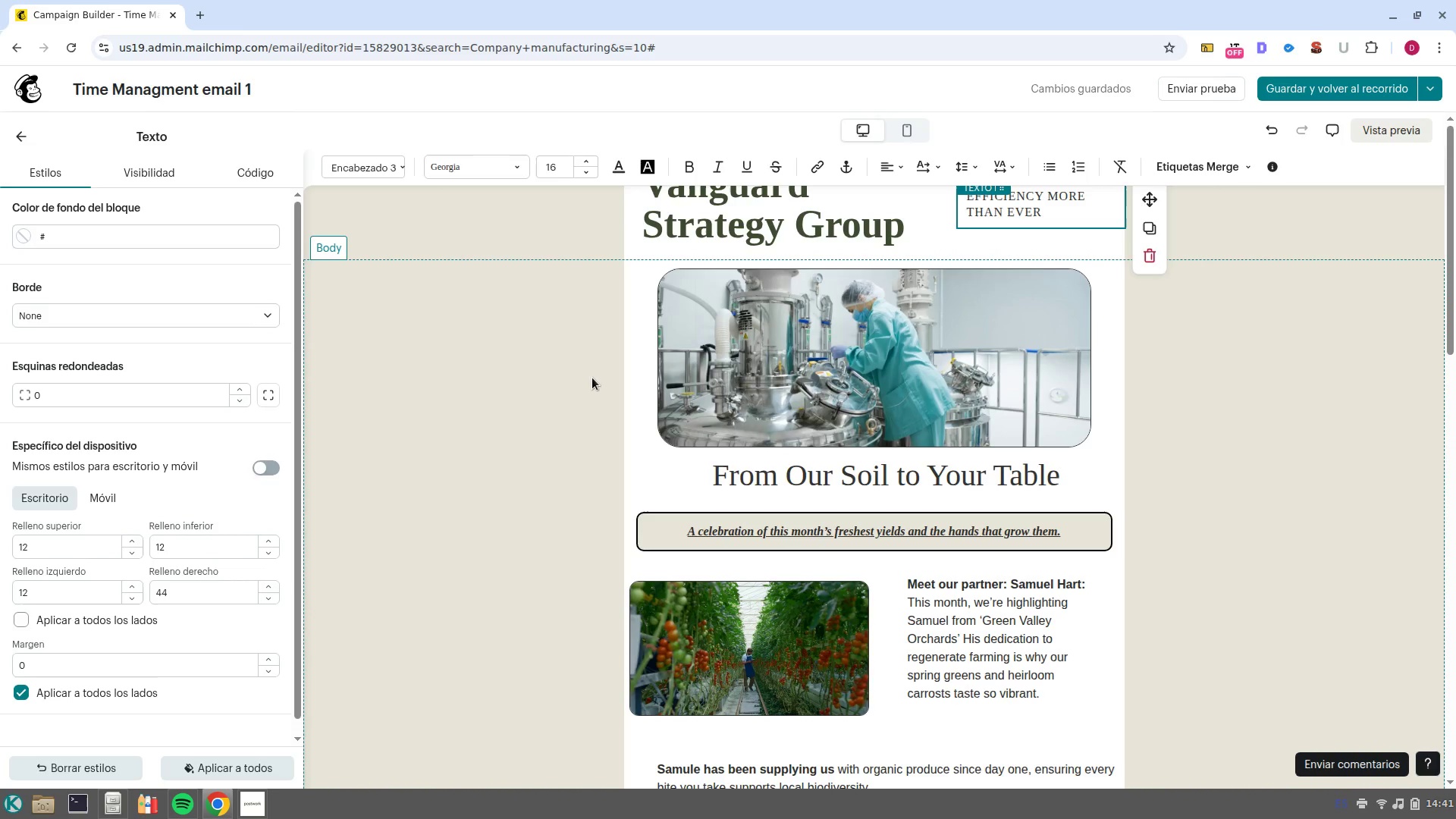 
wait(20.75)
 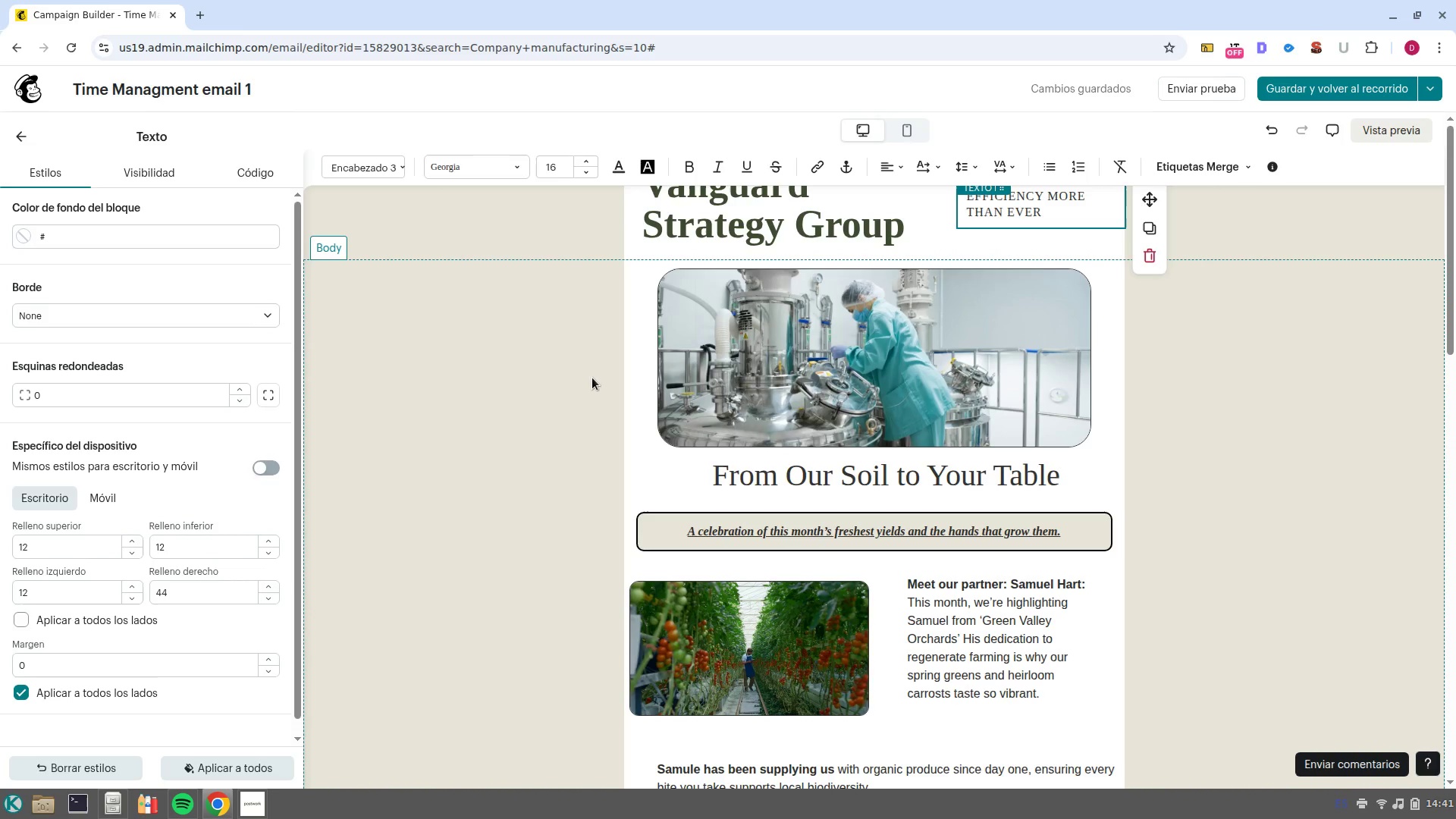 
left_click_drag(start_coordinate=[1062, 480], to_coordinate=[724, 457])
 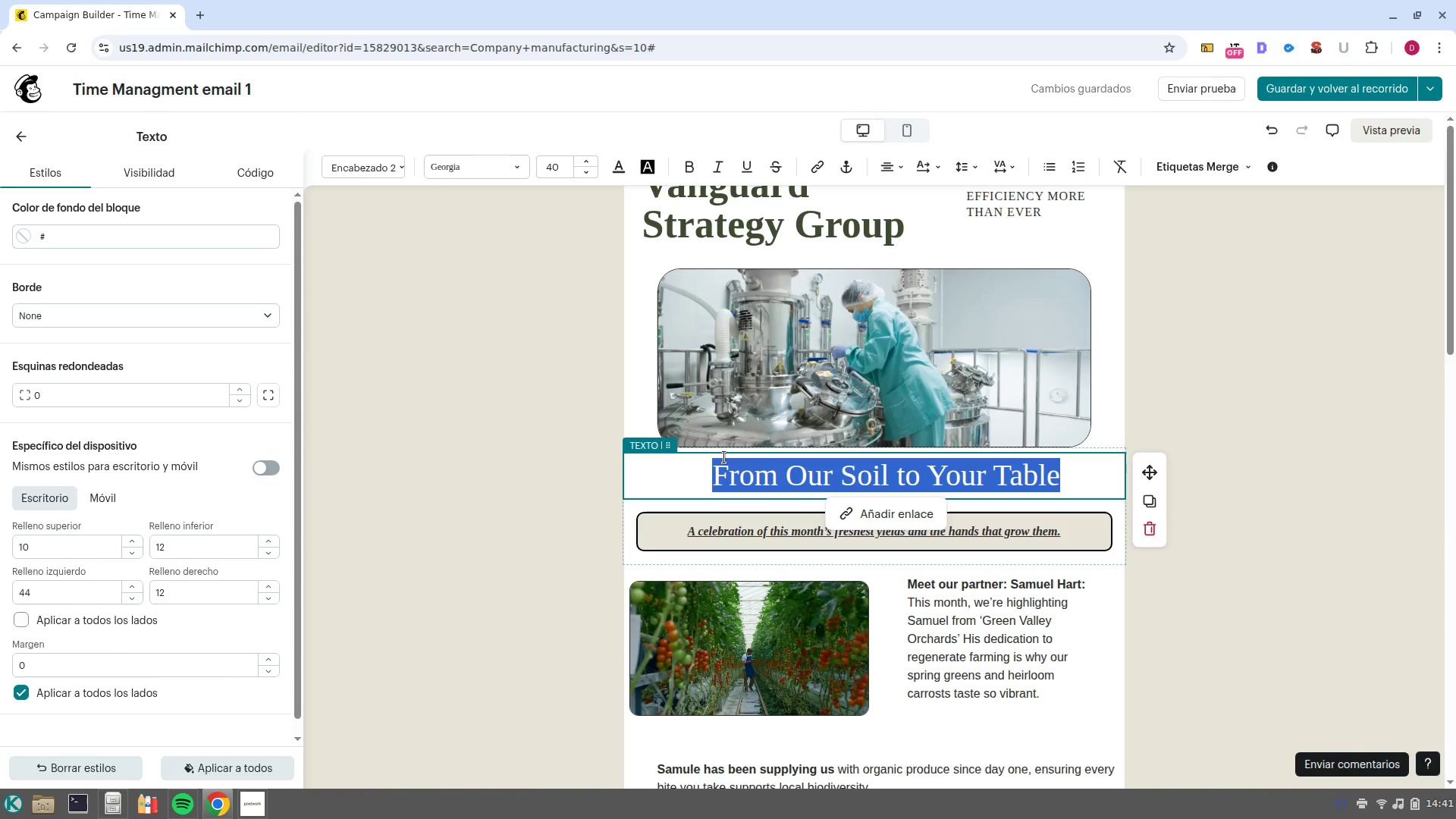 
type(HI)
key(Backspace)
type(i )
 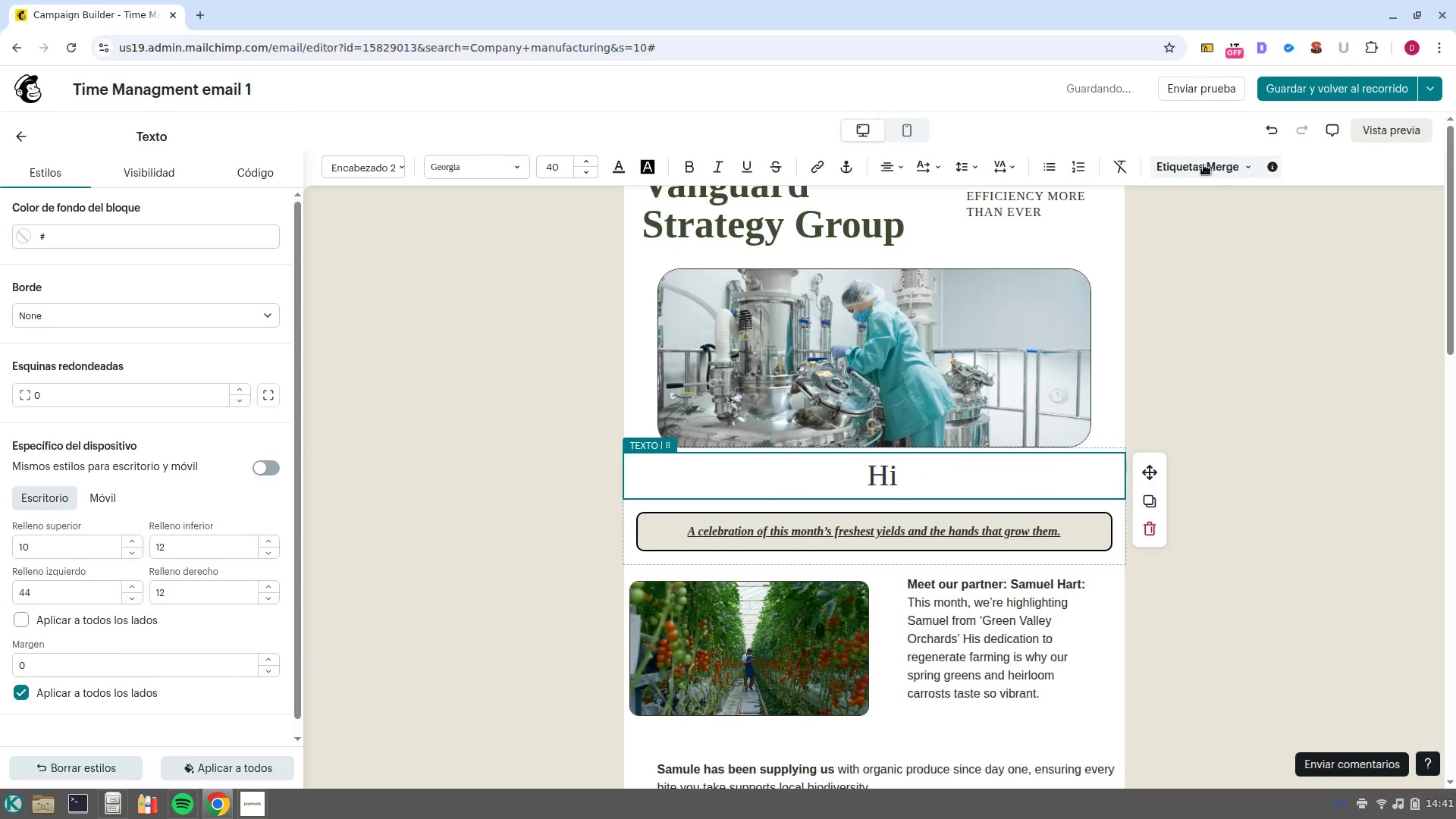 
left_click([1203, 165])
 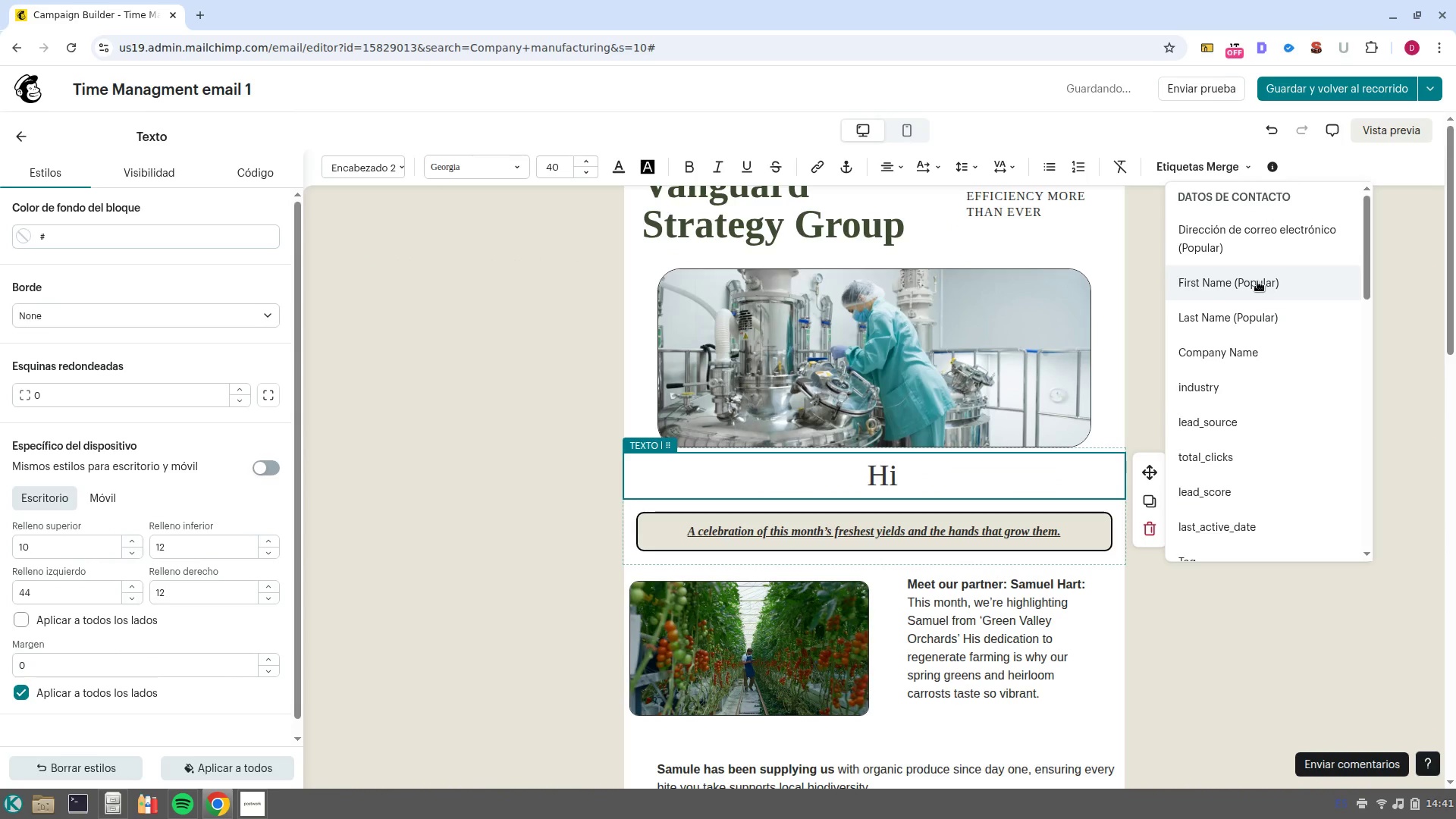 
left_click([1257, 281])
 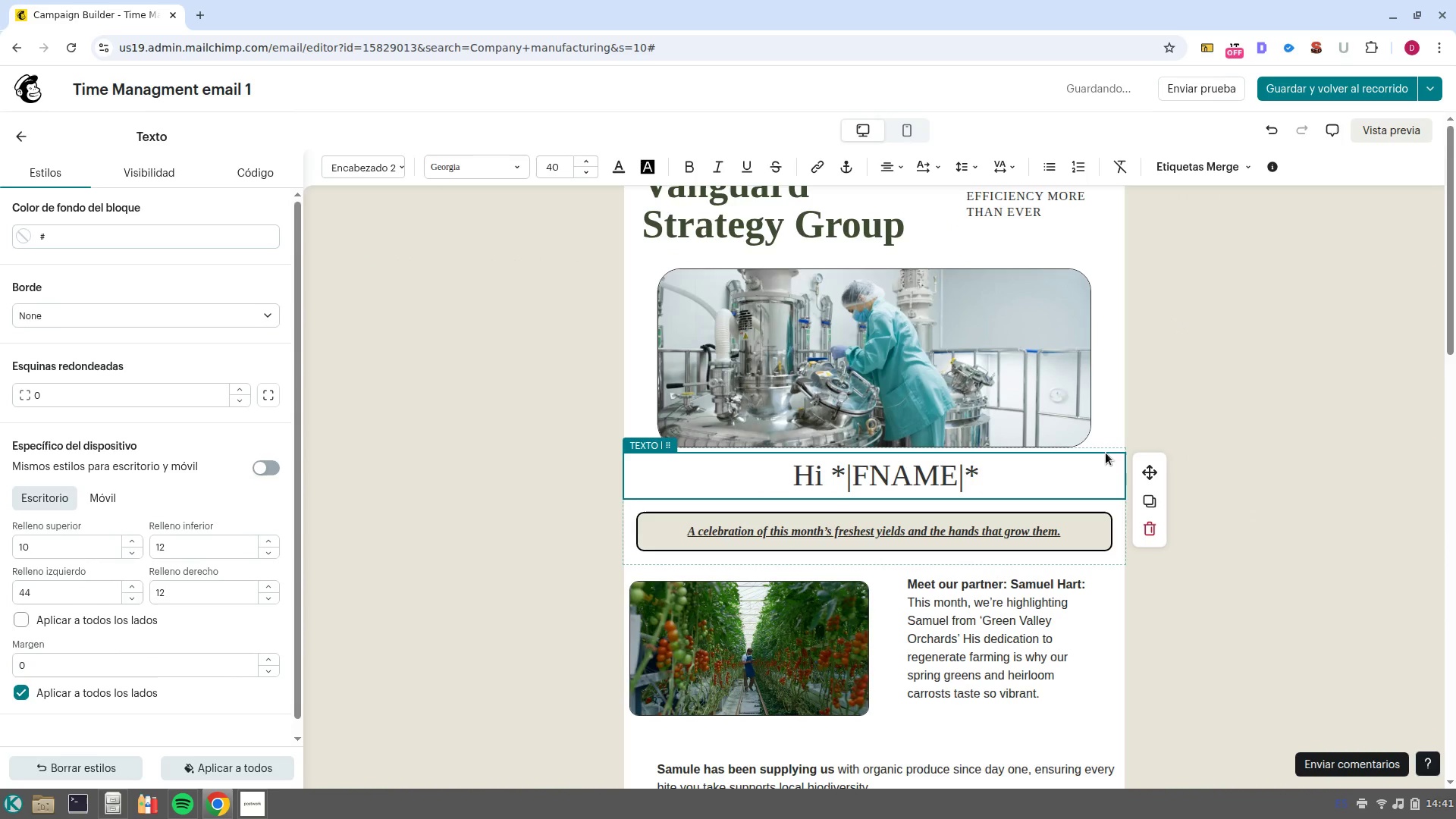 
key(Space)
 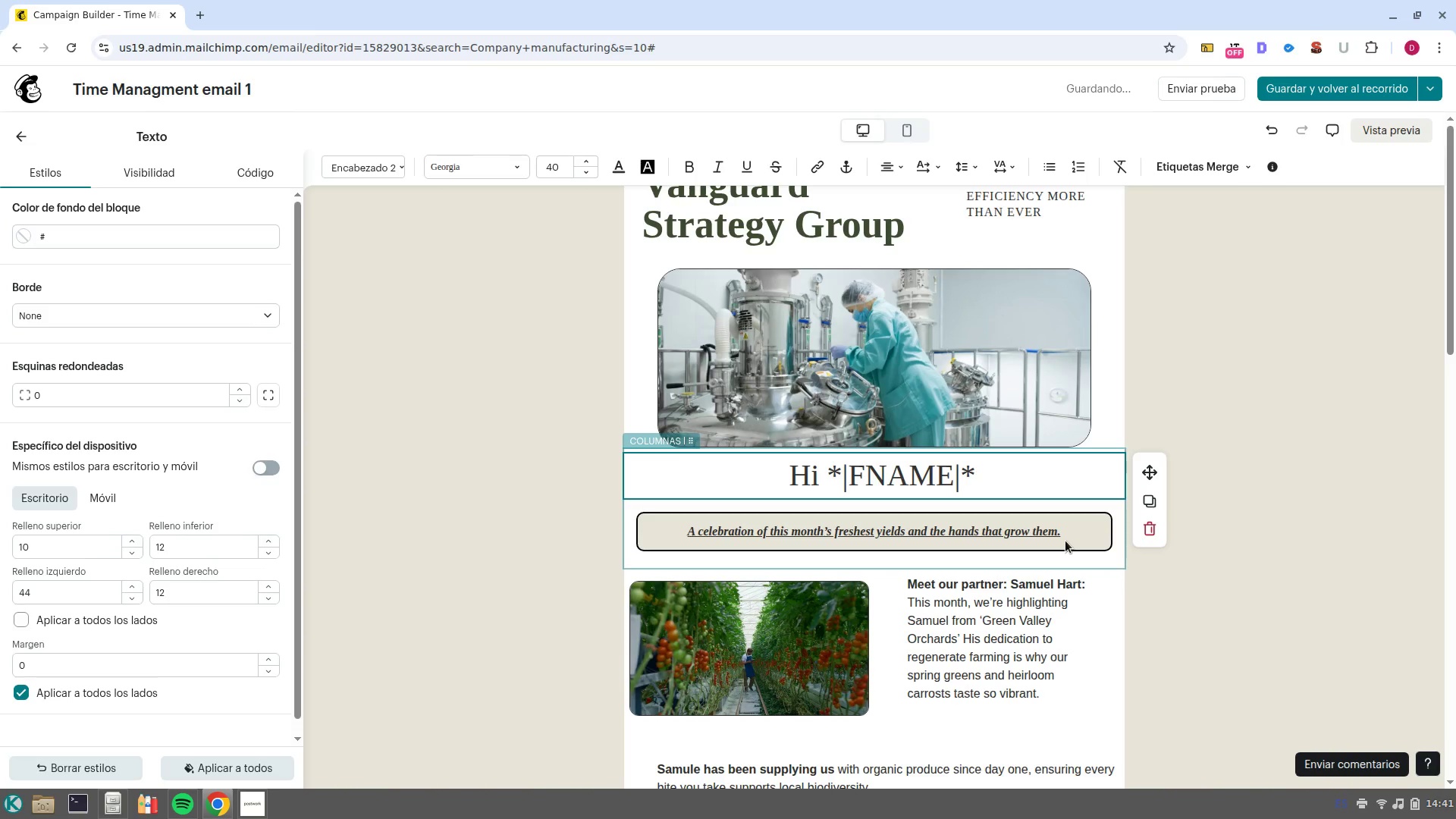 
left_click([1037, 591])
 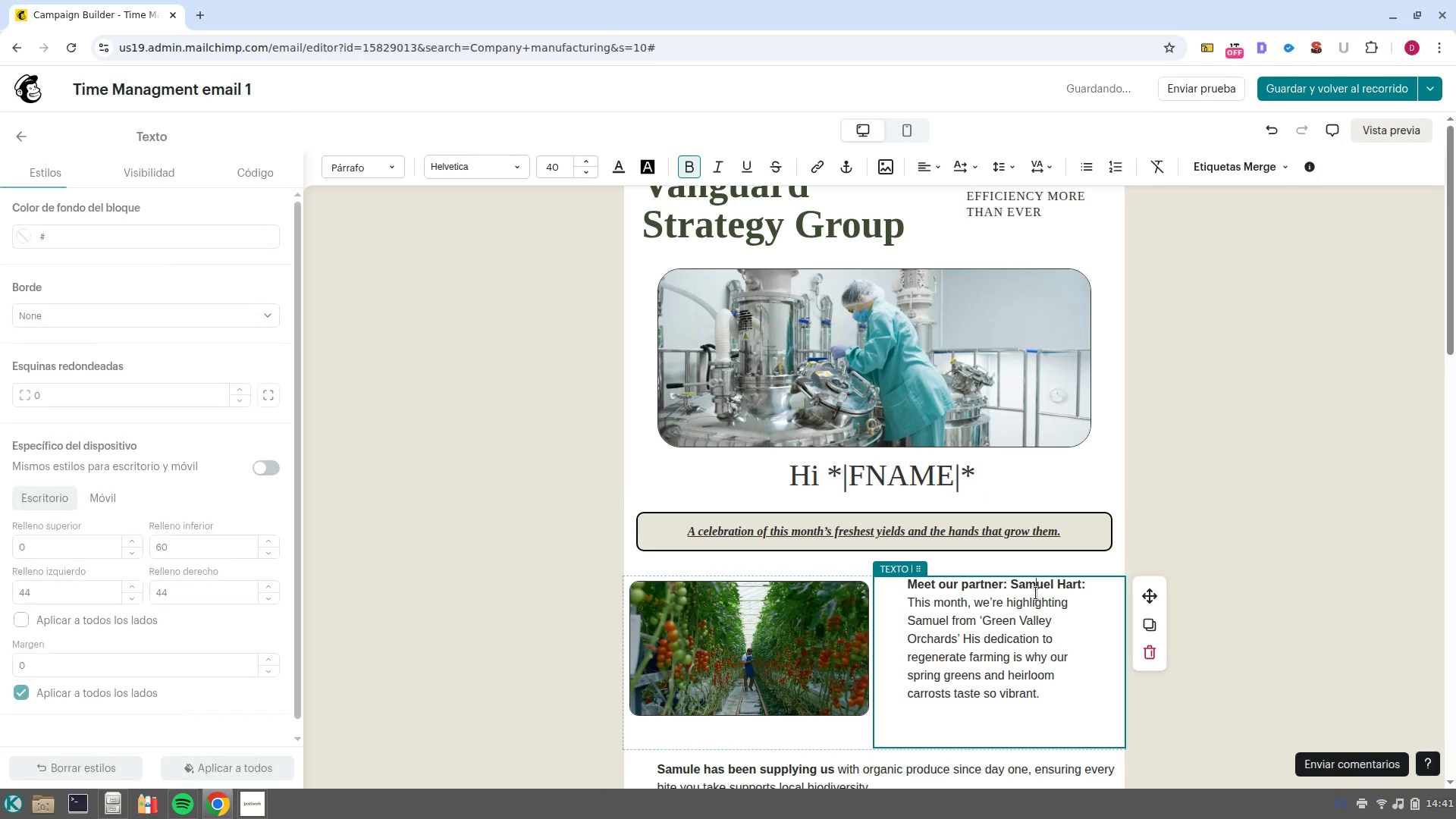 
scroll: coordinate [1032, 604], scroll_direction: down, amount: 2.0
 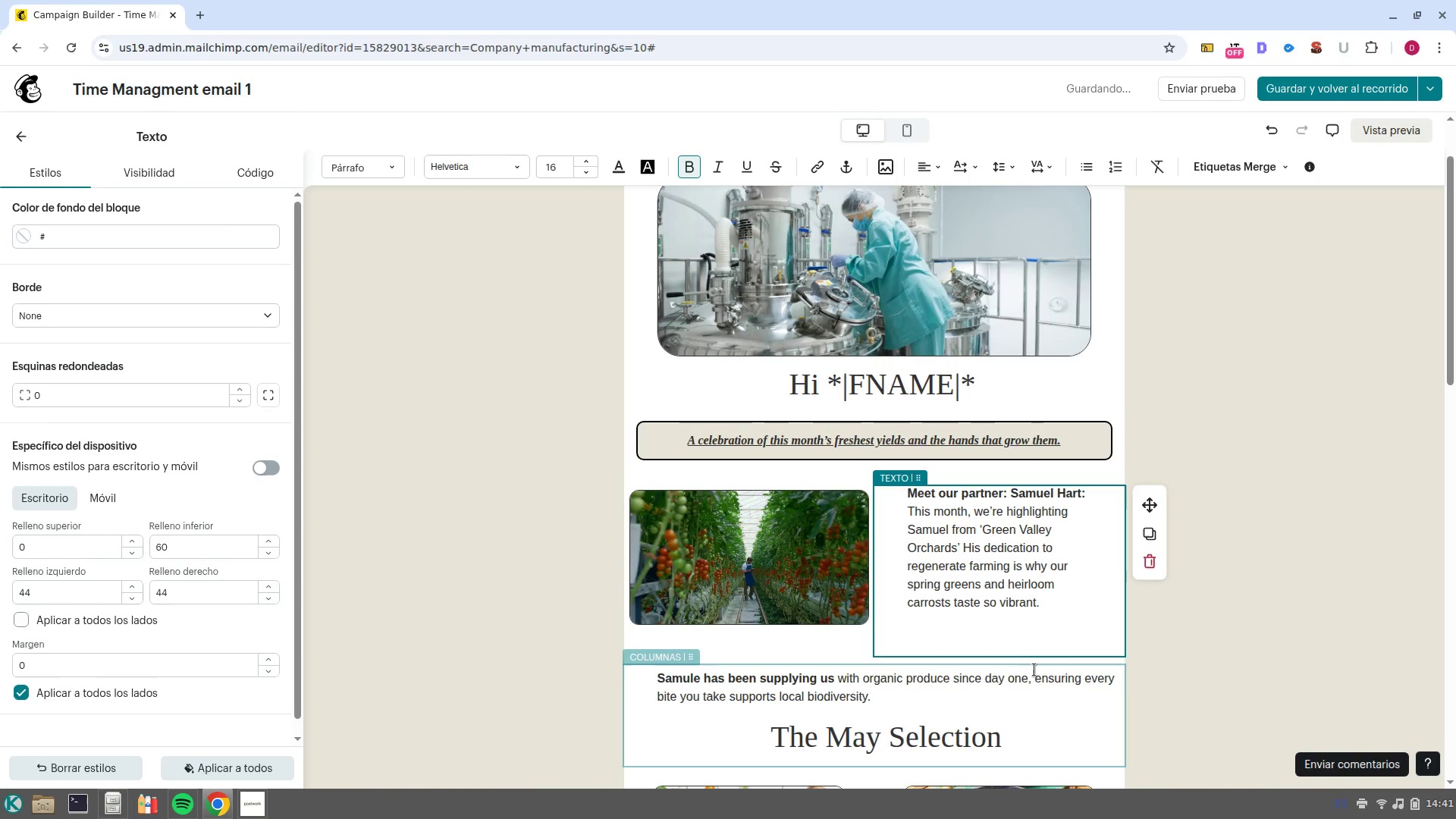 
left_click([1035, 669])
 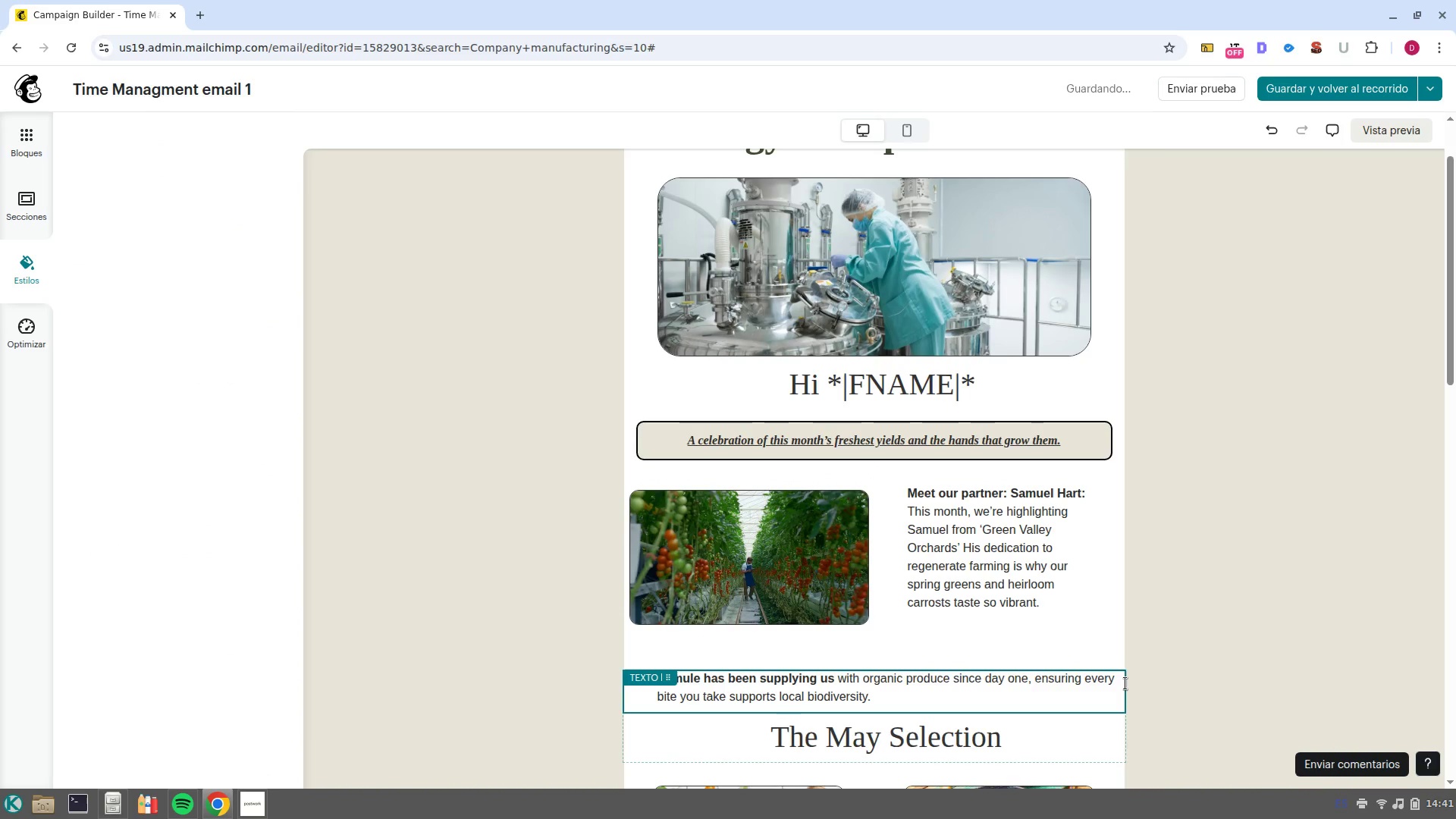 
left_click([1125, 686])
 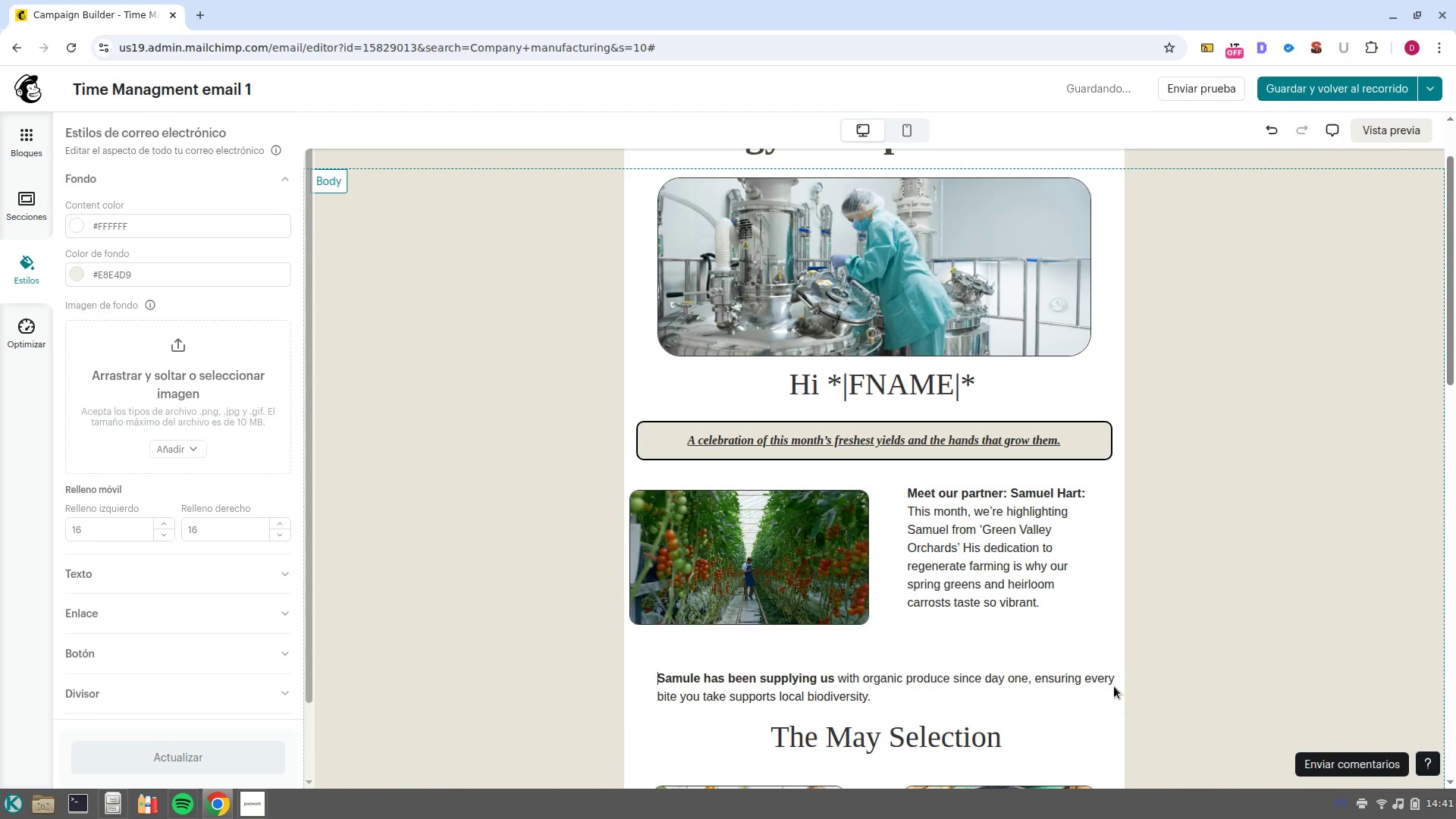 
left_click([1114, 686])
 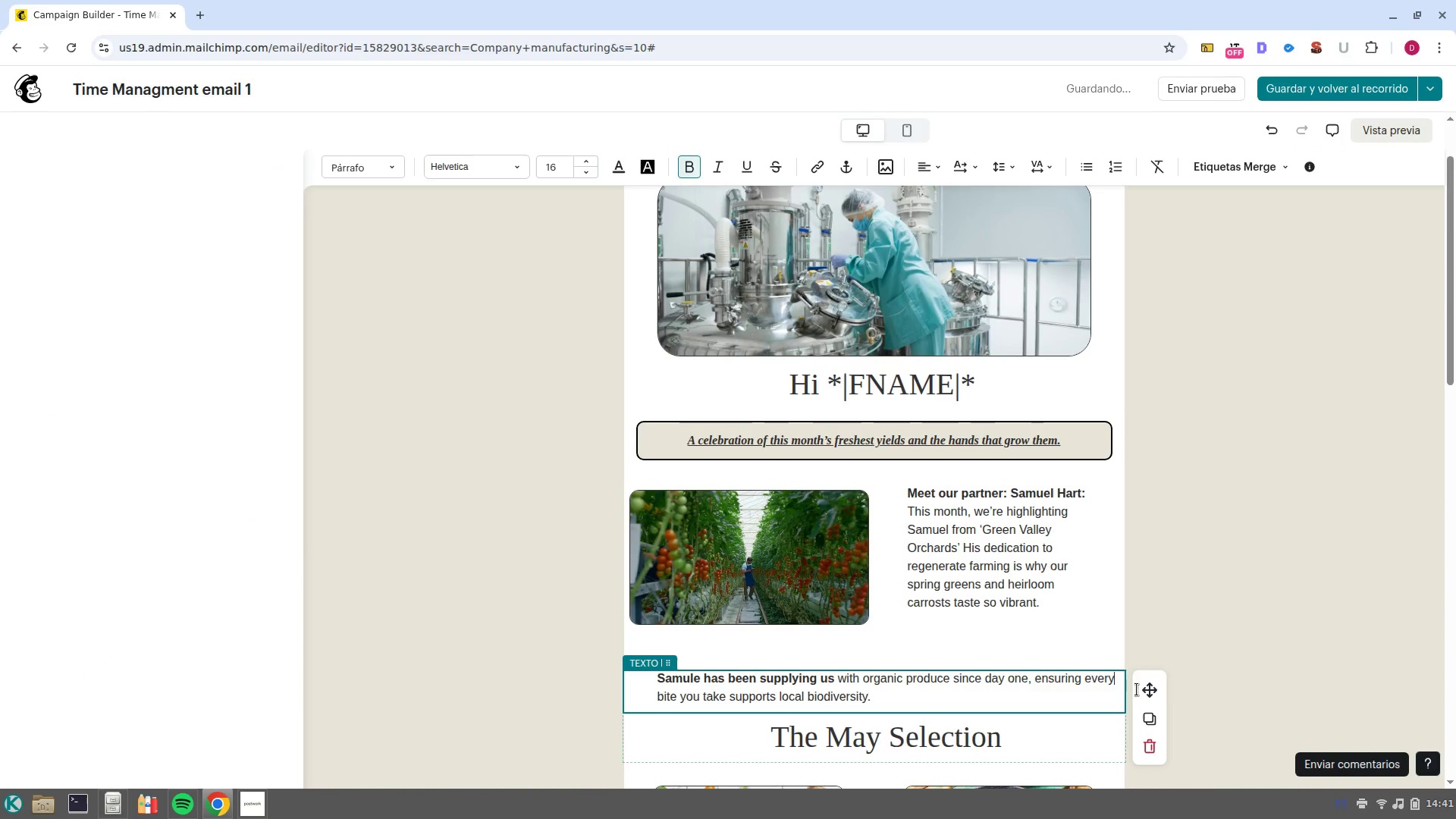 
left_click_drag(start_coordinate=[1150, 693], to_coordinate=[888, 412])
 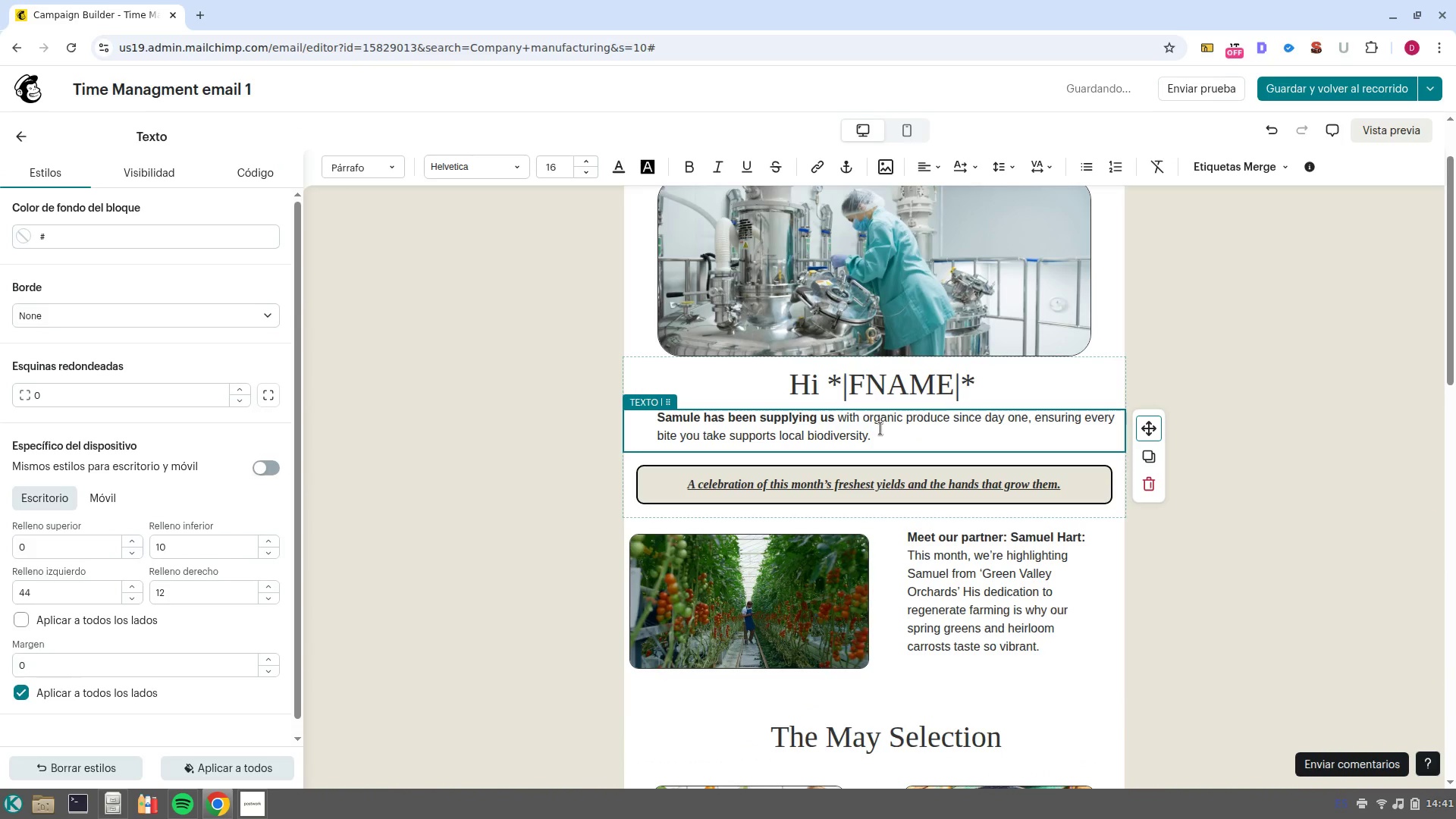 
left_click_drag(start_coordinate=[878, 435], to_coordinate=[632, 416])
 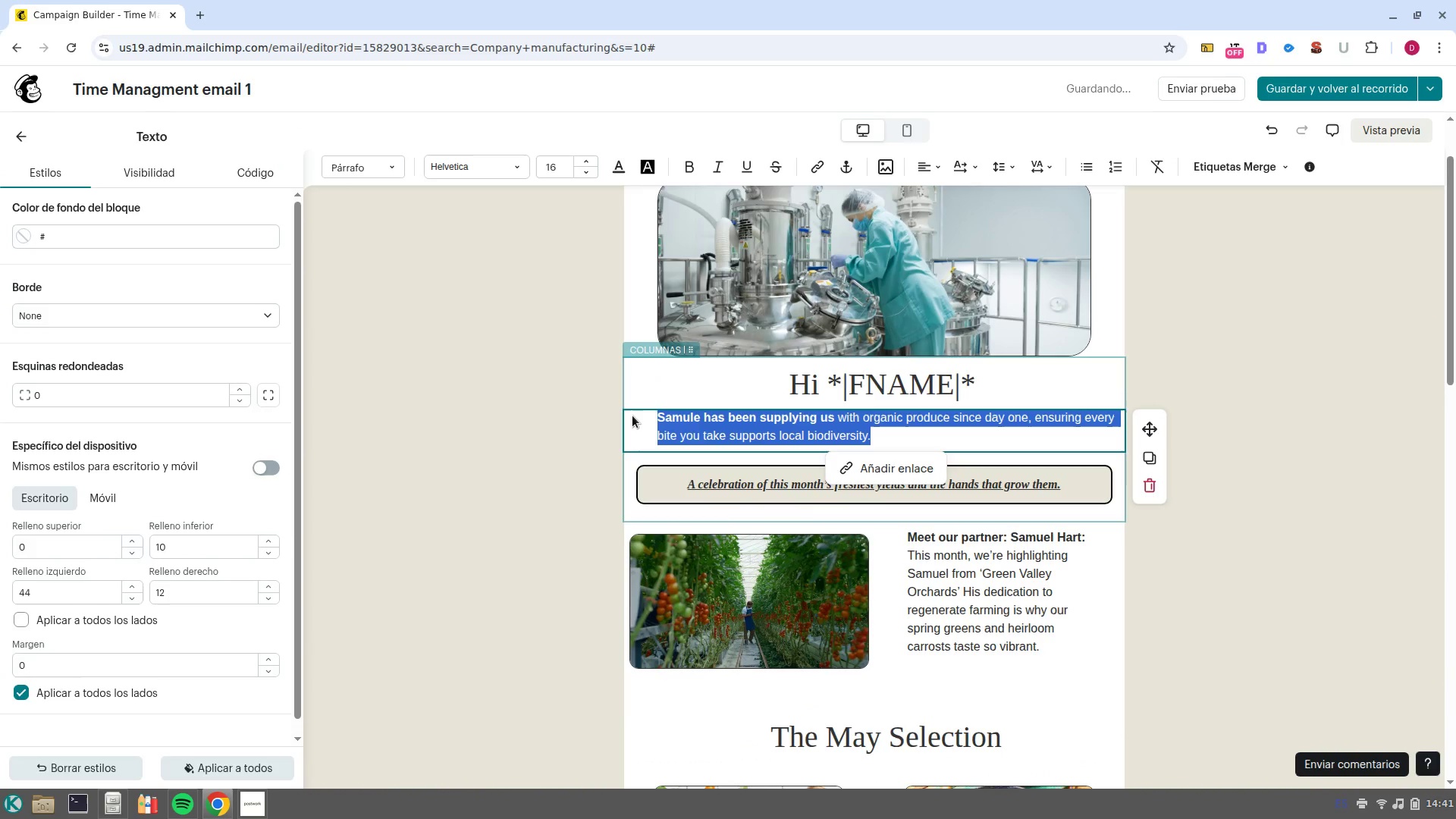 
key(Backspace)
type(I-ve n)
key(Backspace)
type(been following }1)
 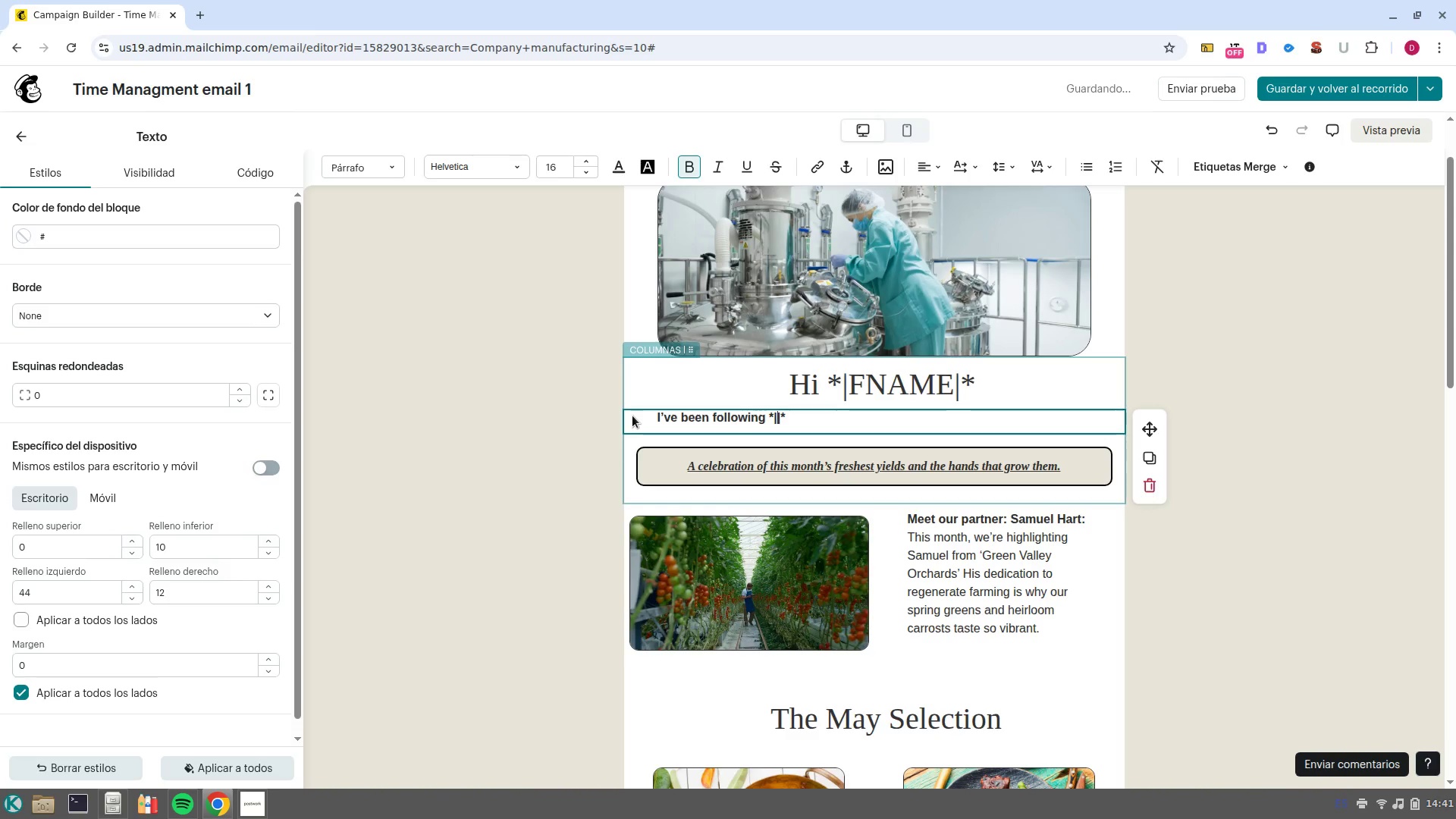 
hold_key(key=AltRight, duration=0.44)
 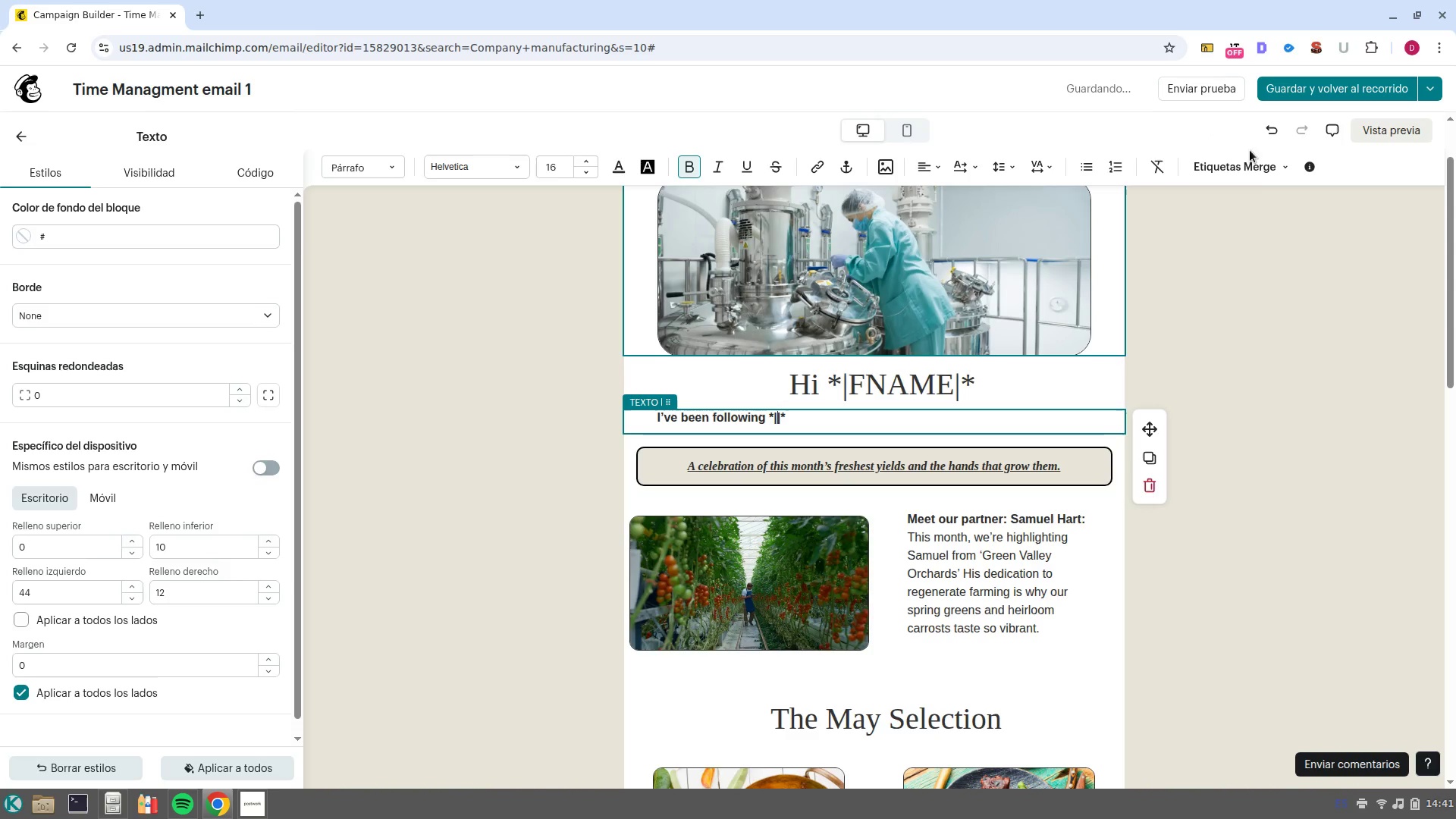 
left_click([1244, 167])
 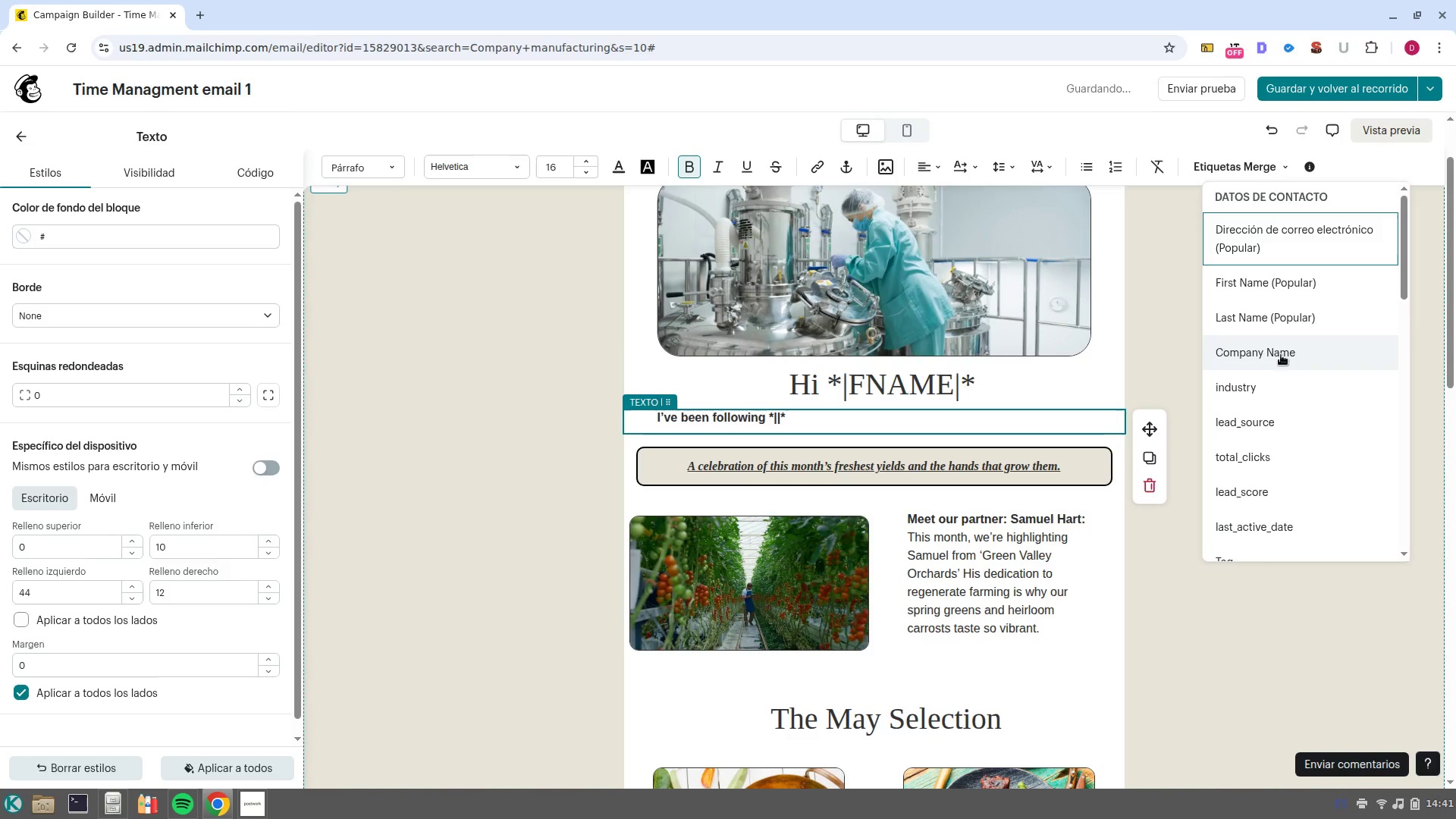 
left_click([1282, 352])
 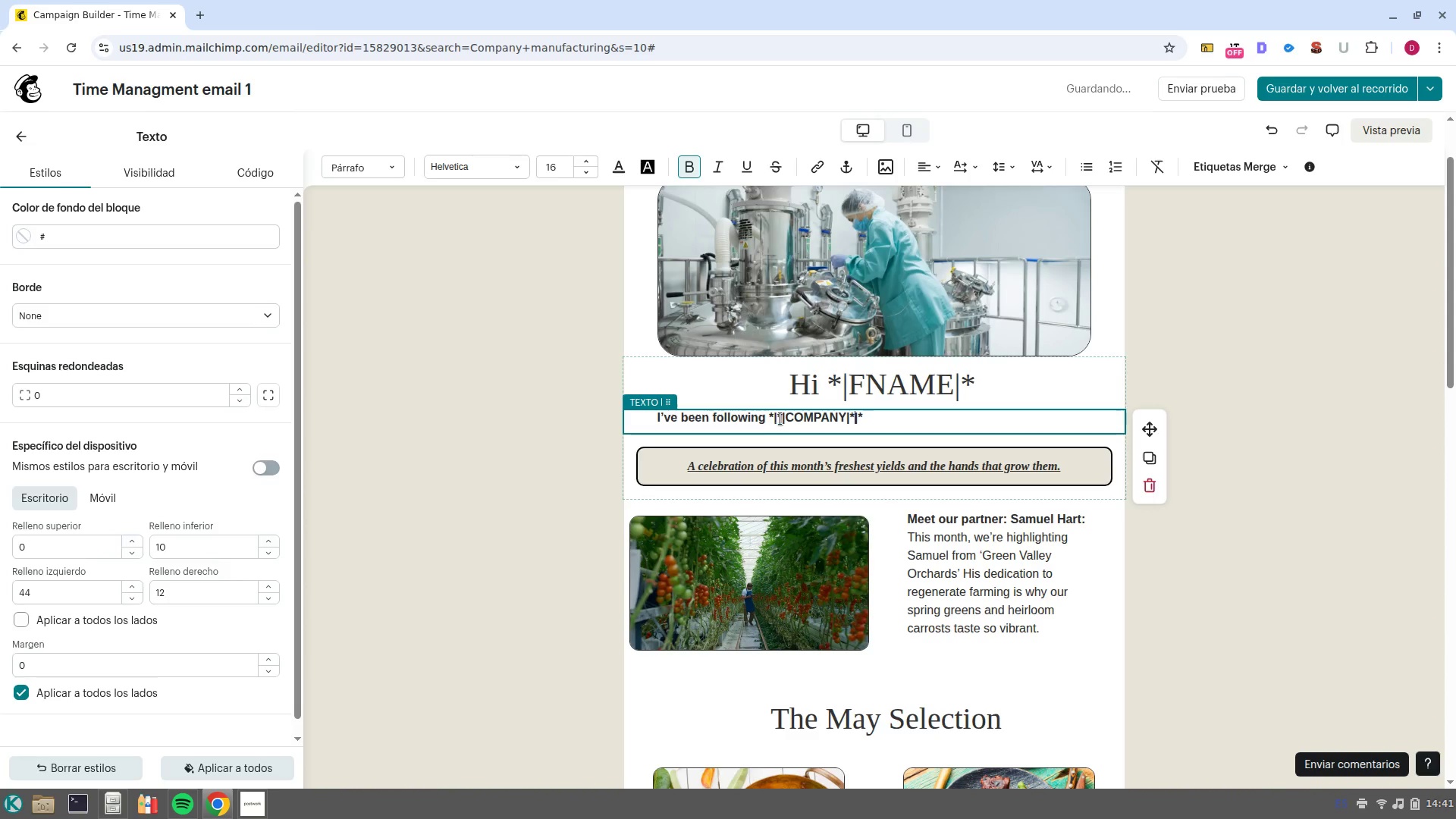 
left_click([782, 419])
 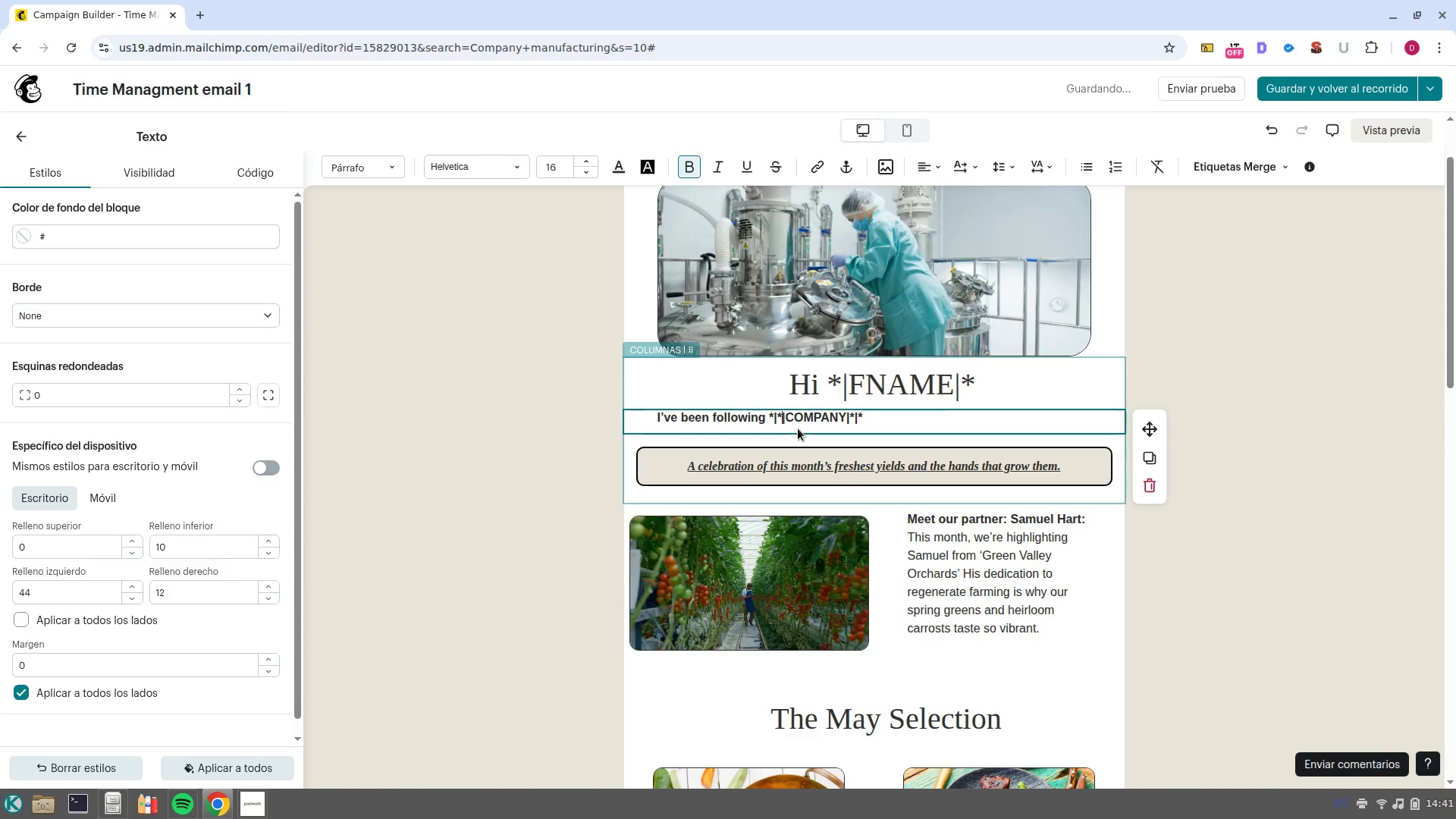 
key(ArrowLeft)
 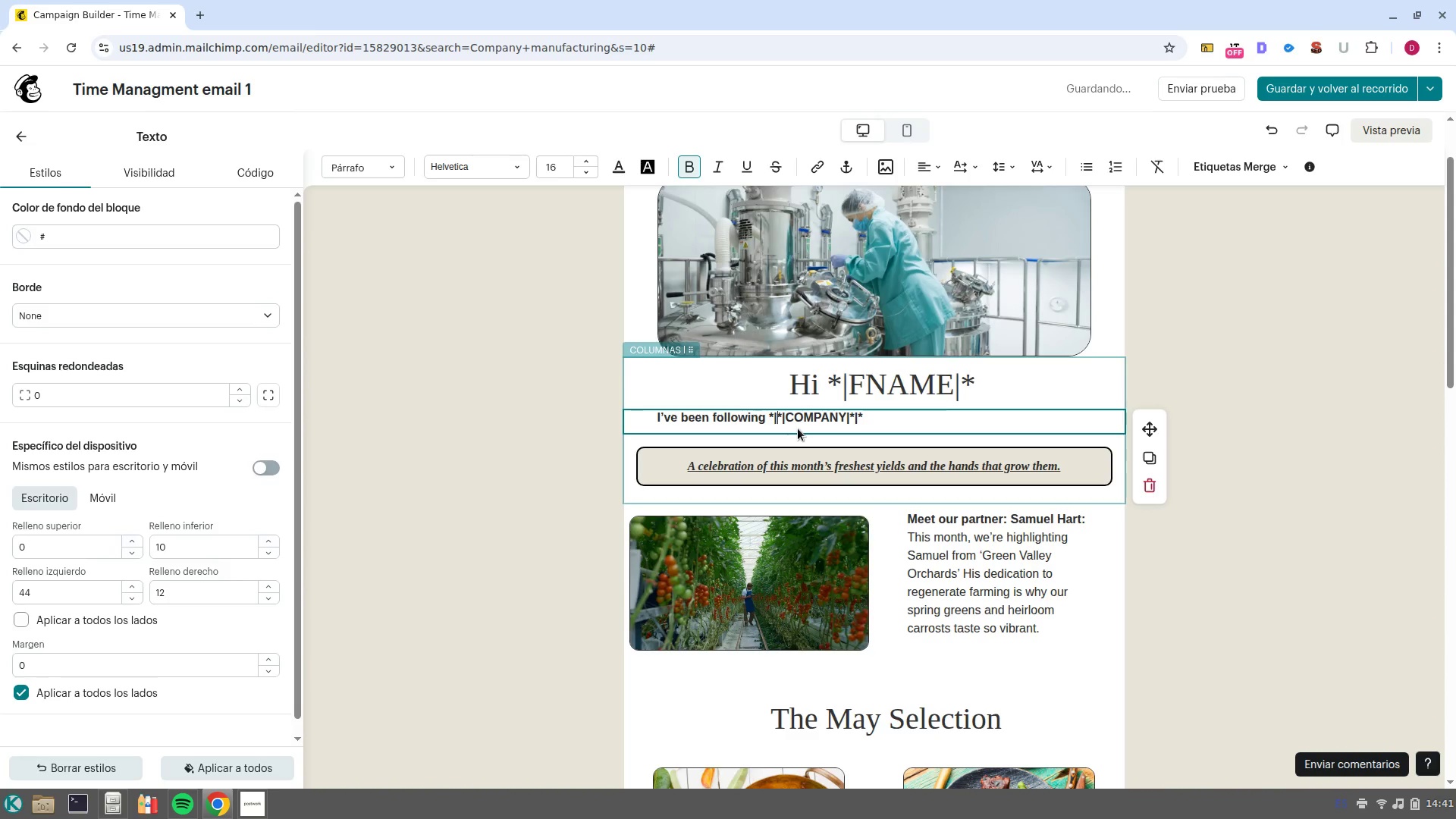 
key(Backspace)
 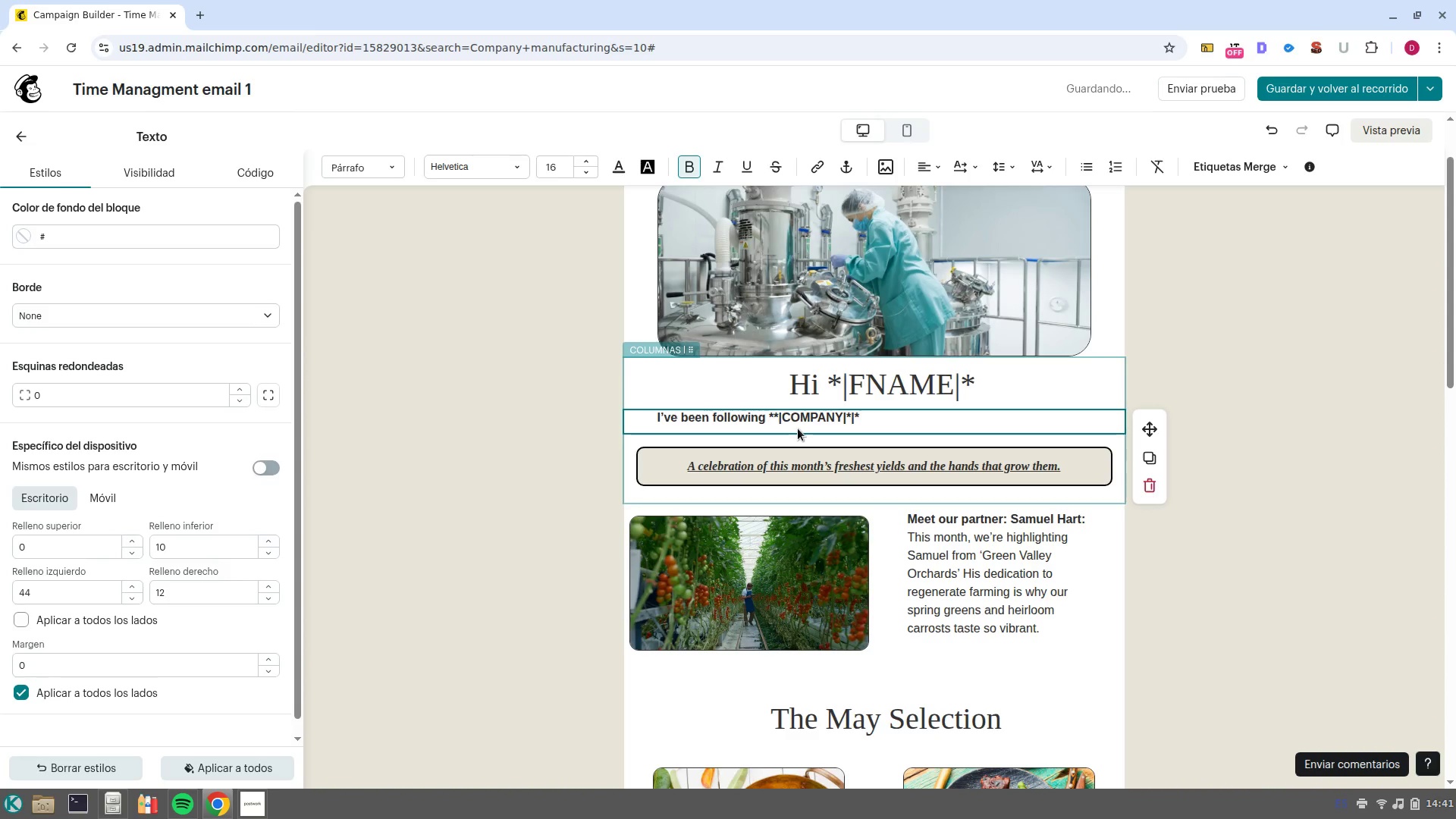 
key(Backspace)
 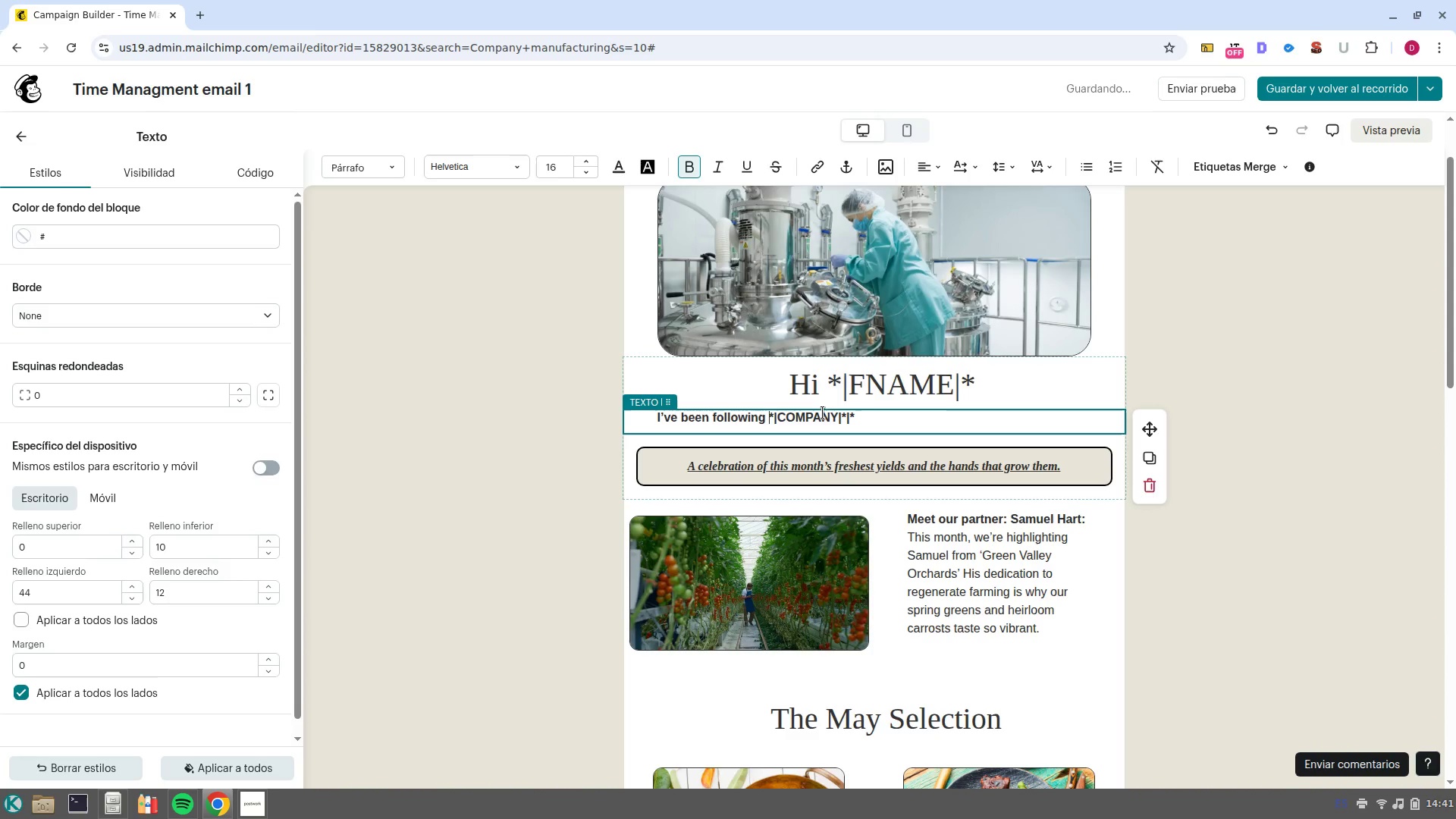 
left_click([876, 413])
 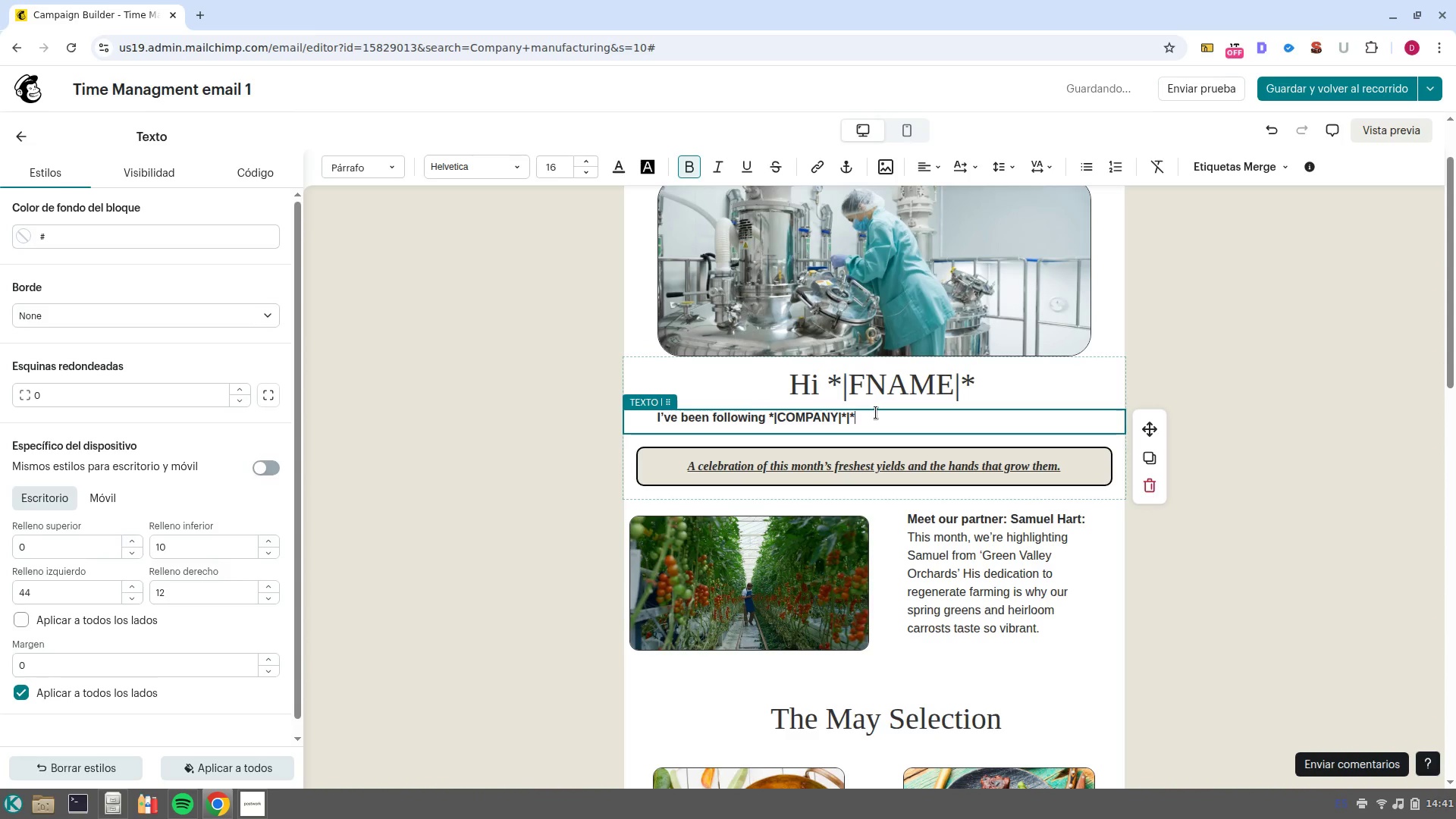 
key(Backspace)
key(Backspace)
type( and noticied)
 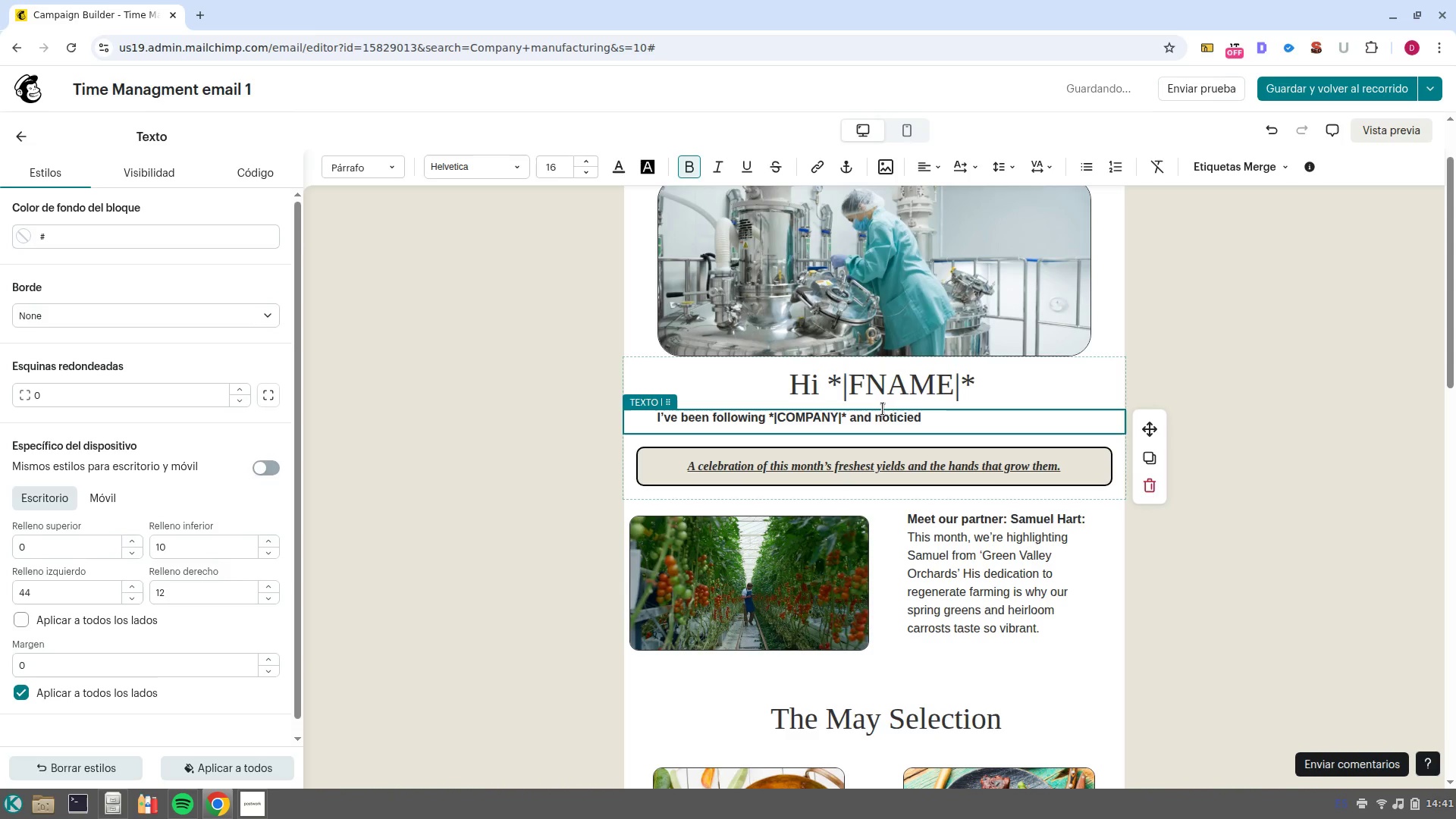 
left_click_drag(start_coordinate=[937, 421], to_coordinate=[643, 416])
 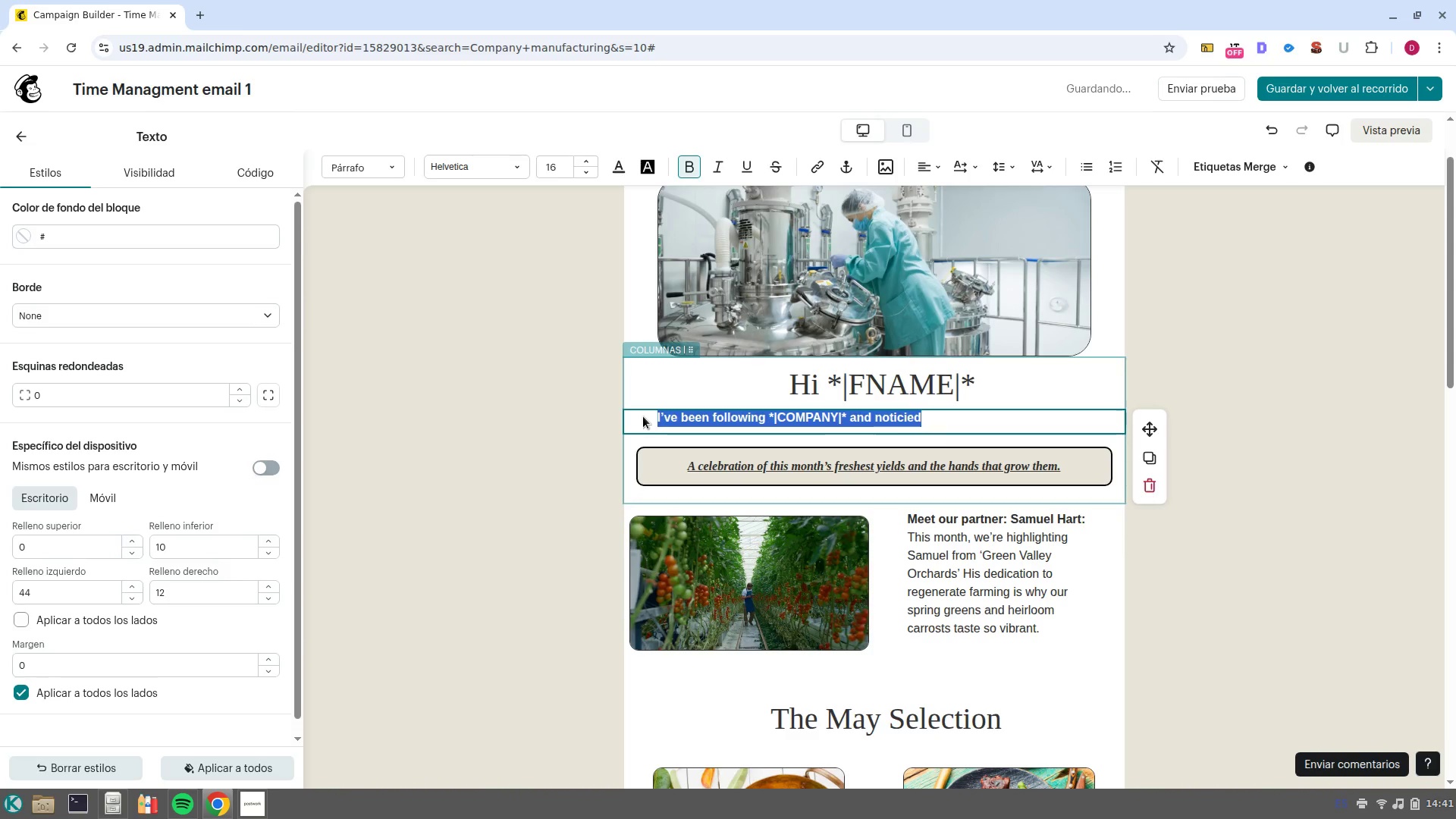 
key(Control+B)
 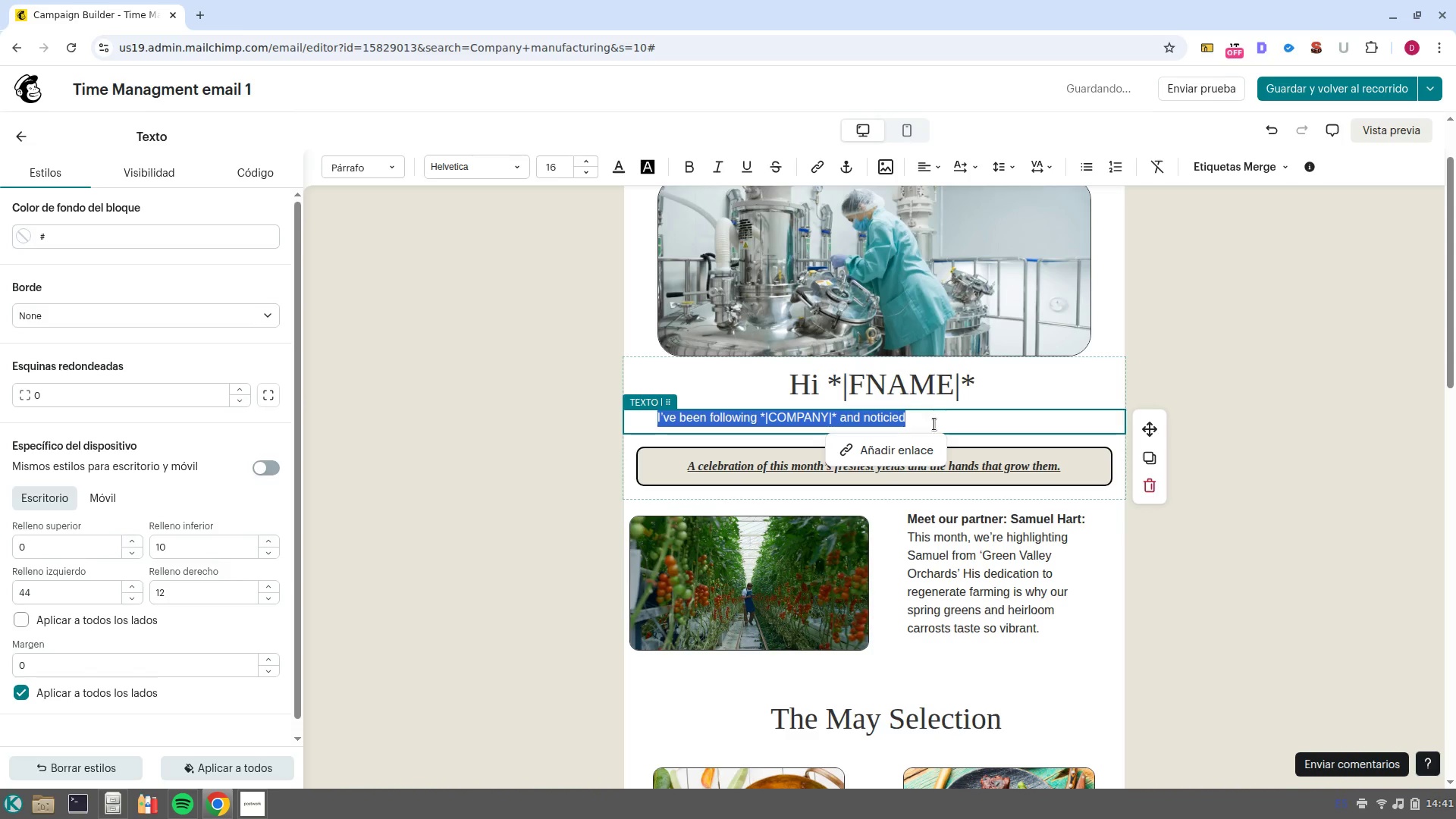 
left_click([937, 428])
 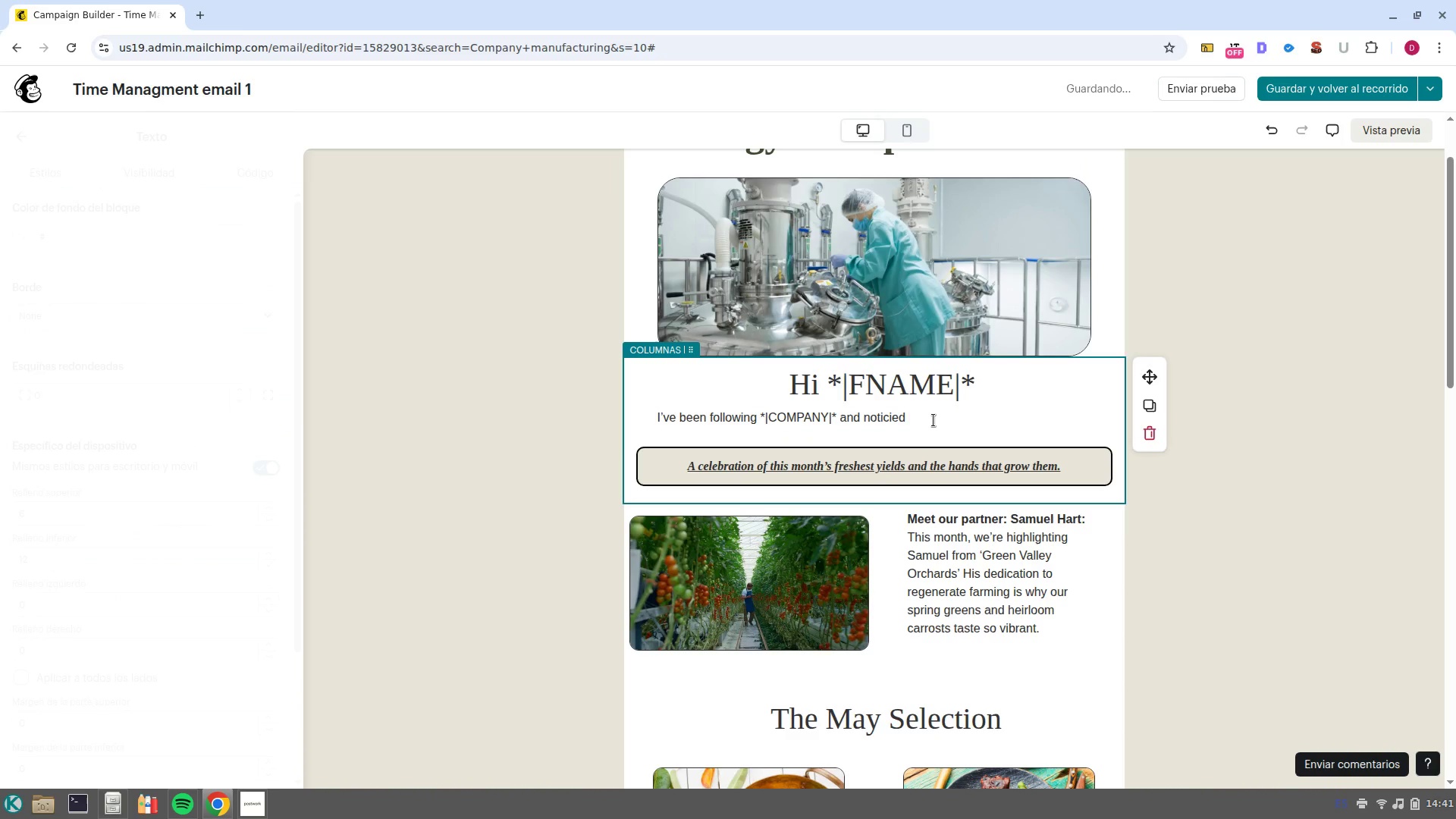 
left_click([934, 420])
 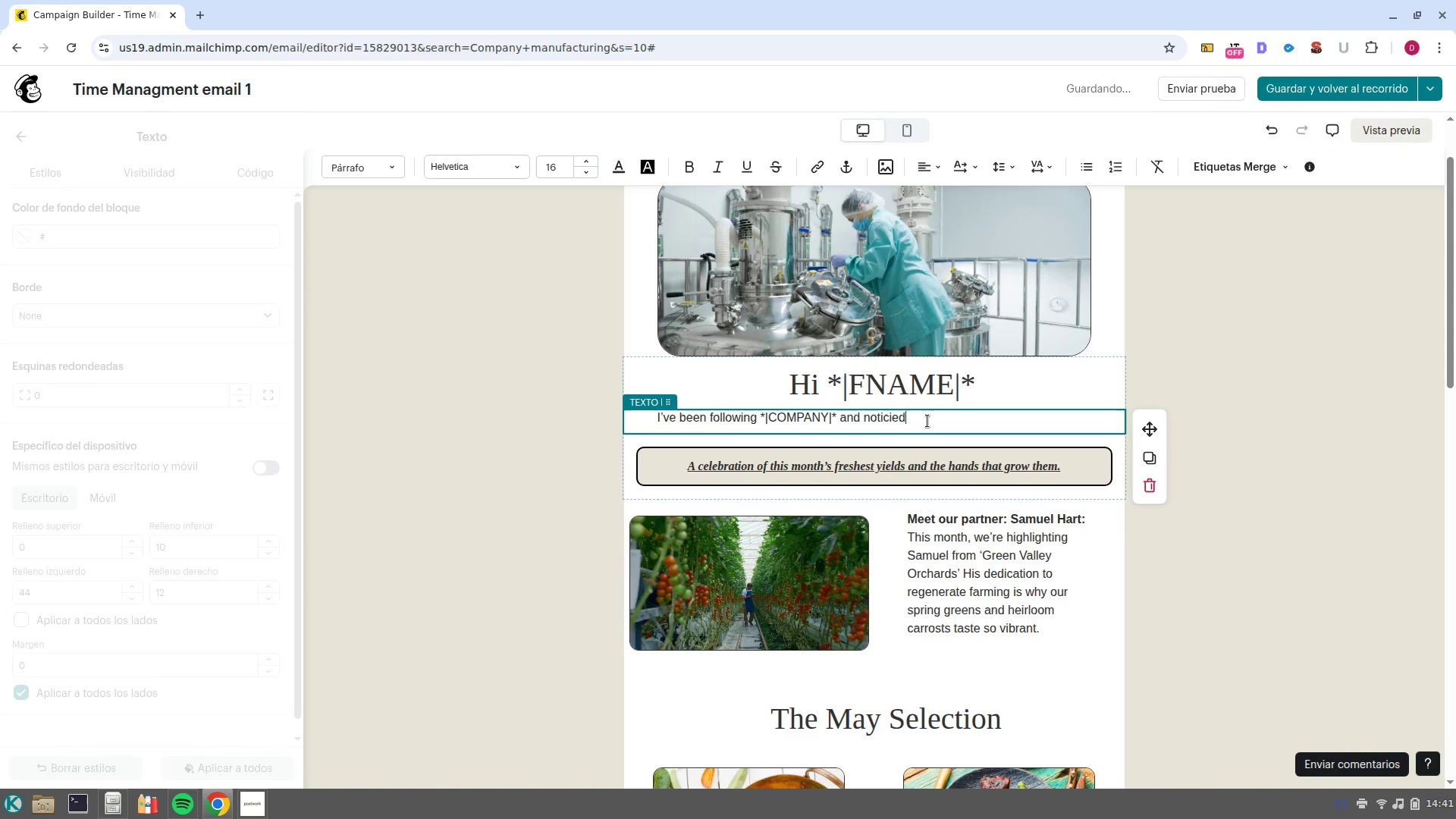 
key(Backspace)
key(Backspace)
key(Backspace)
type(ed your recent growth. Scaling in the )
 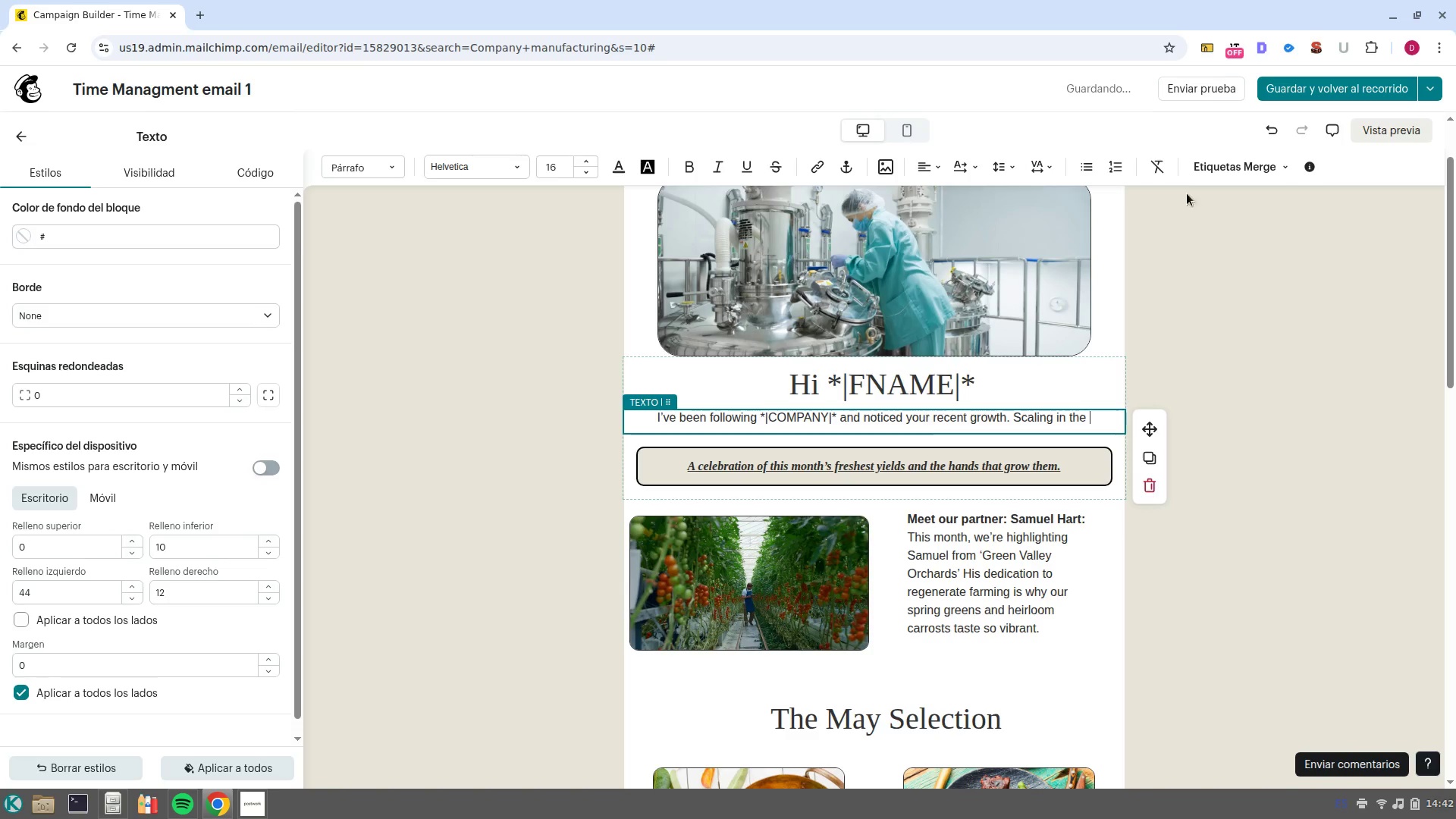 
left_click([1270, 167])
 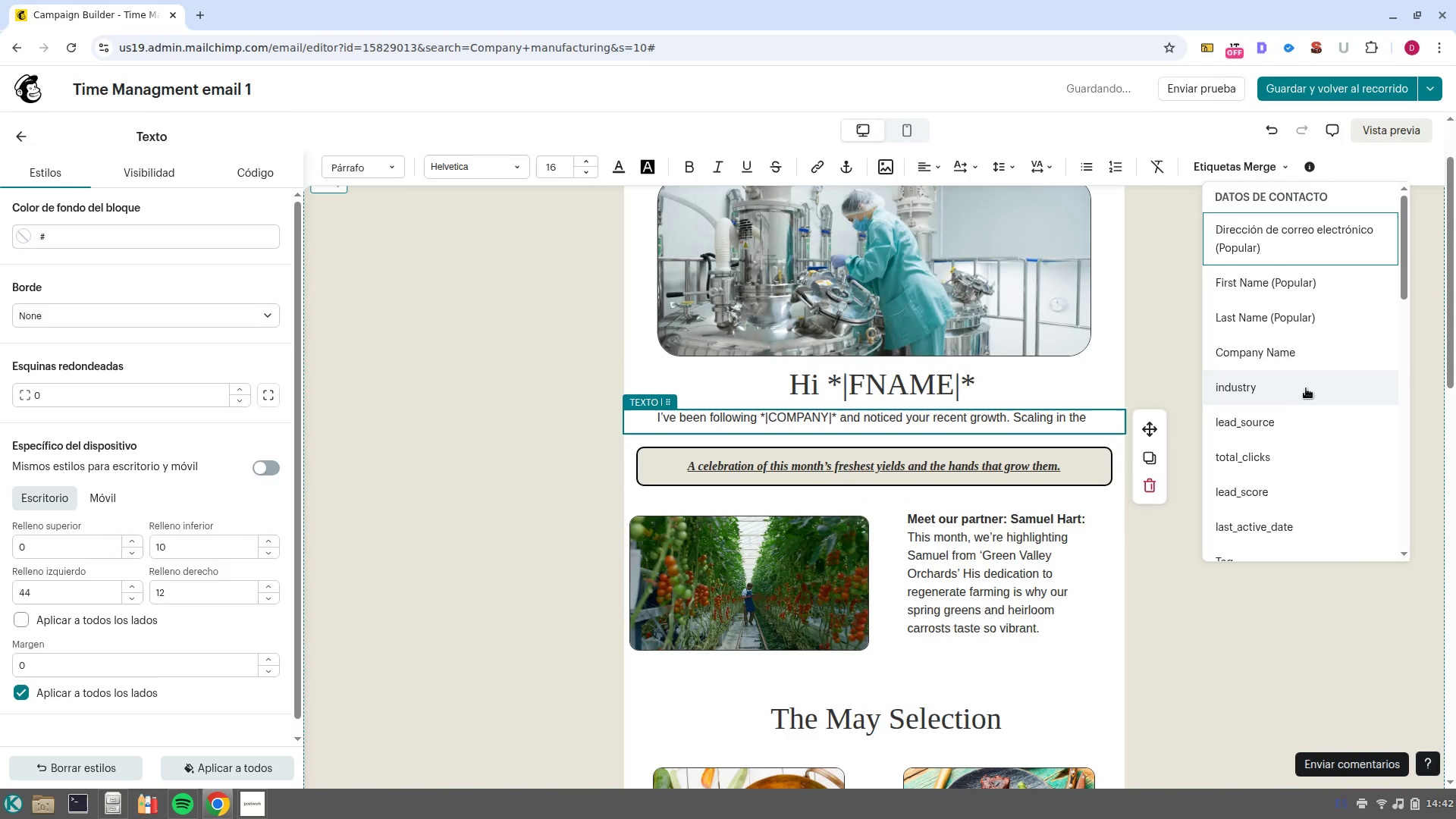 
left_click([1309, 384])
 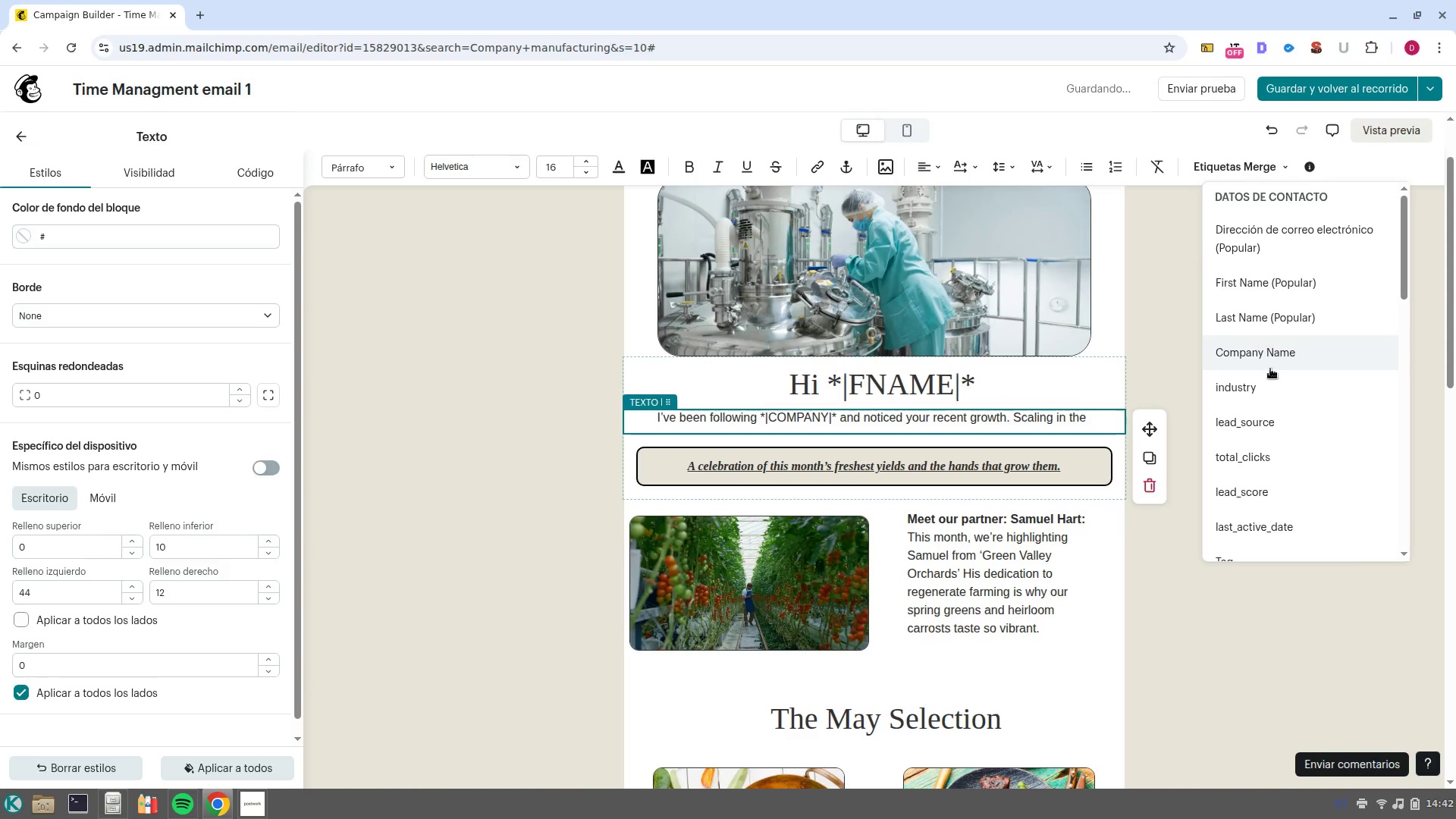 
left_click([1272, 385])
 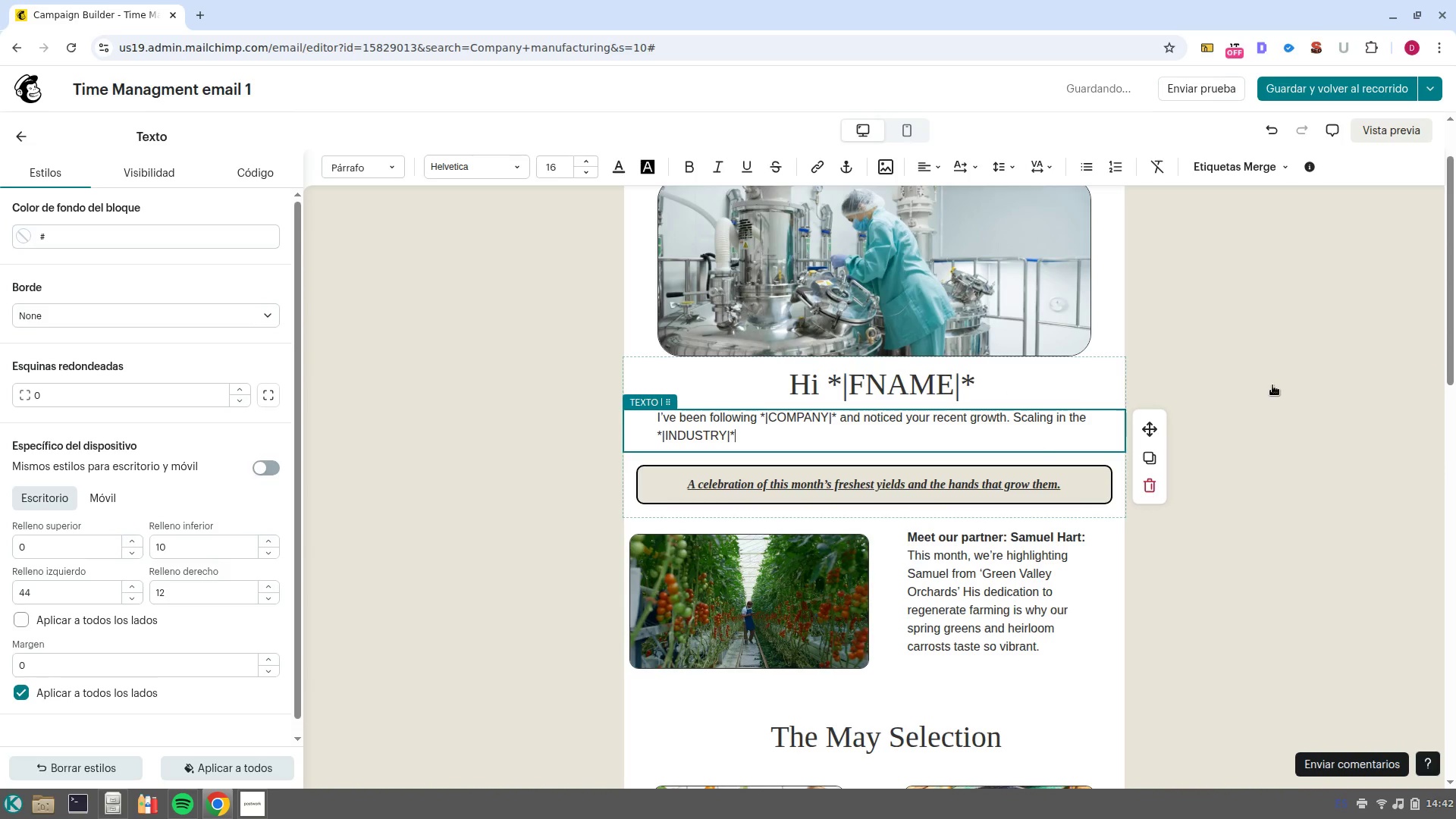 
type( sector often brings operational friction that can overwhelm even the best leadership teams/.)
key(Backspace)
key(Backspace)
type(.[Insert])
key(NumpadEnter)
 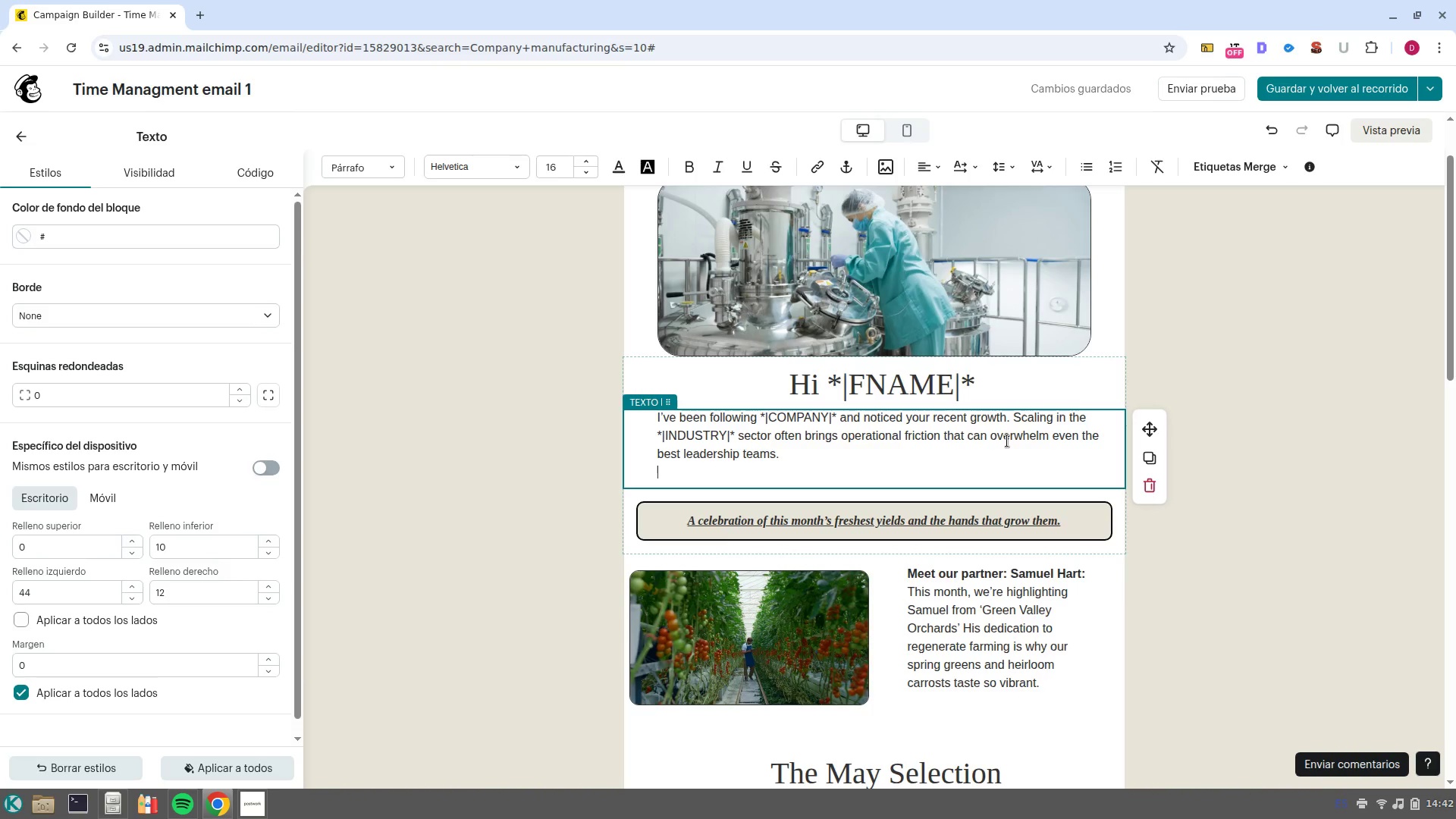 
wait(9.91)
 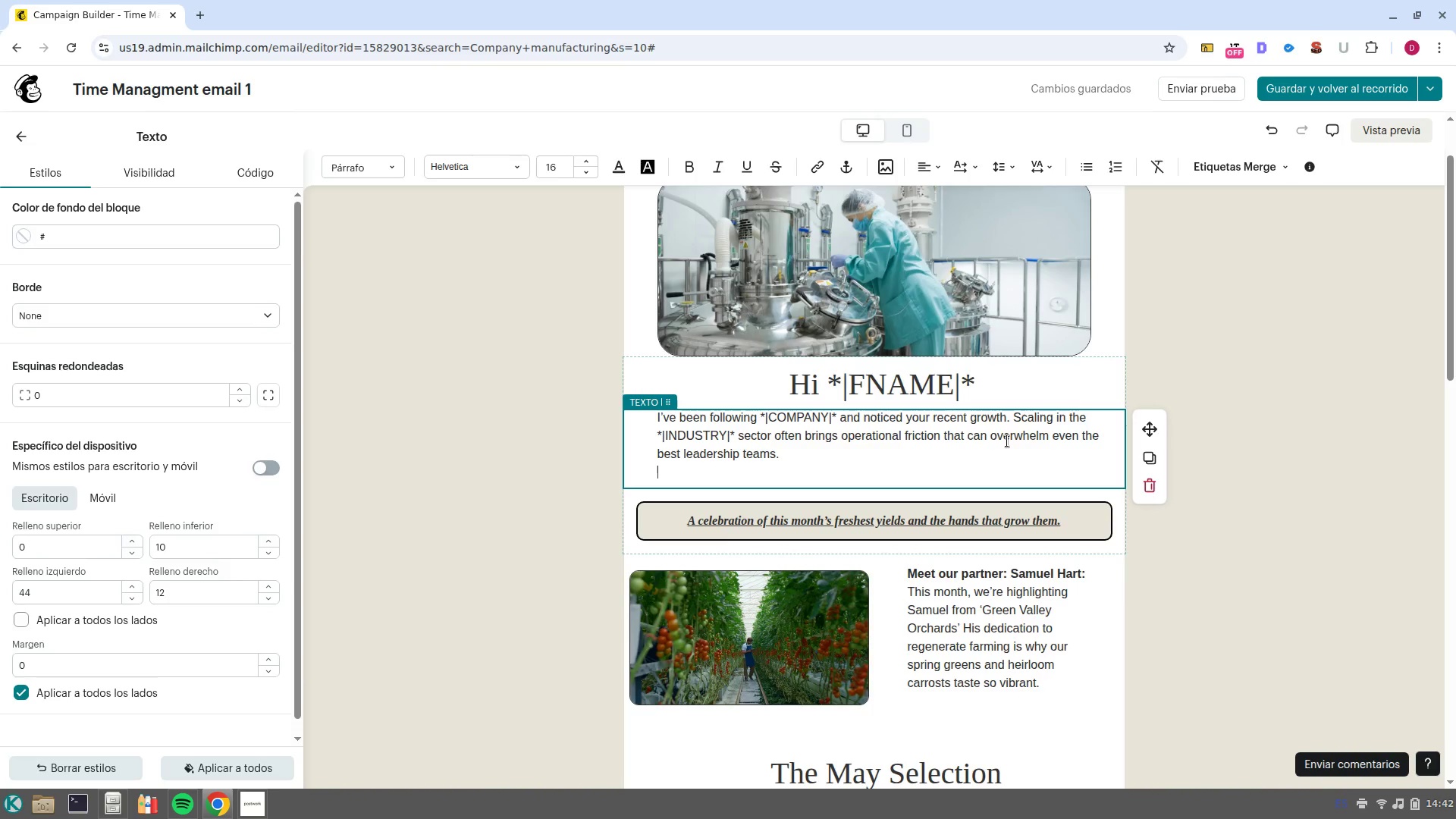 
left_click_drag(start_coordinate=[1081, 519], to_coordinate=[685, 513])
 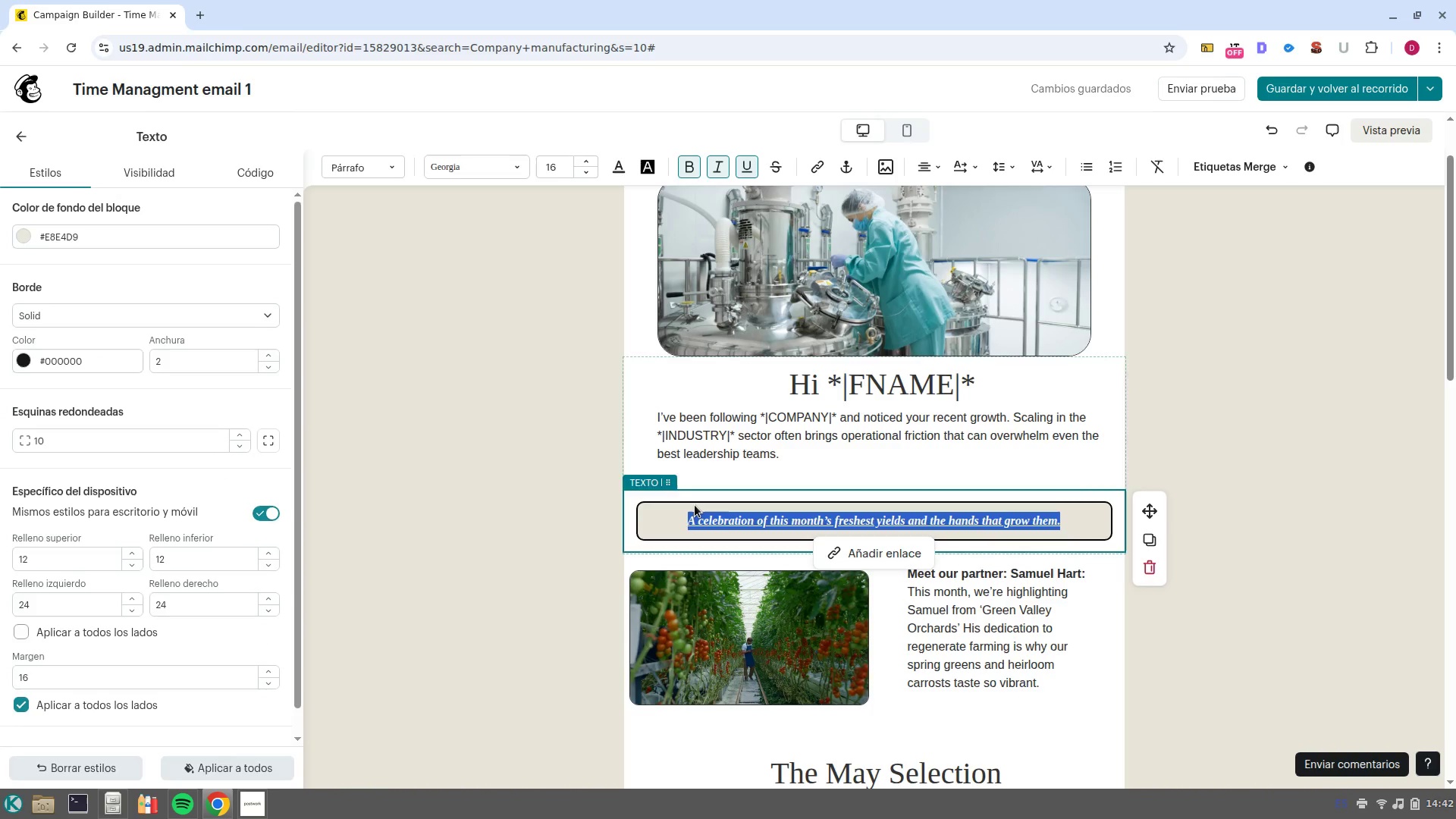 
key(Backspace)
type(At )
 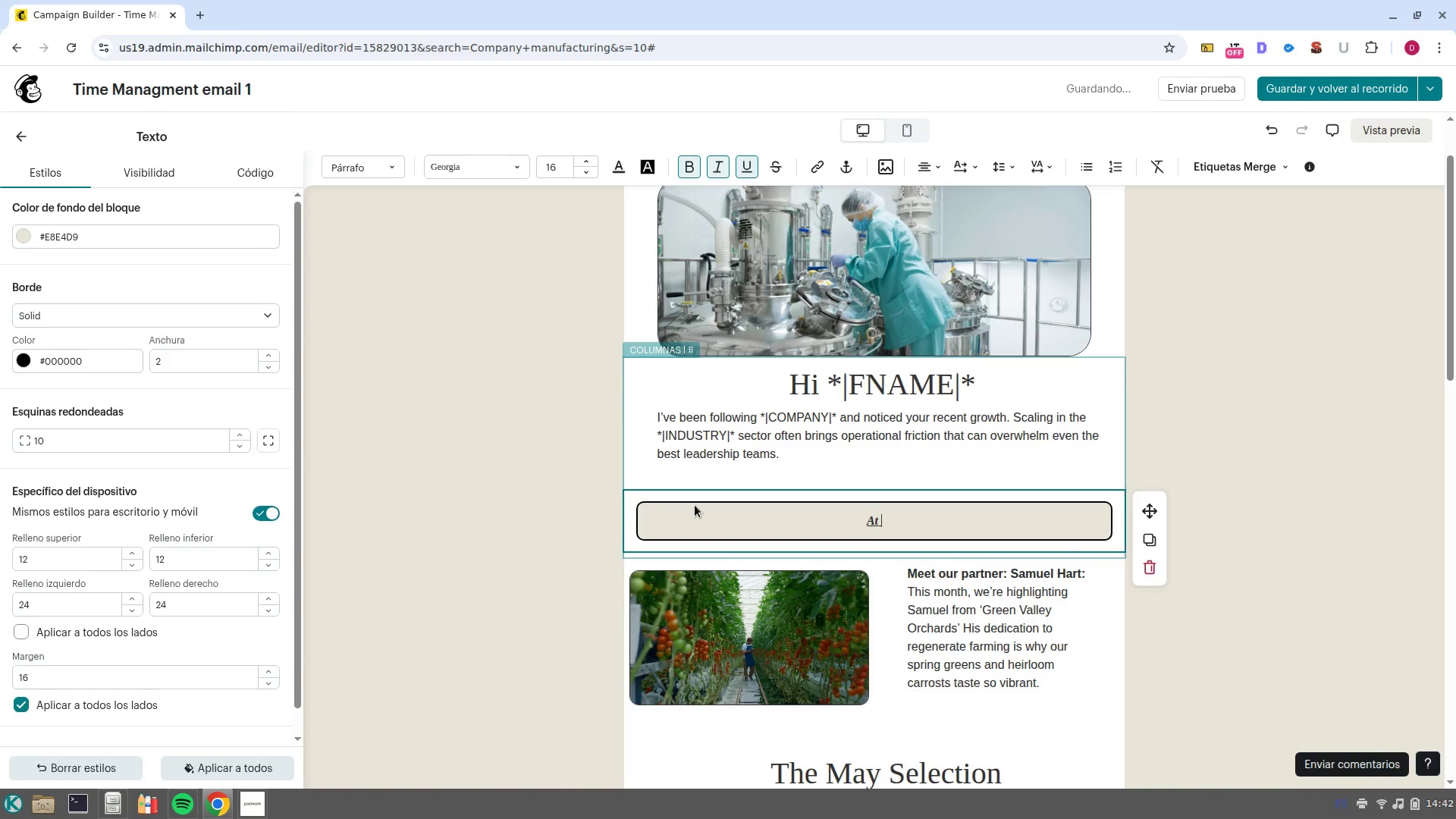 
hold_key(key=ShiftLeft, duration=0.54)
 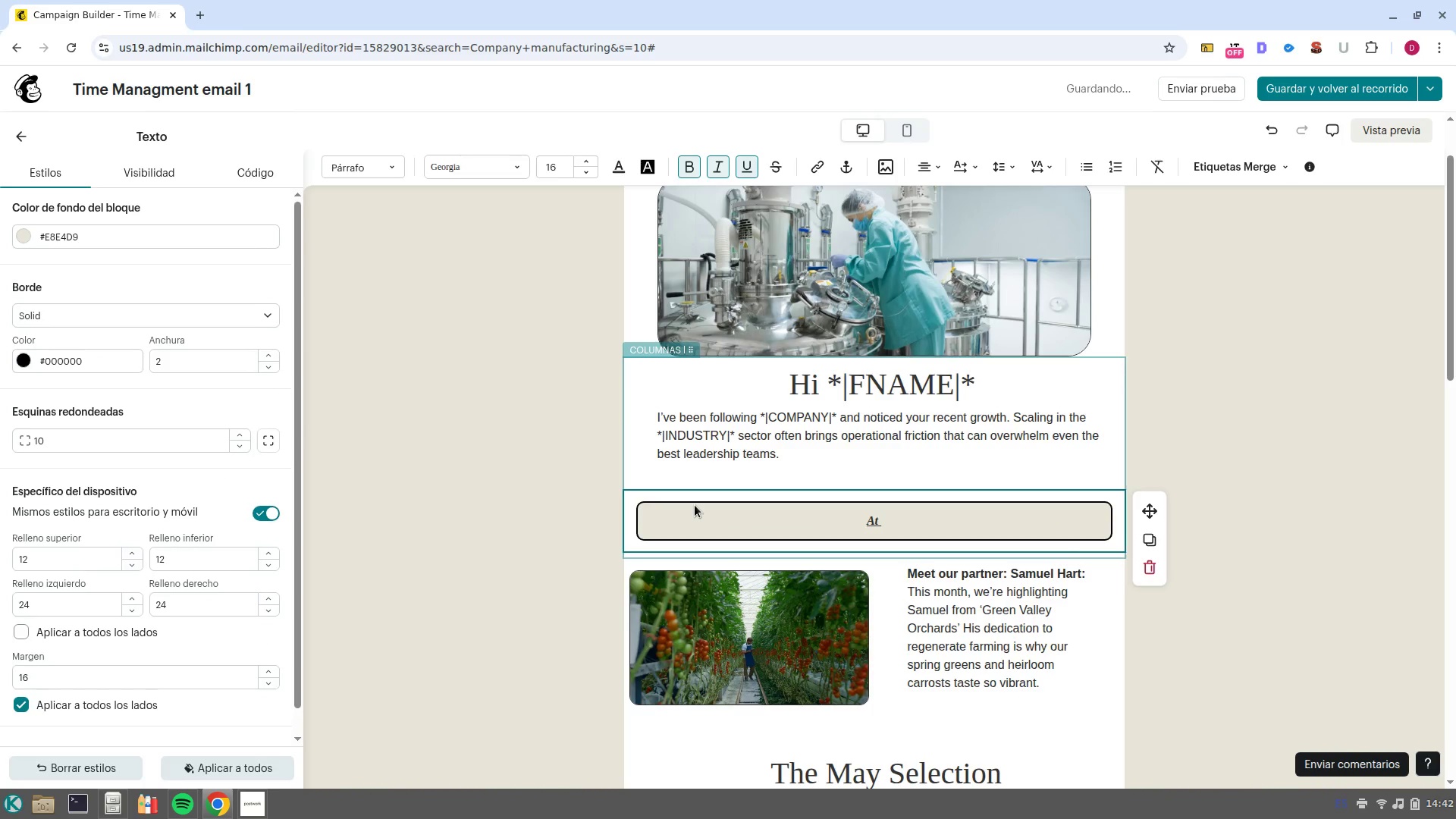 
key(Control+Shift+V)
 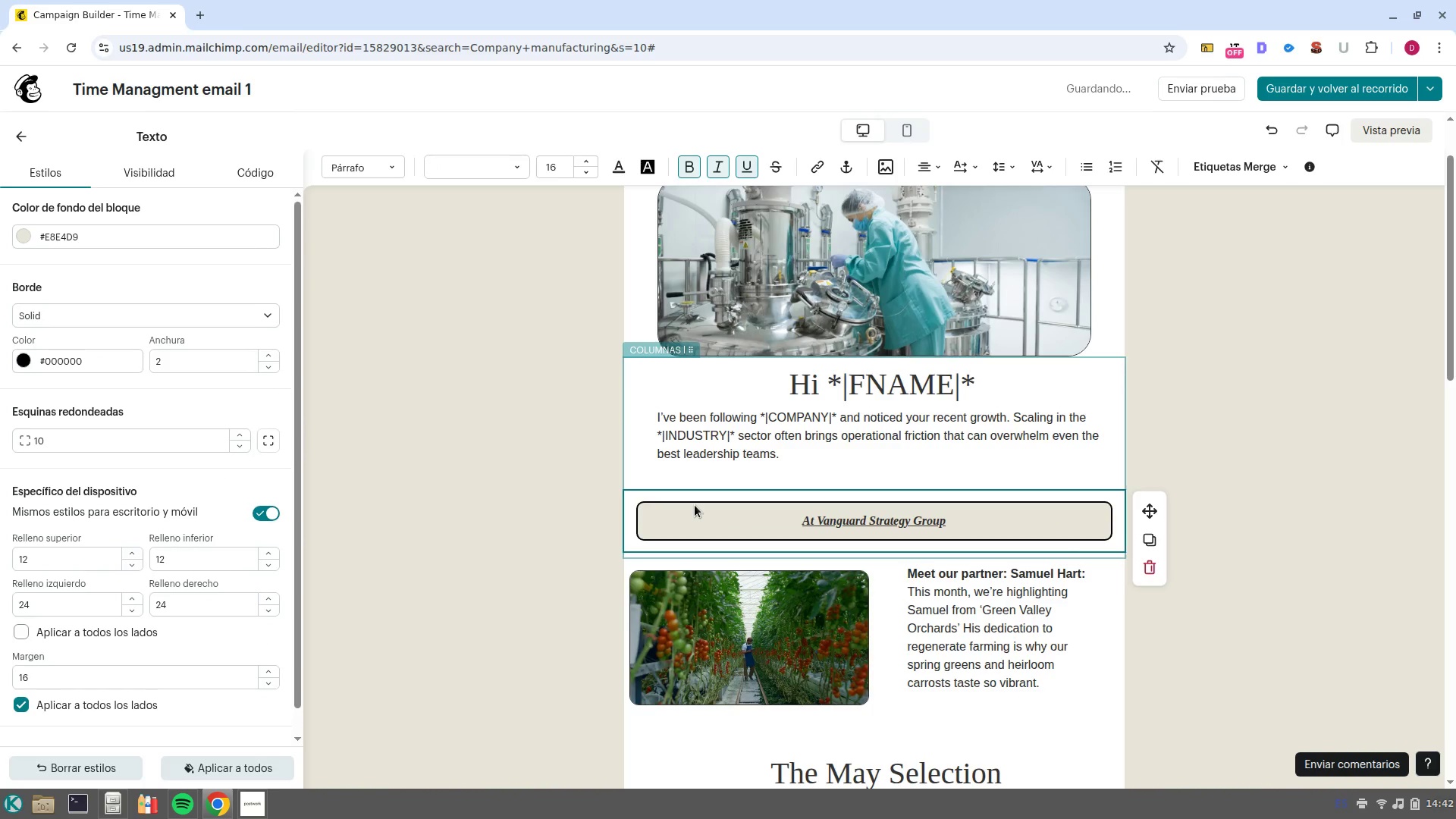 
type(, we specialiced in helping manufactoring firms.)
 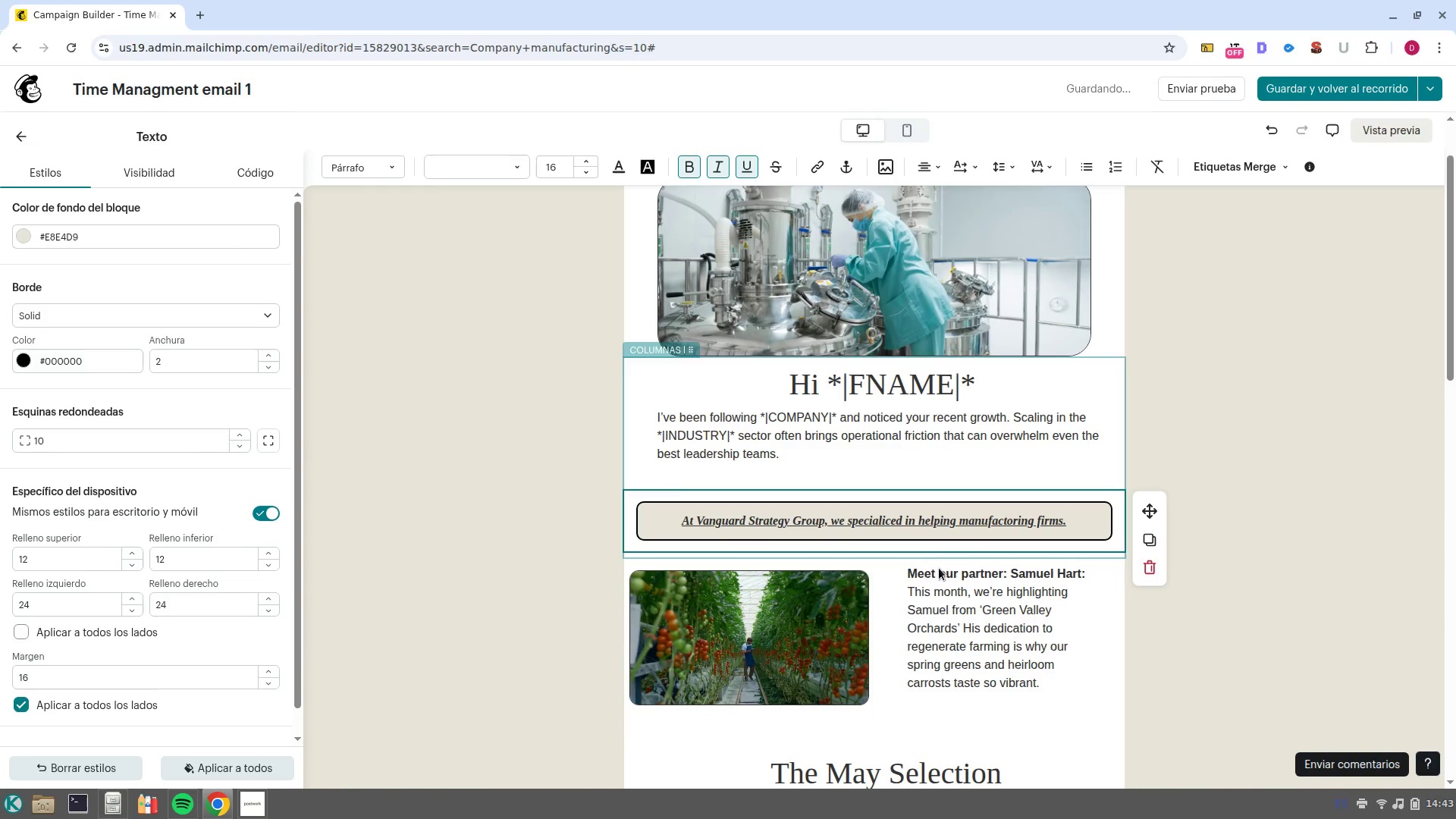 
left_click([956, 635])
 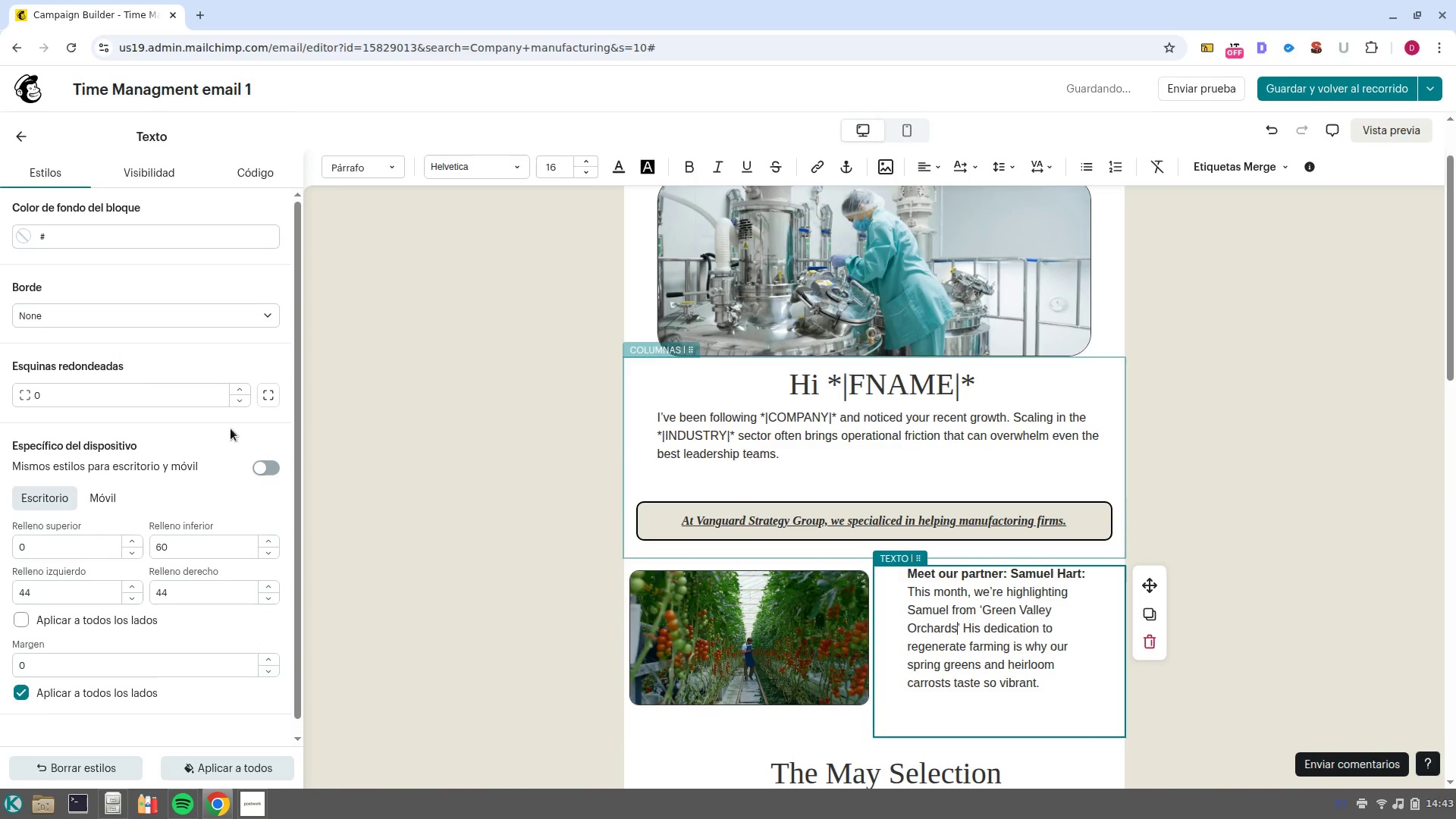 
left_click([27, 136])
 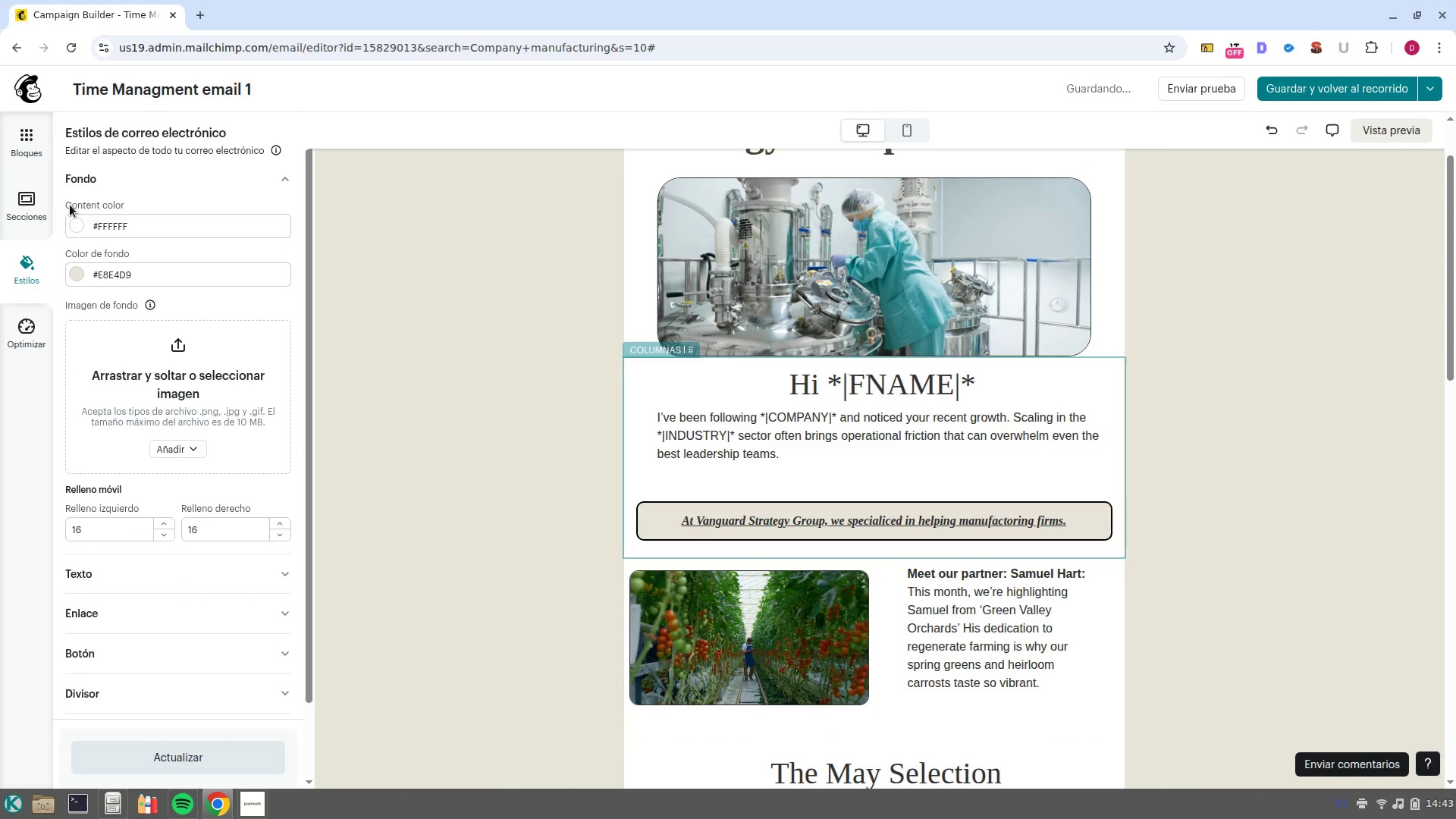 
left_click([30, 151])
 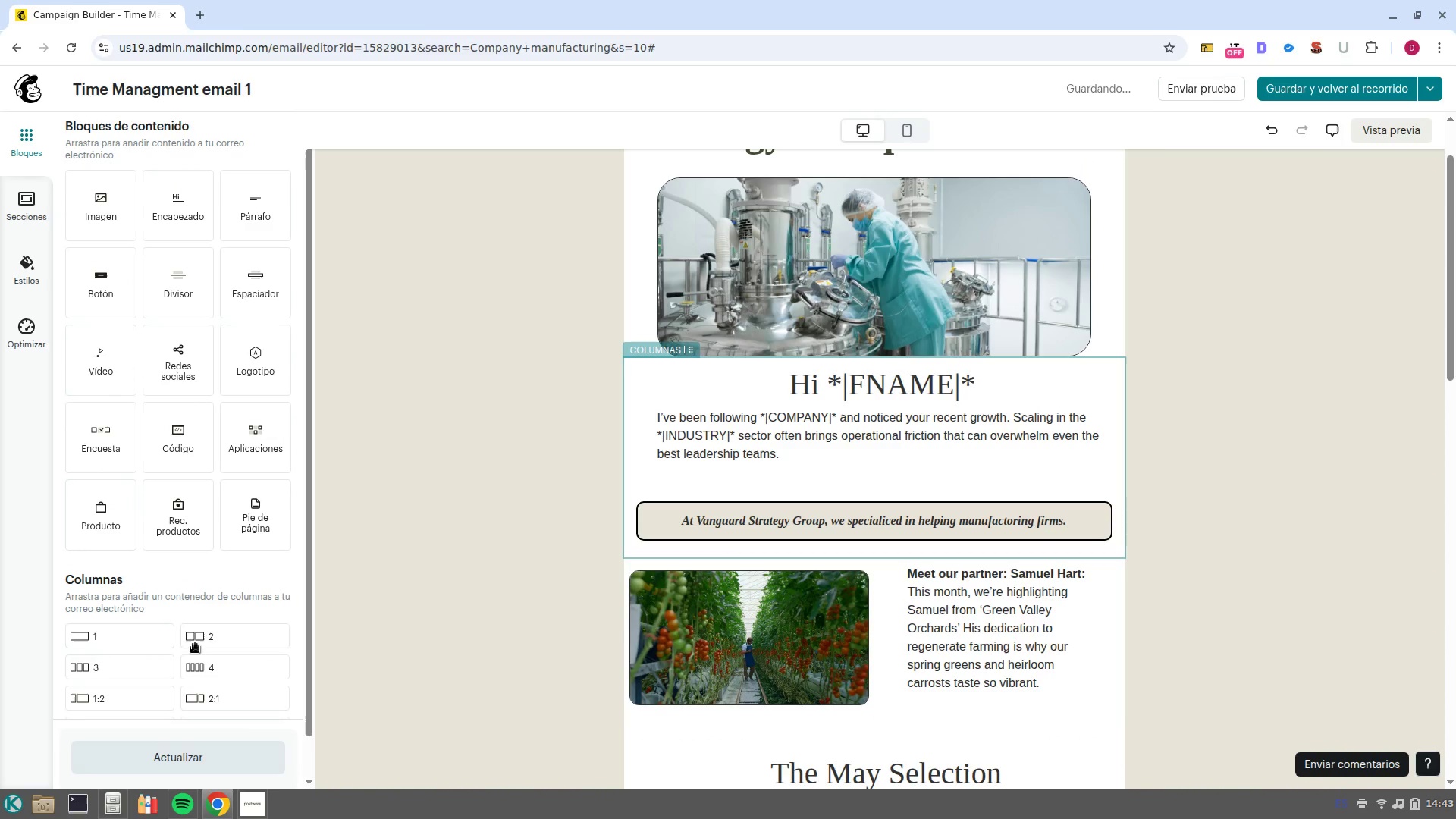 
left_click_drag(start_coordinate=[204, 635], to_coordinate=[911, 548])
 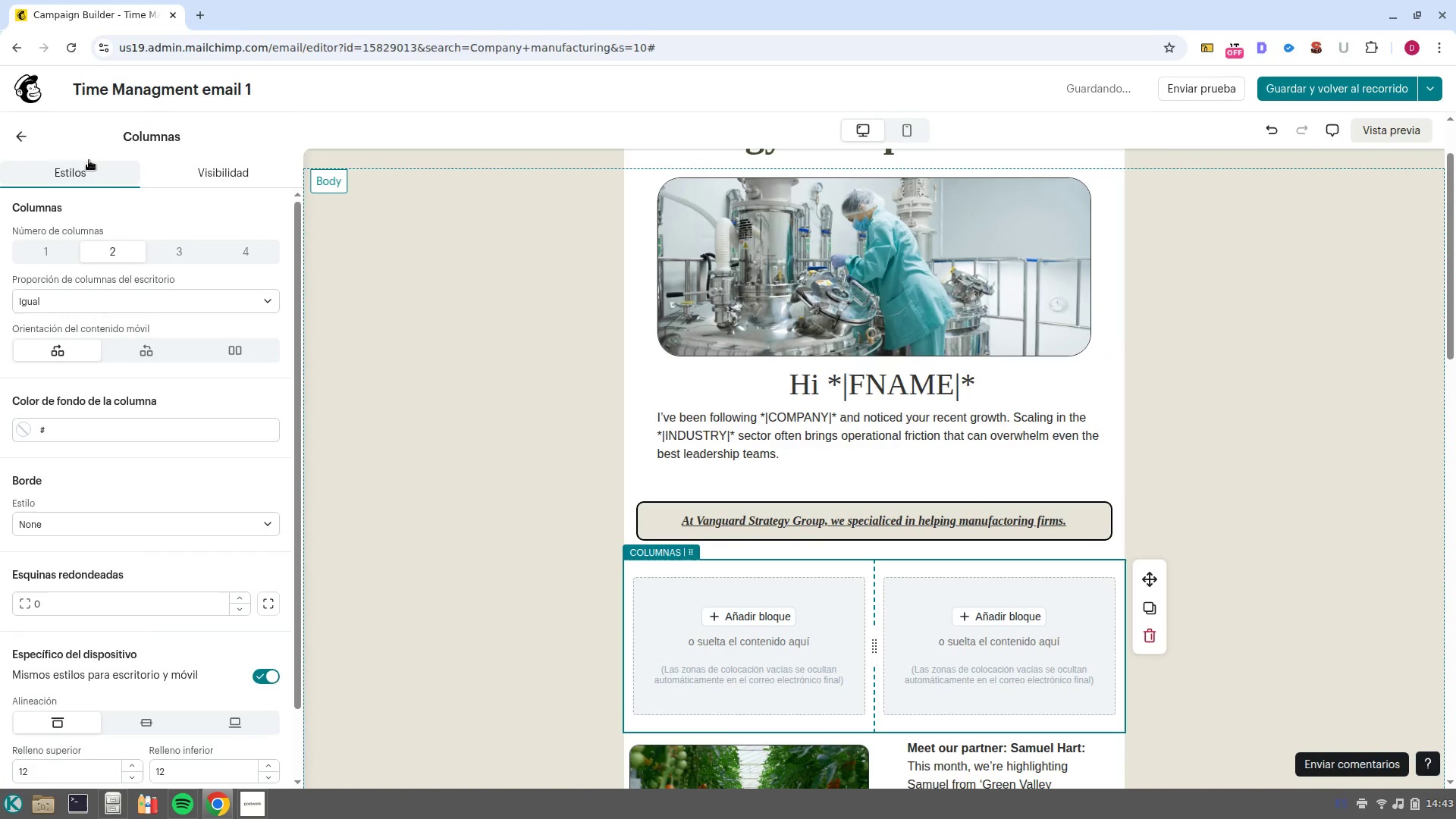 
left_click([14, 131])
 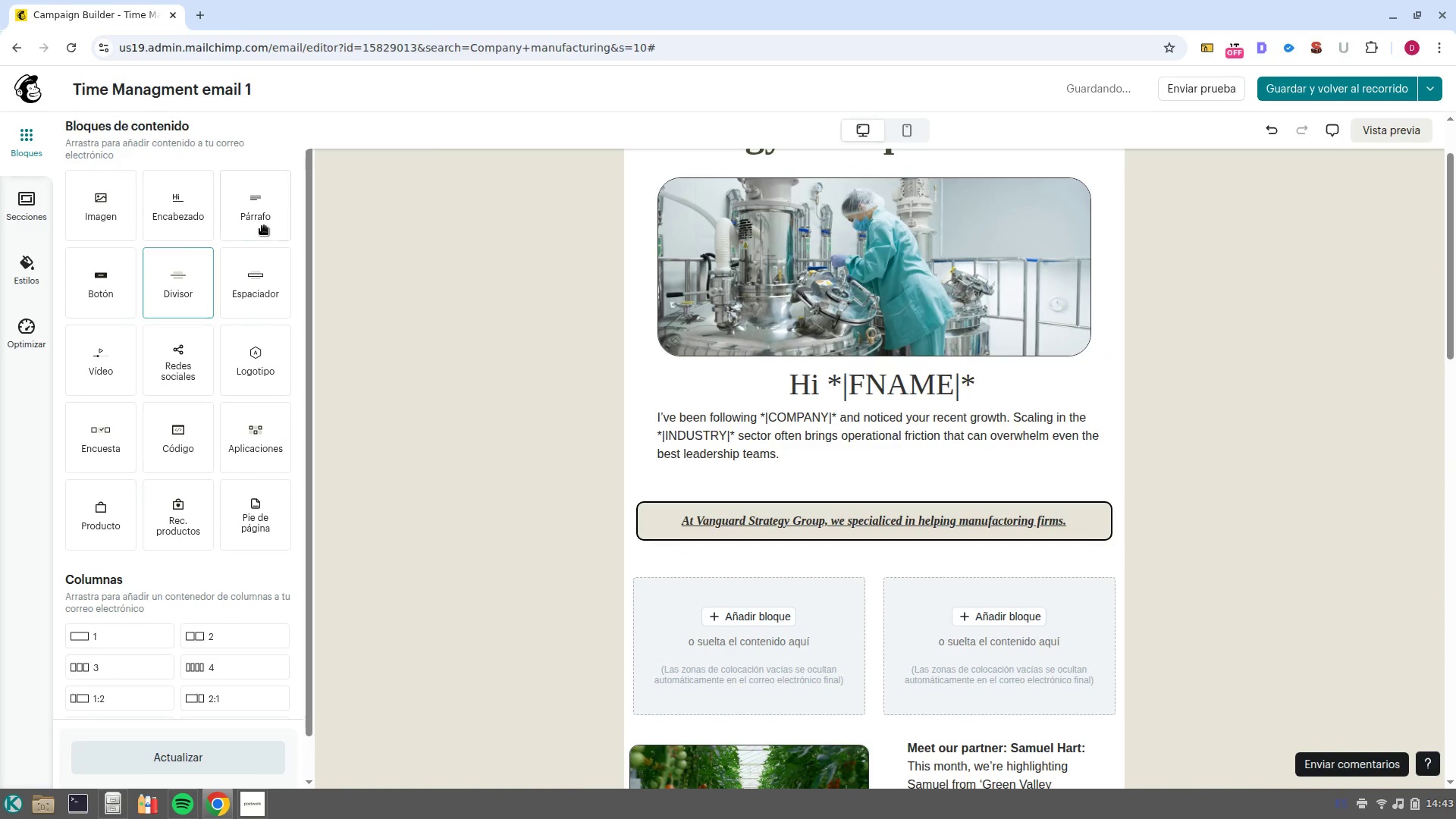 
left_click_drag(start_coordinate=[267, 219], to_coordinate=[741, 629])
 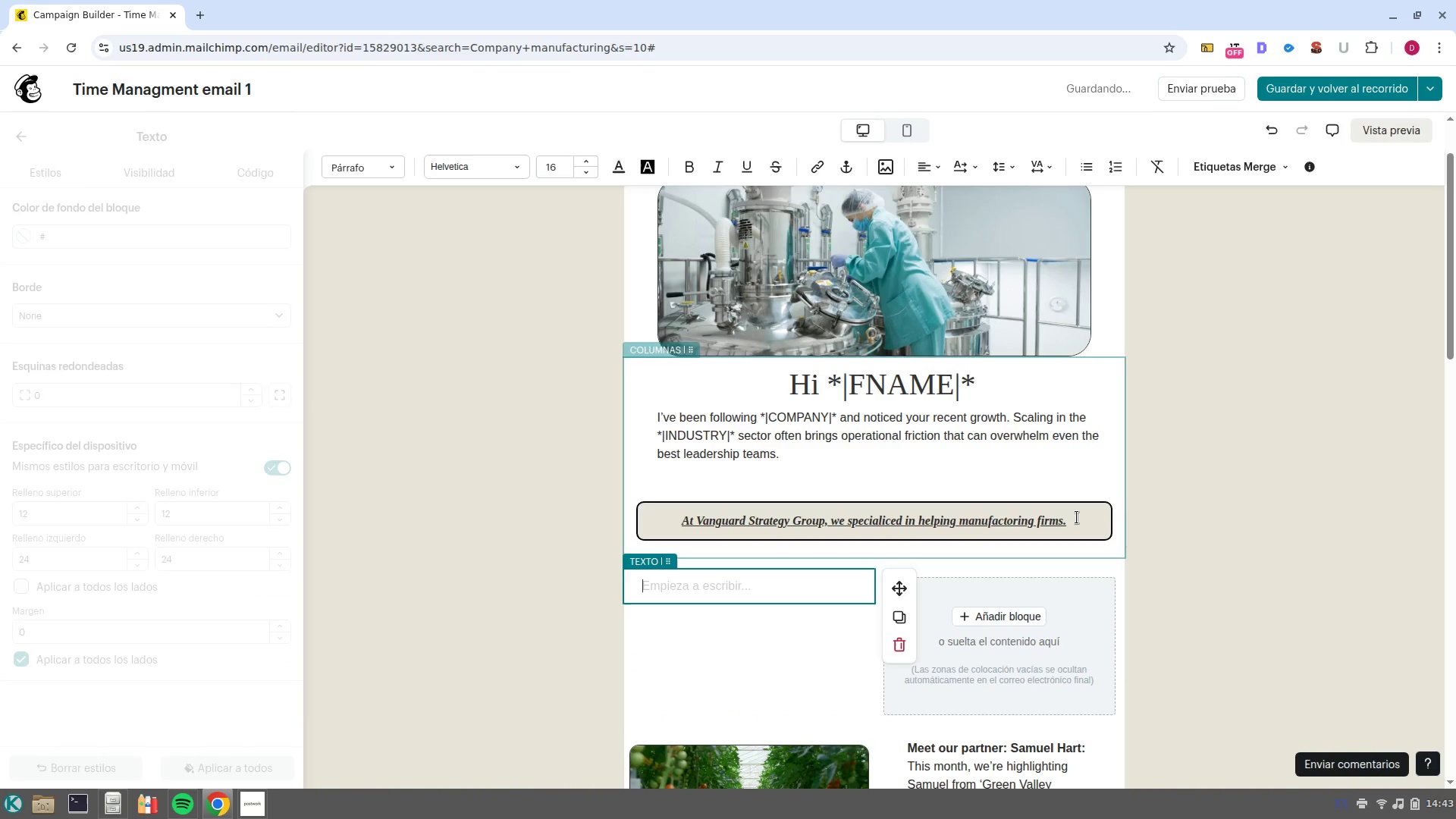 
left_click_drag(start_coordinate=[1076, 517], to_coordinate=[669, 518])
 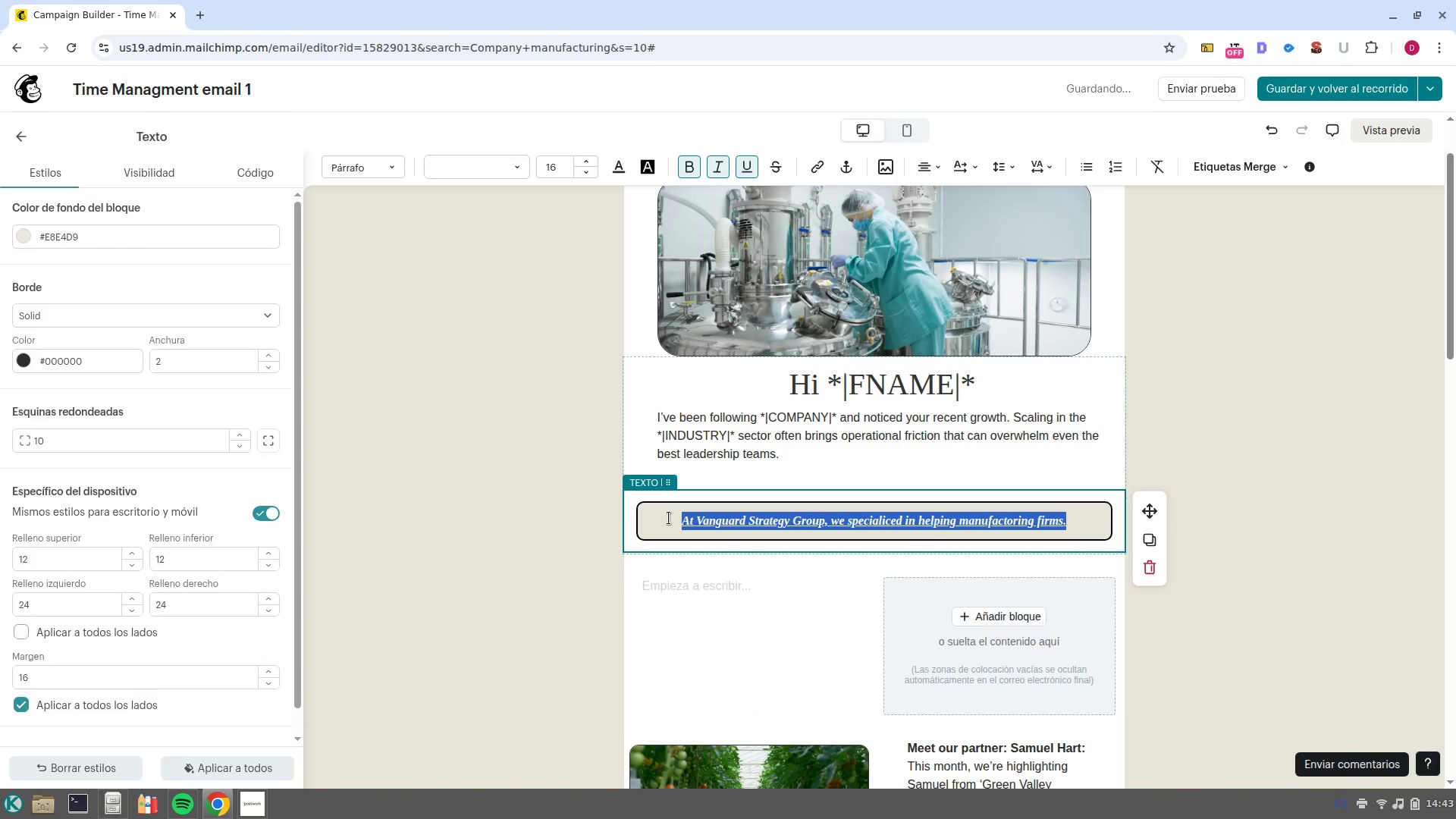 
key(Control+C)
 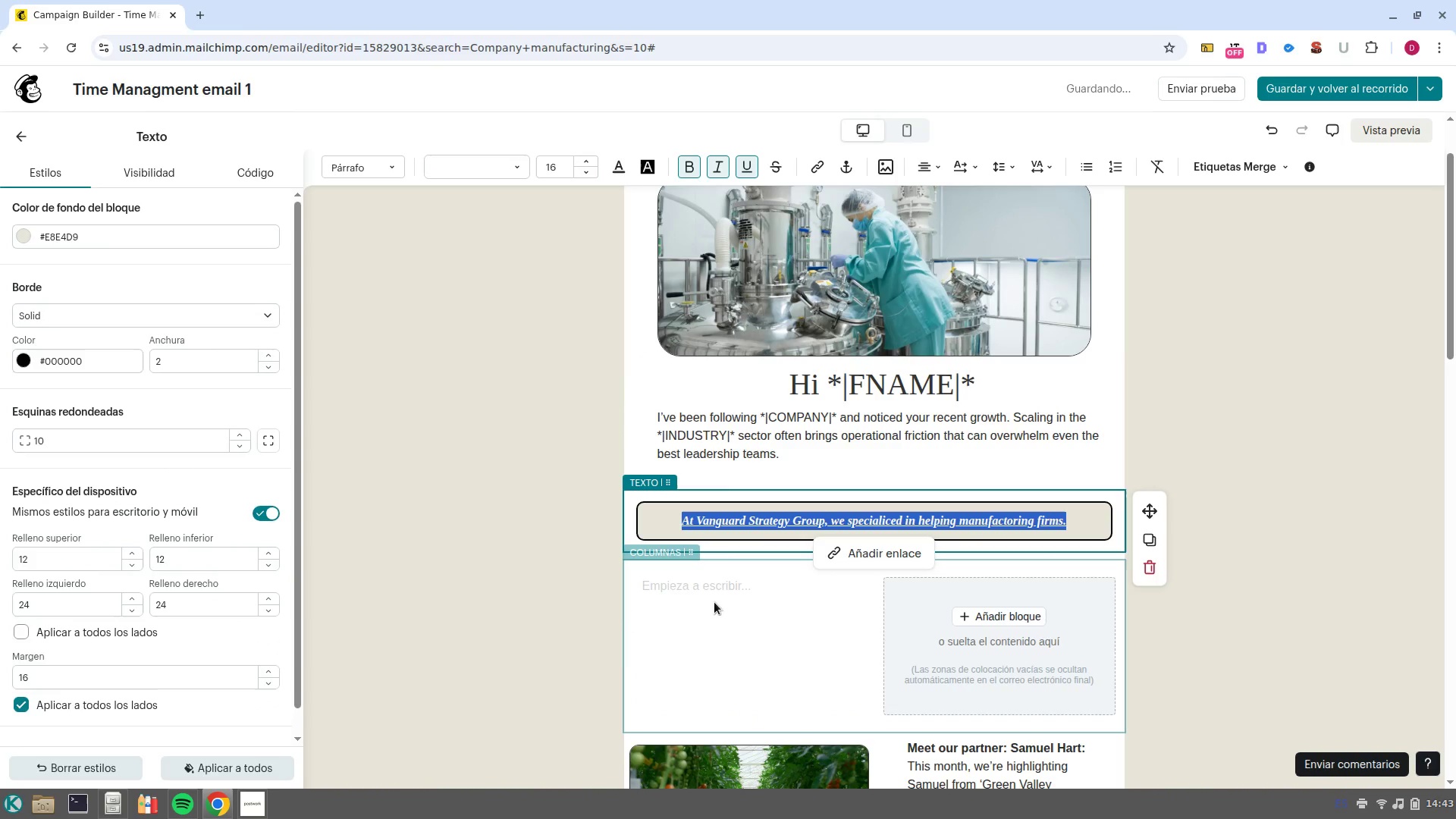 
left_click([714, 602])
 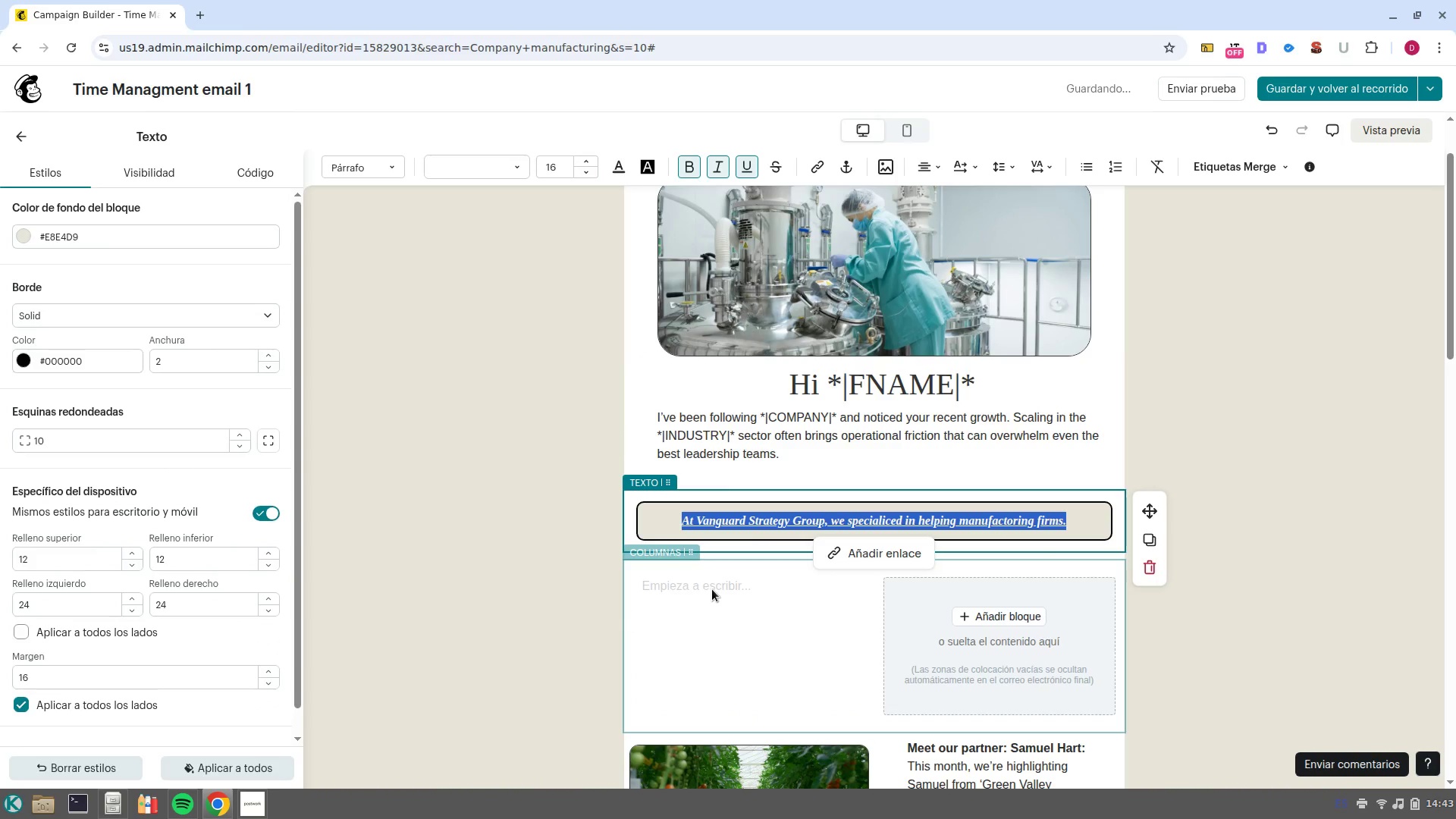 
left_click([712, 589])
 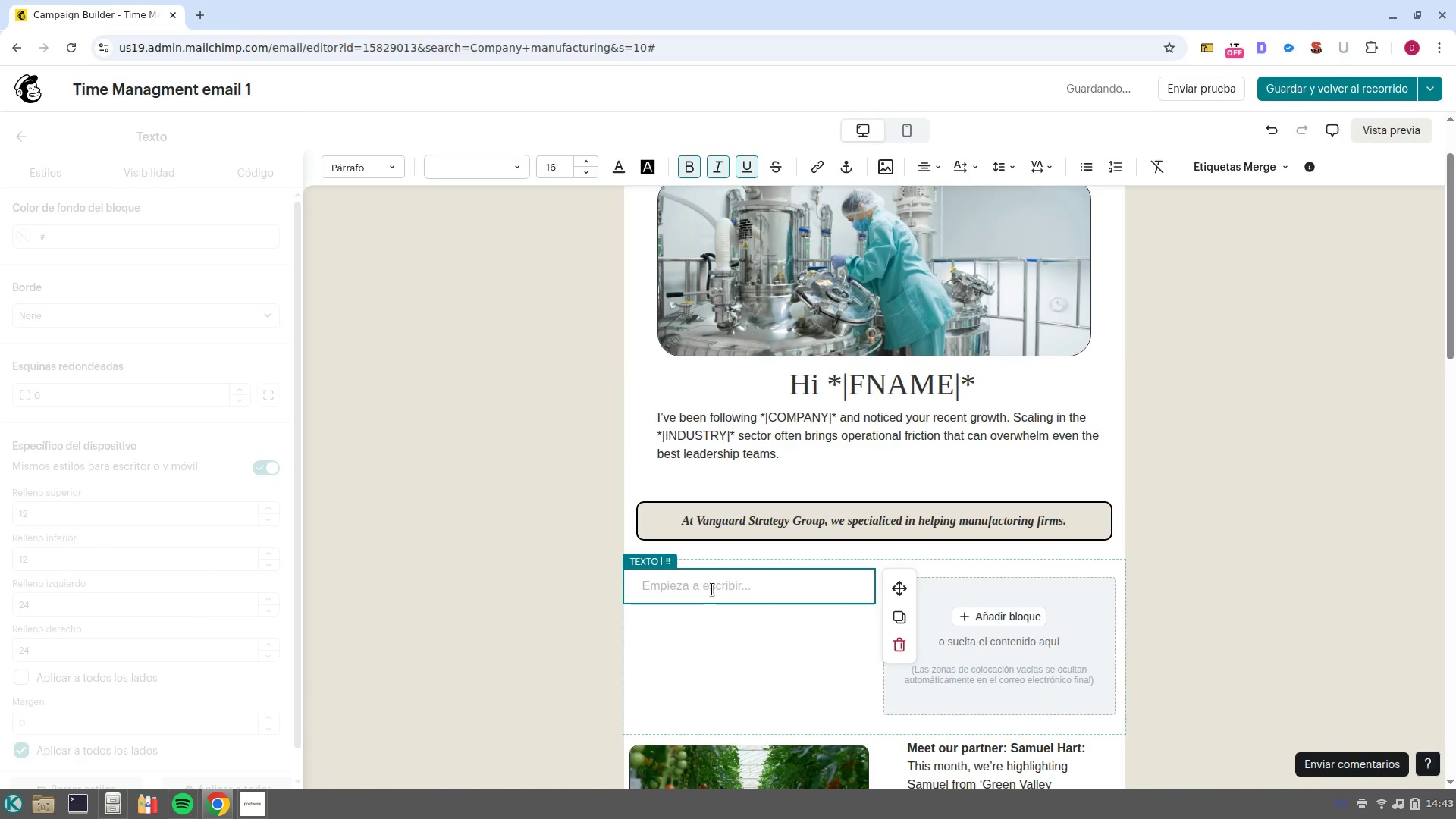 
left_click([712, 589])
 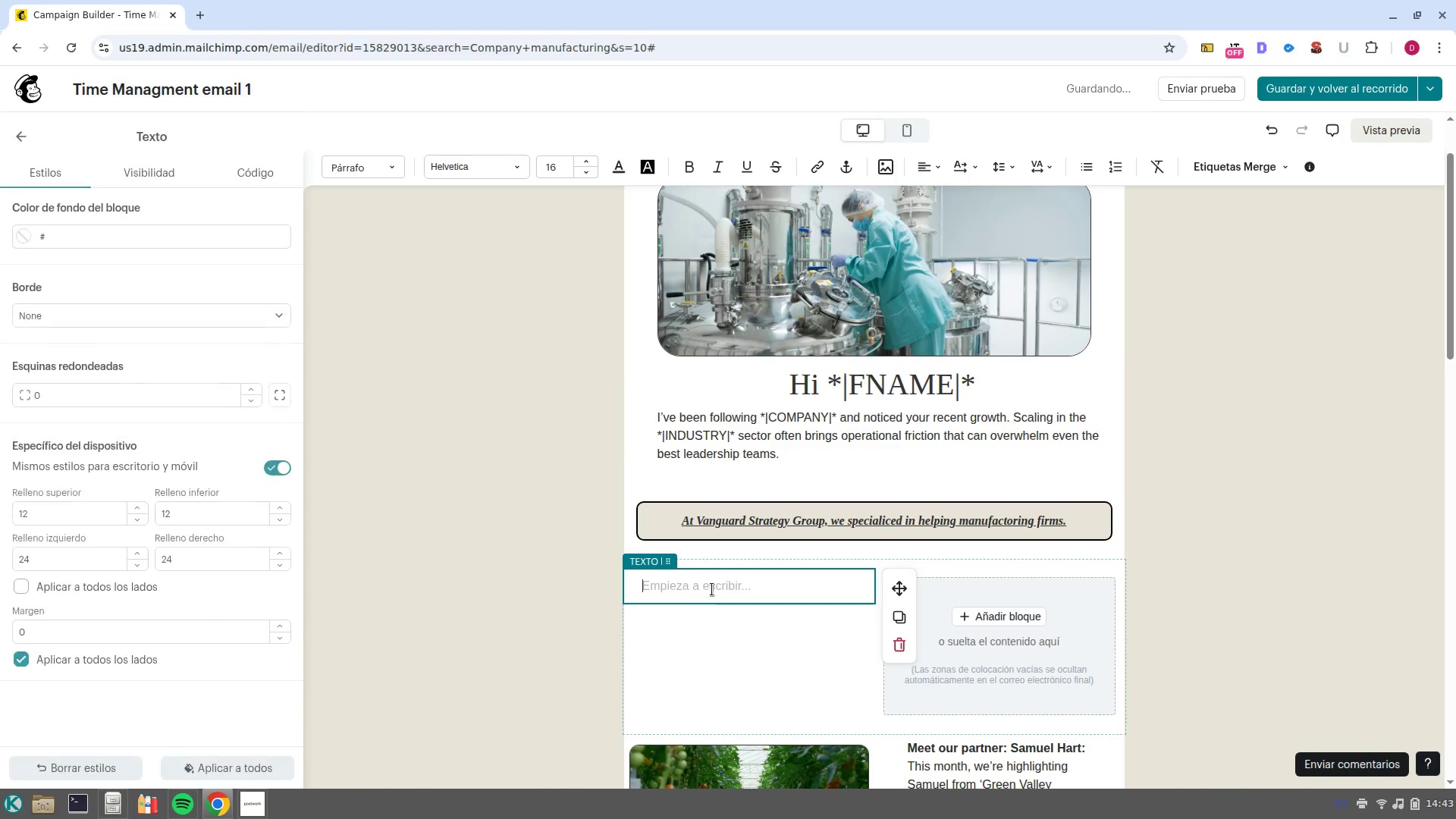 
key(Control+V)
 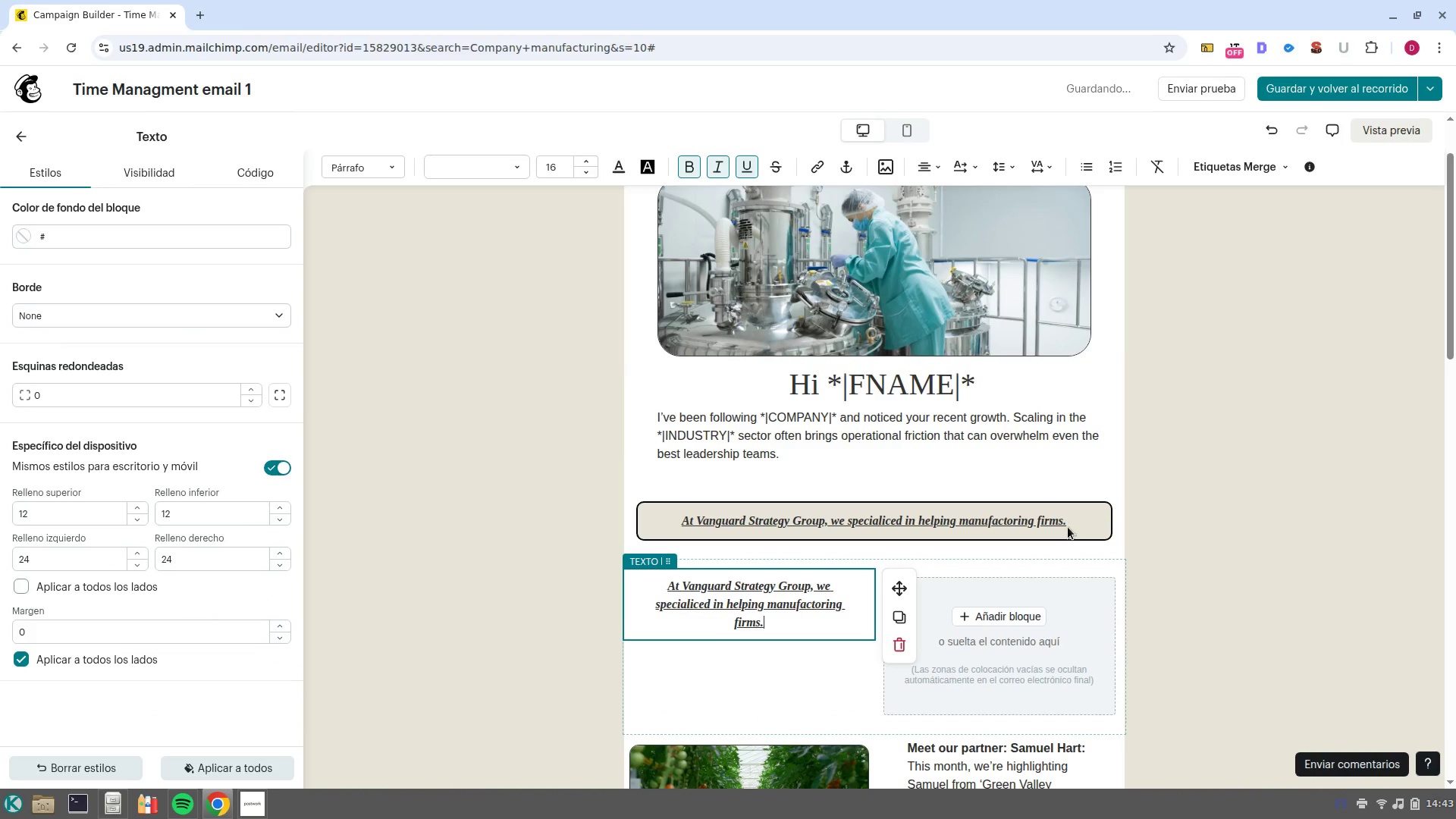 
left_click([1065, 527])
 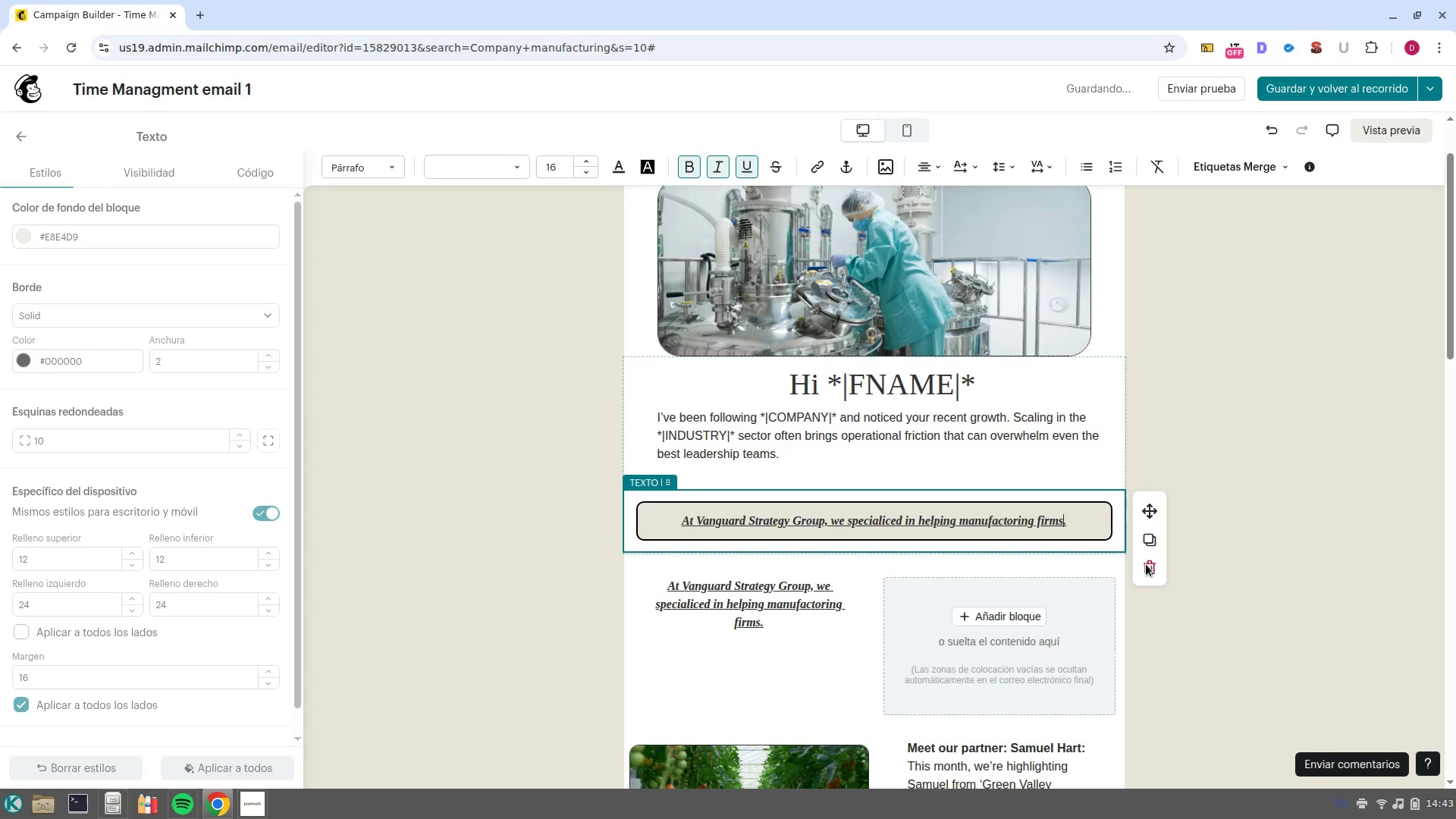 
left_click([1150, 565])
 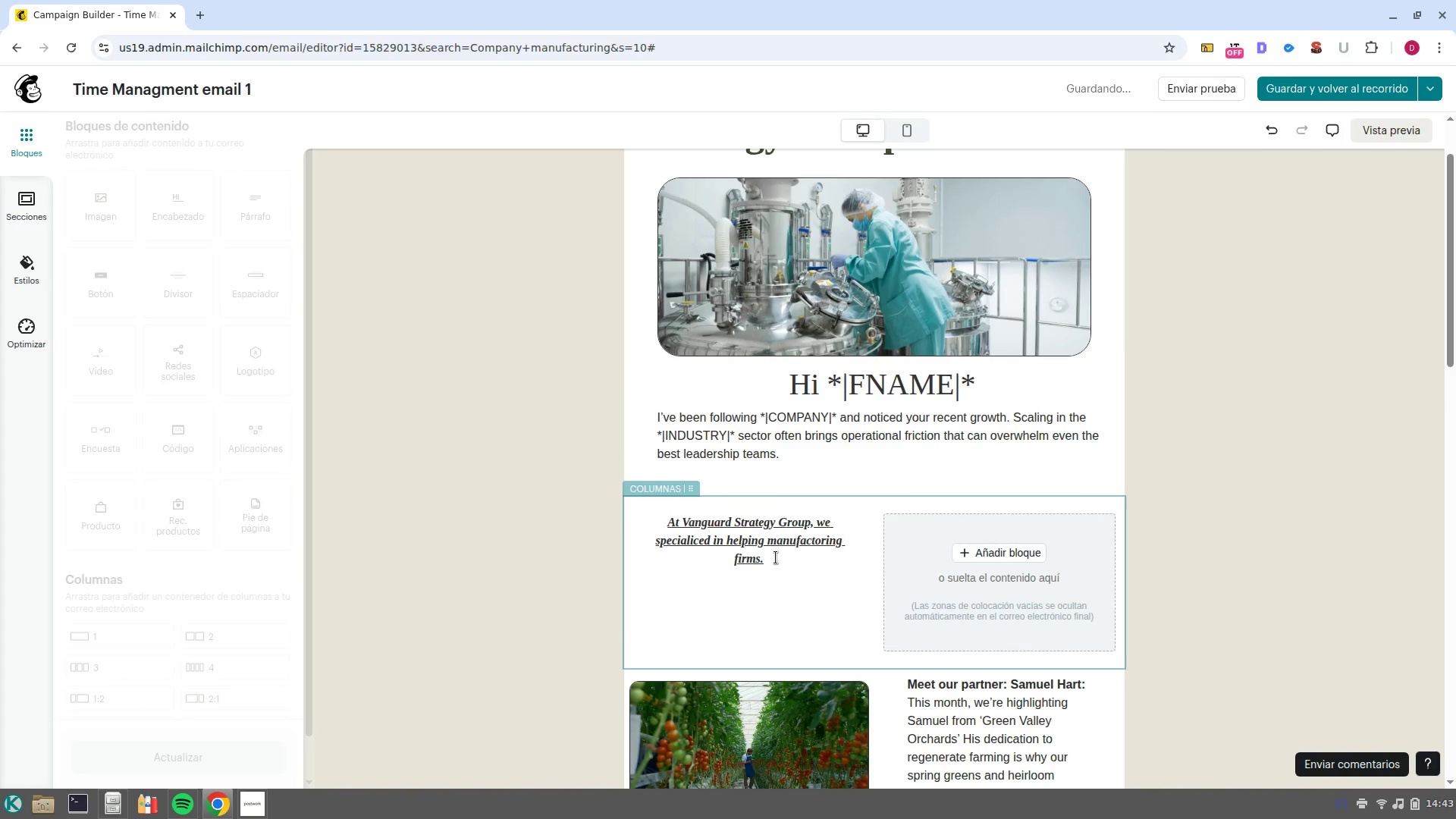 
left_click_drag(start_coordinate=[781, 562], to_coordinate=[616, 512])
 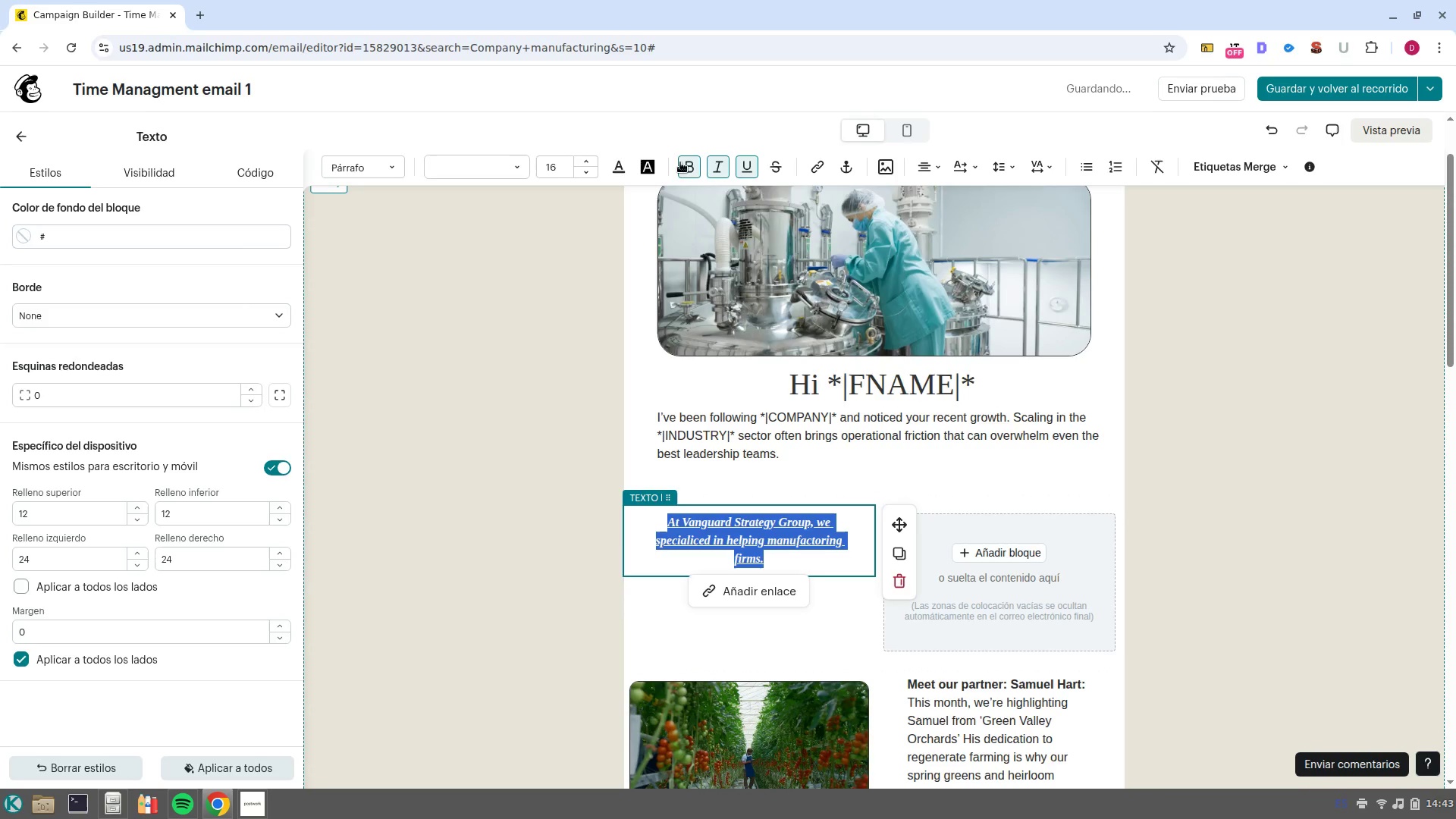 
left_click([692, 166])
 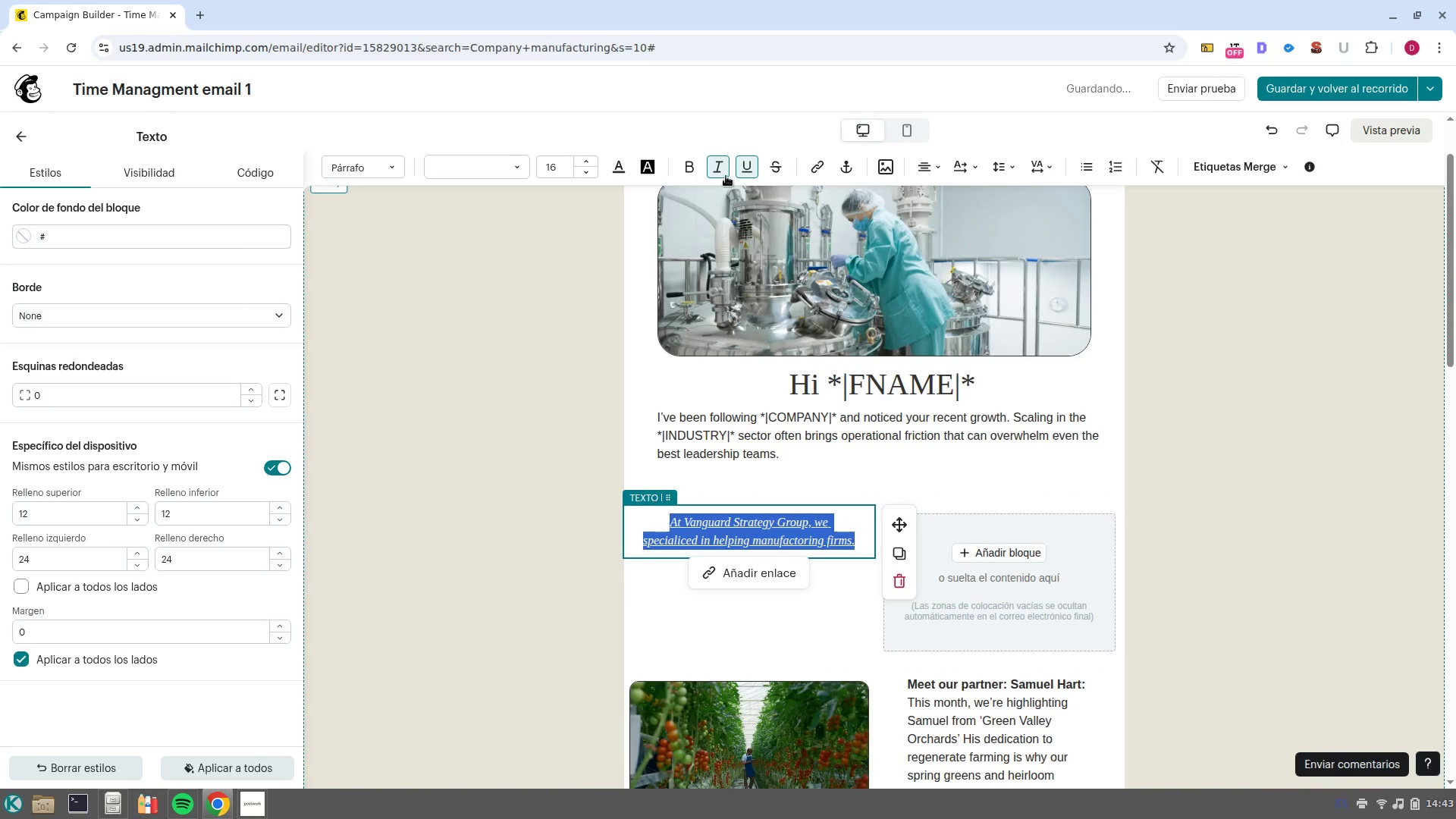 
left_click([745, 172])
 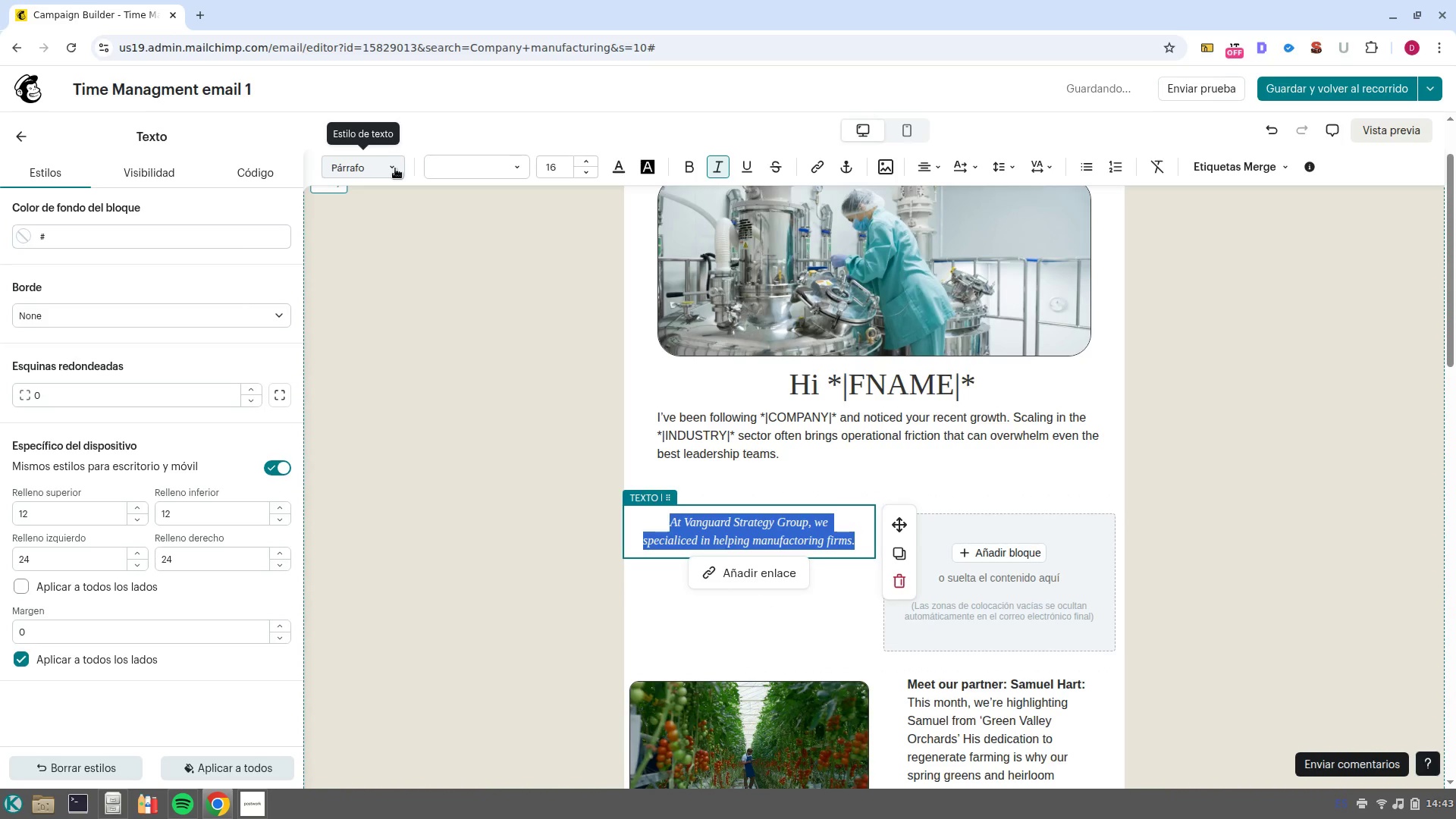 
left_click([515, 169])
 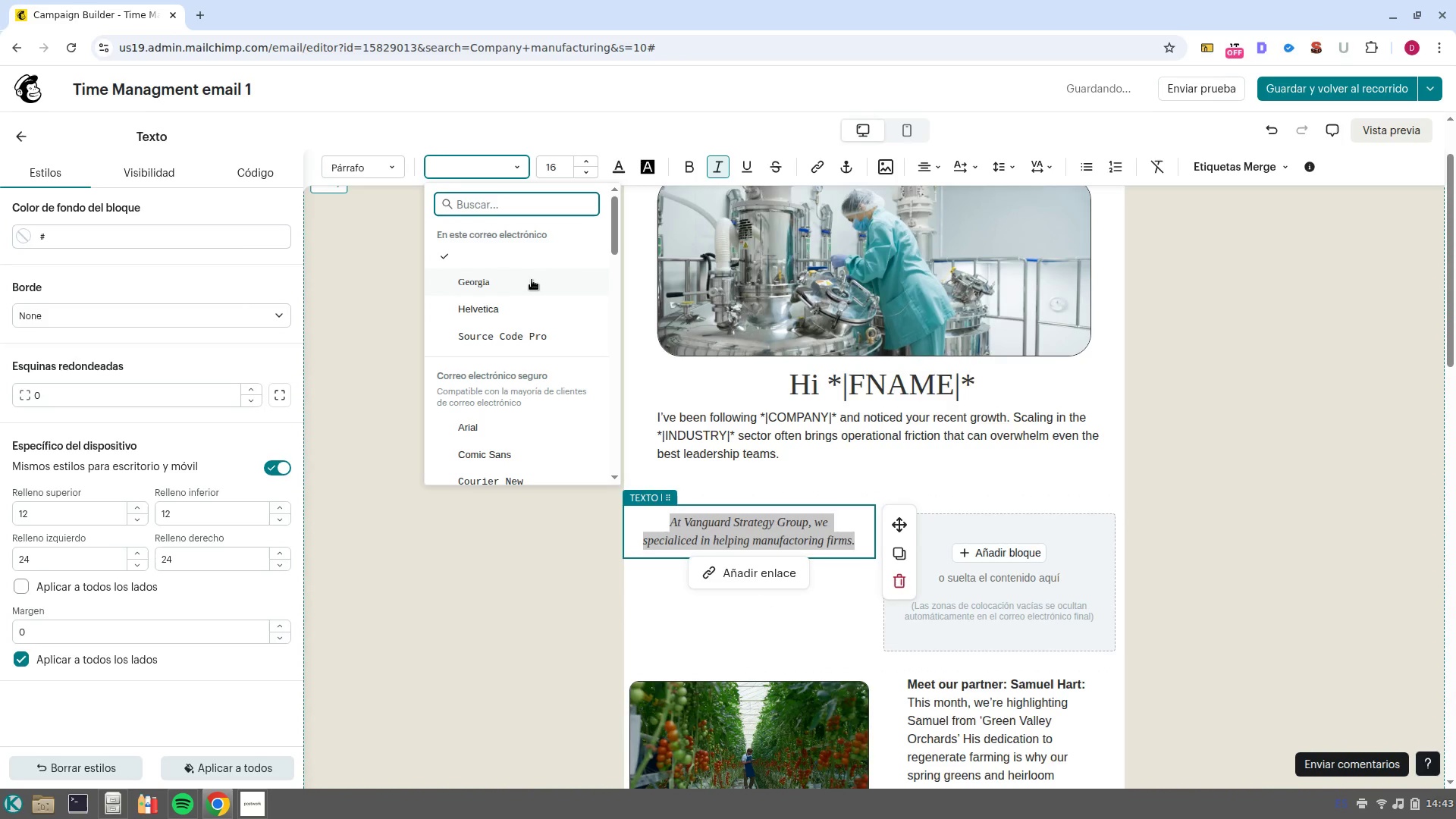 
left_click([532, 280])
 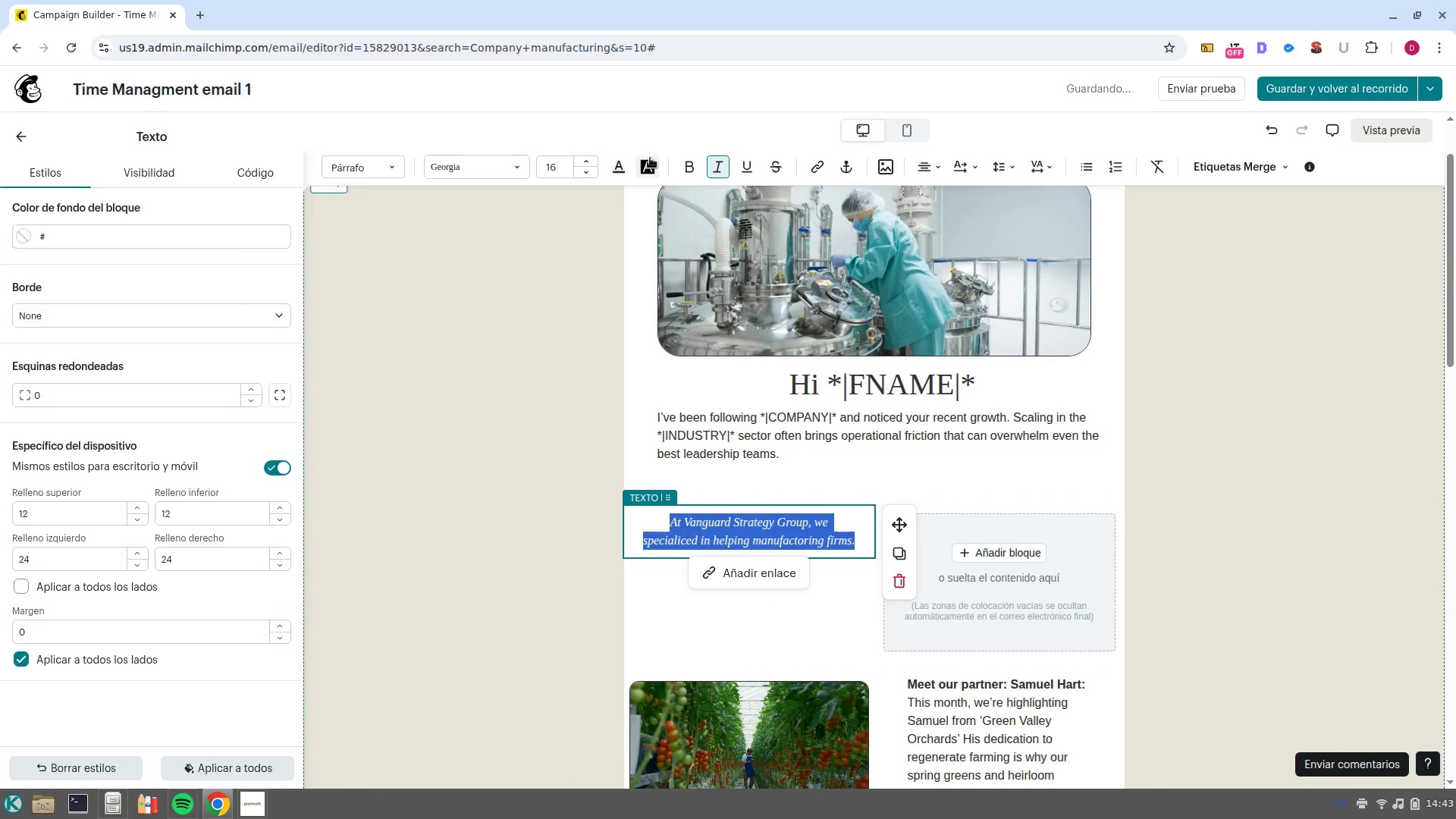 
left_click([714, 171])
 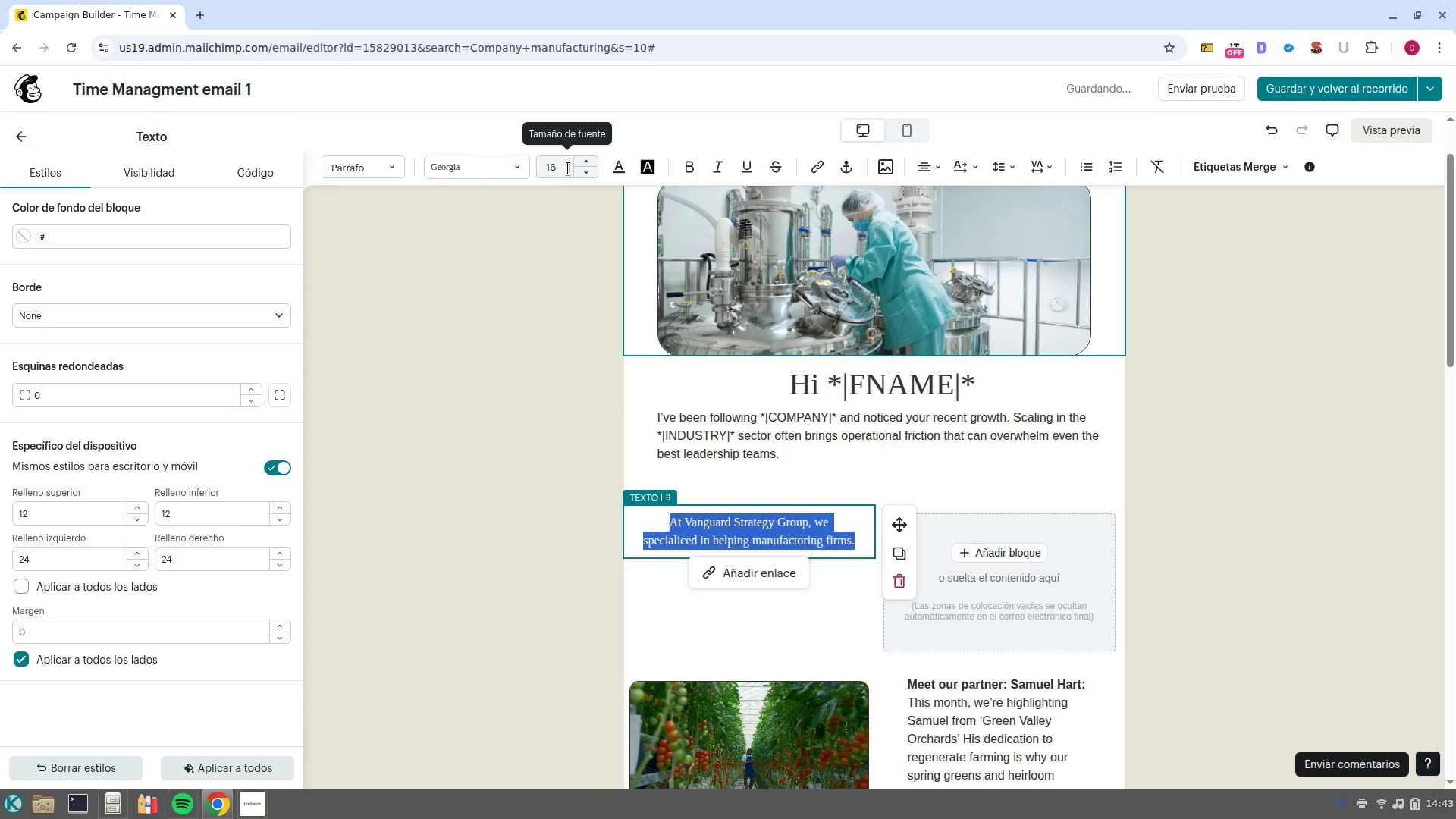 
left_click([569, 166])
 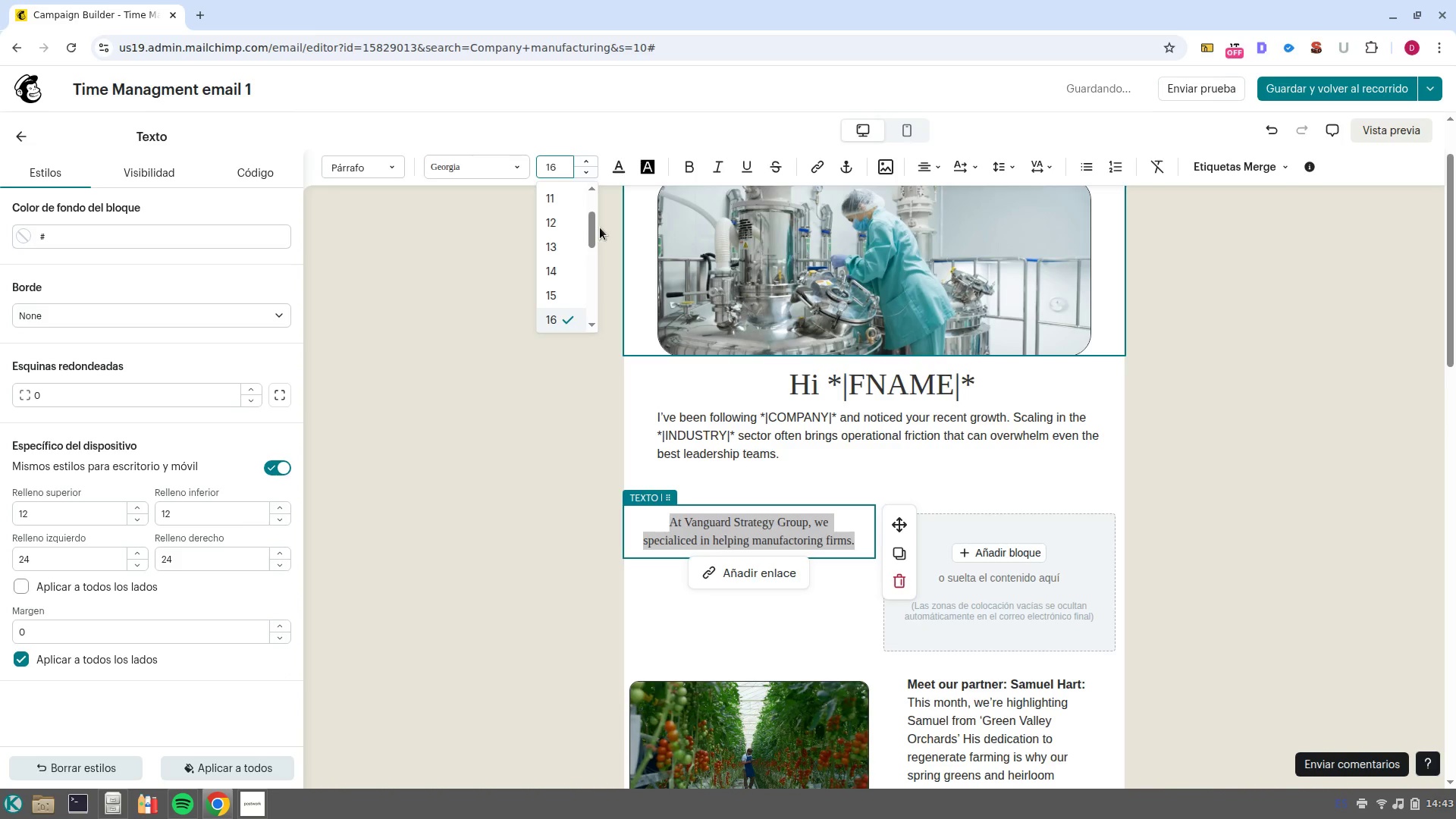 
left_click_drag(start_coordinate=[589, 224], to_coordinate=[594, 253])
 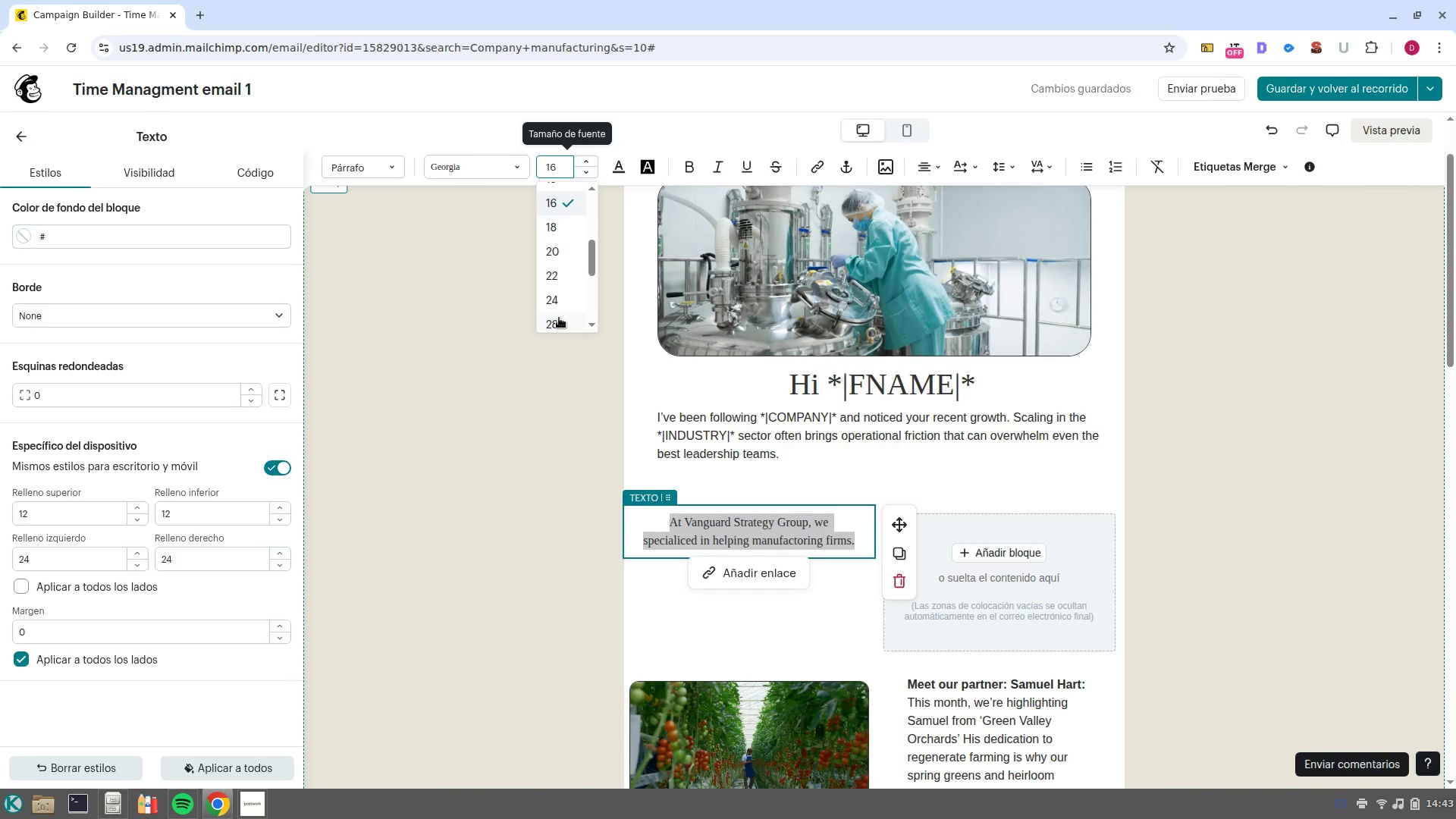 
left_click([559, 318])
 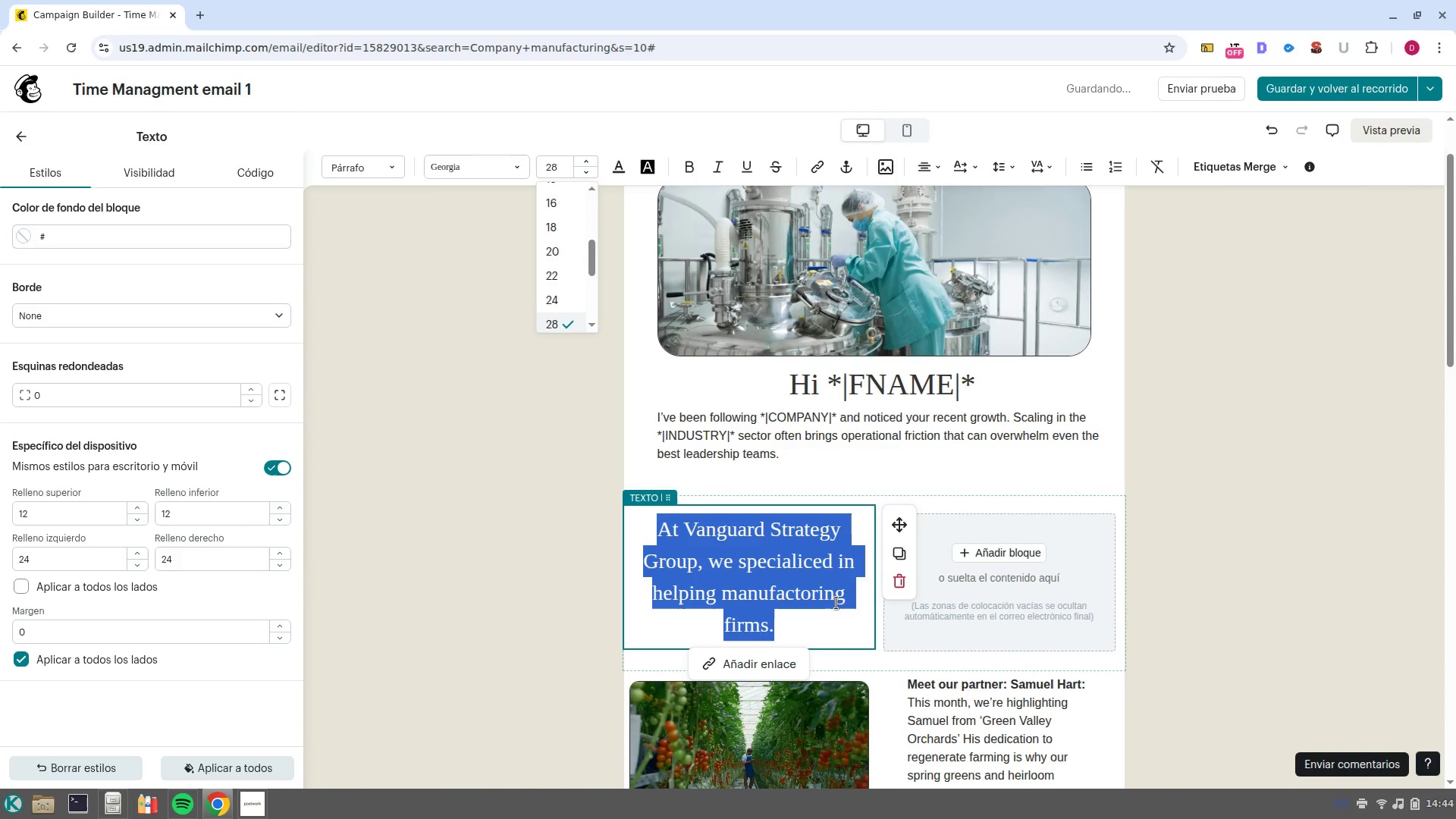 
left_click([849, 617])
 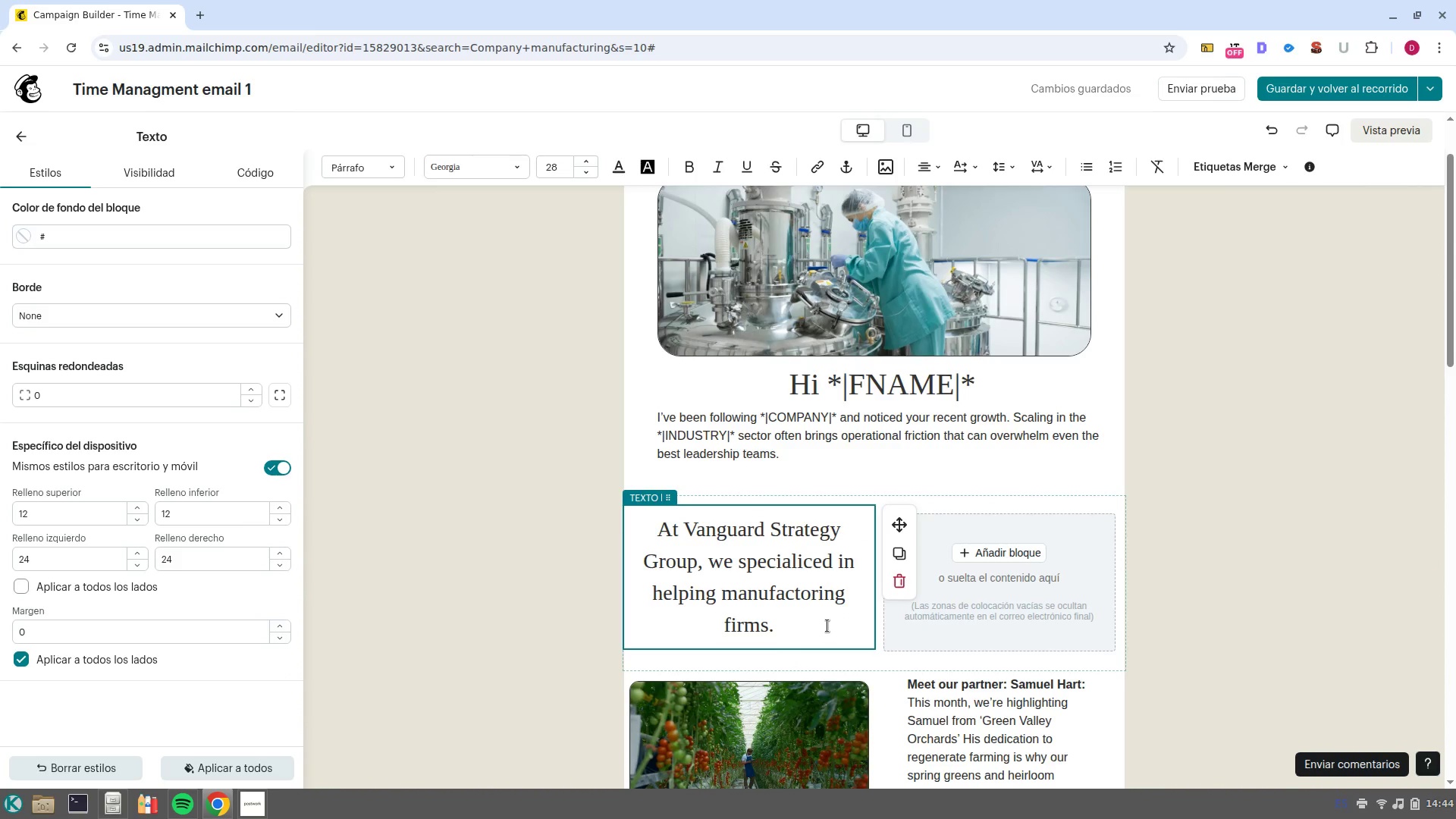 
left_click_drag(start_coordinate=[827, 626], to_coordinate=[634, 522])
 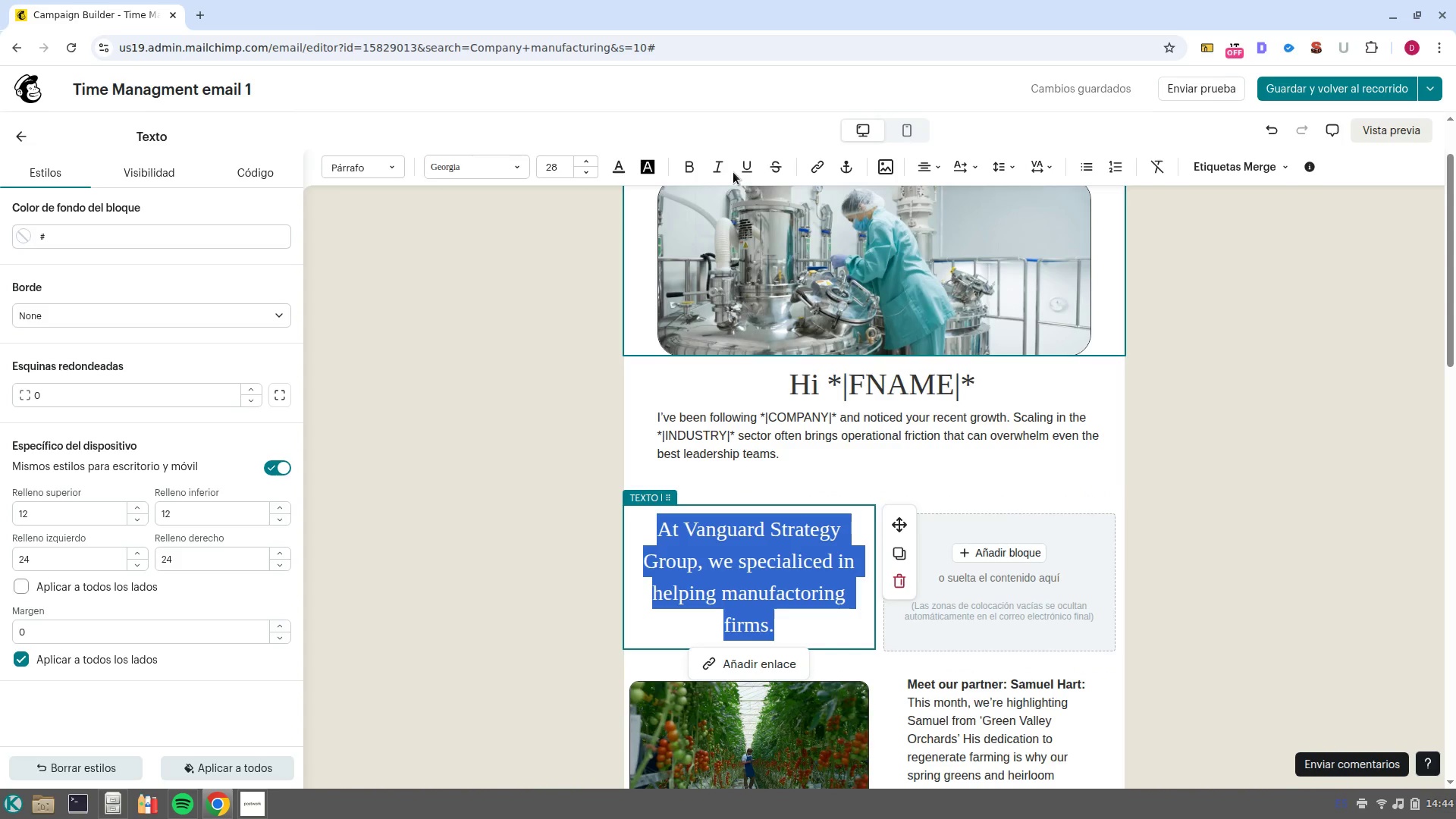 
left_click([720, 168])
 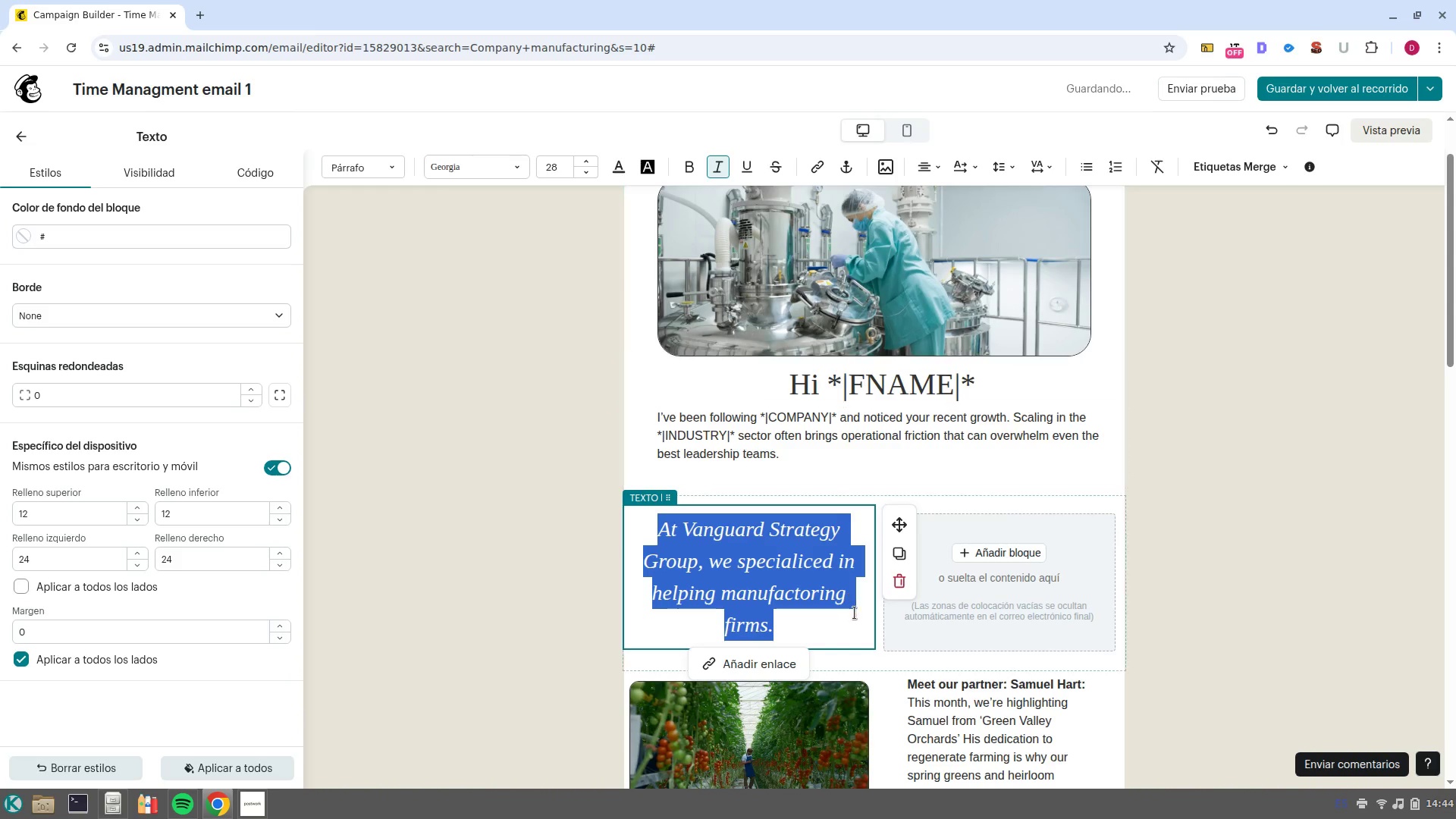 
left_click([848, 619])
 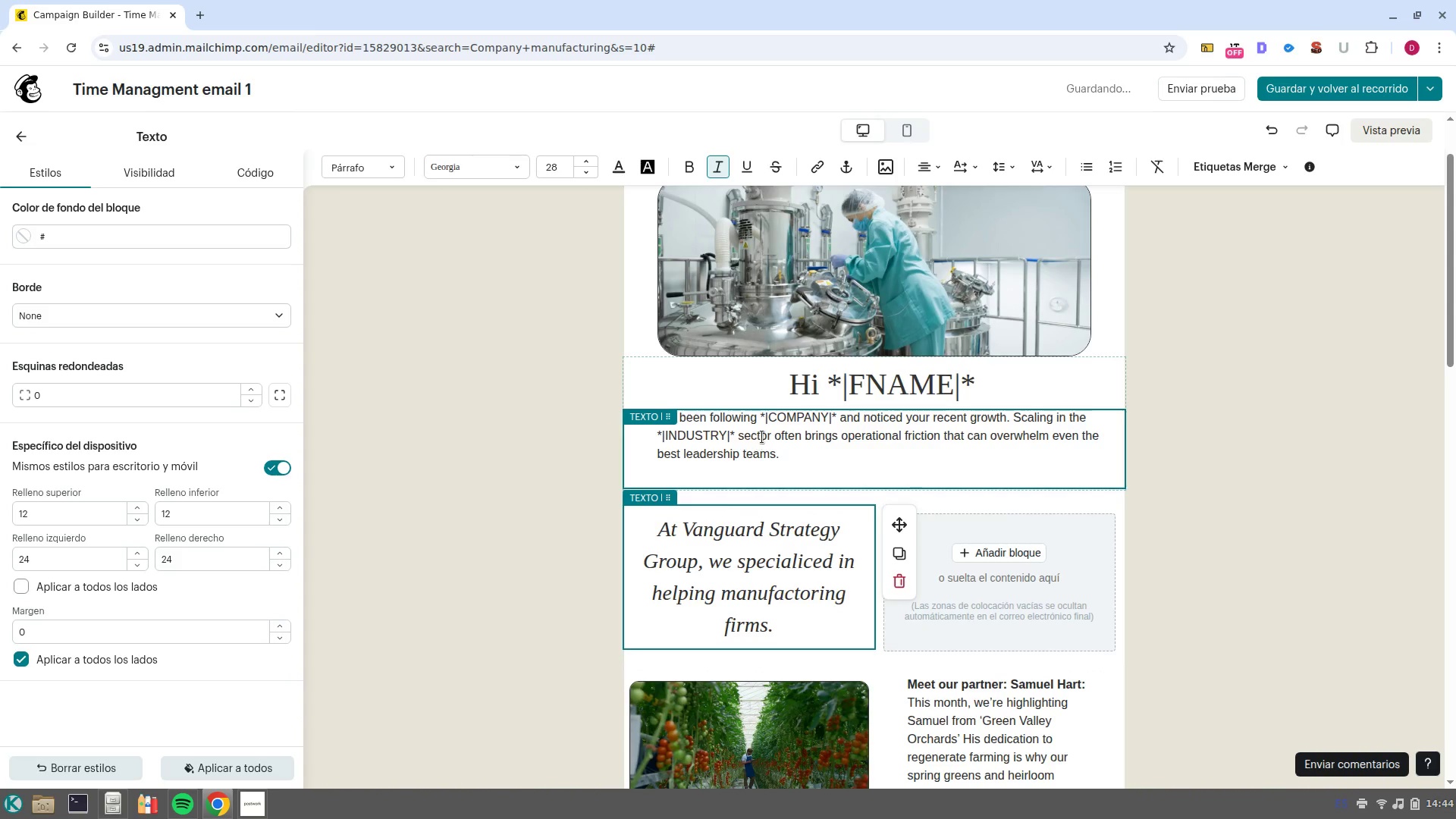 
left_click([887, 438])
 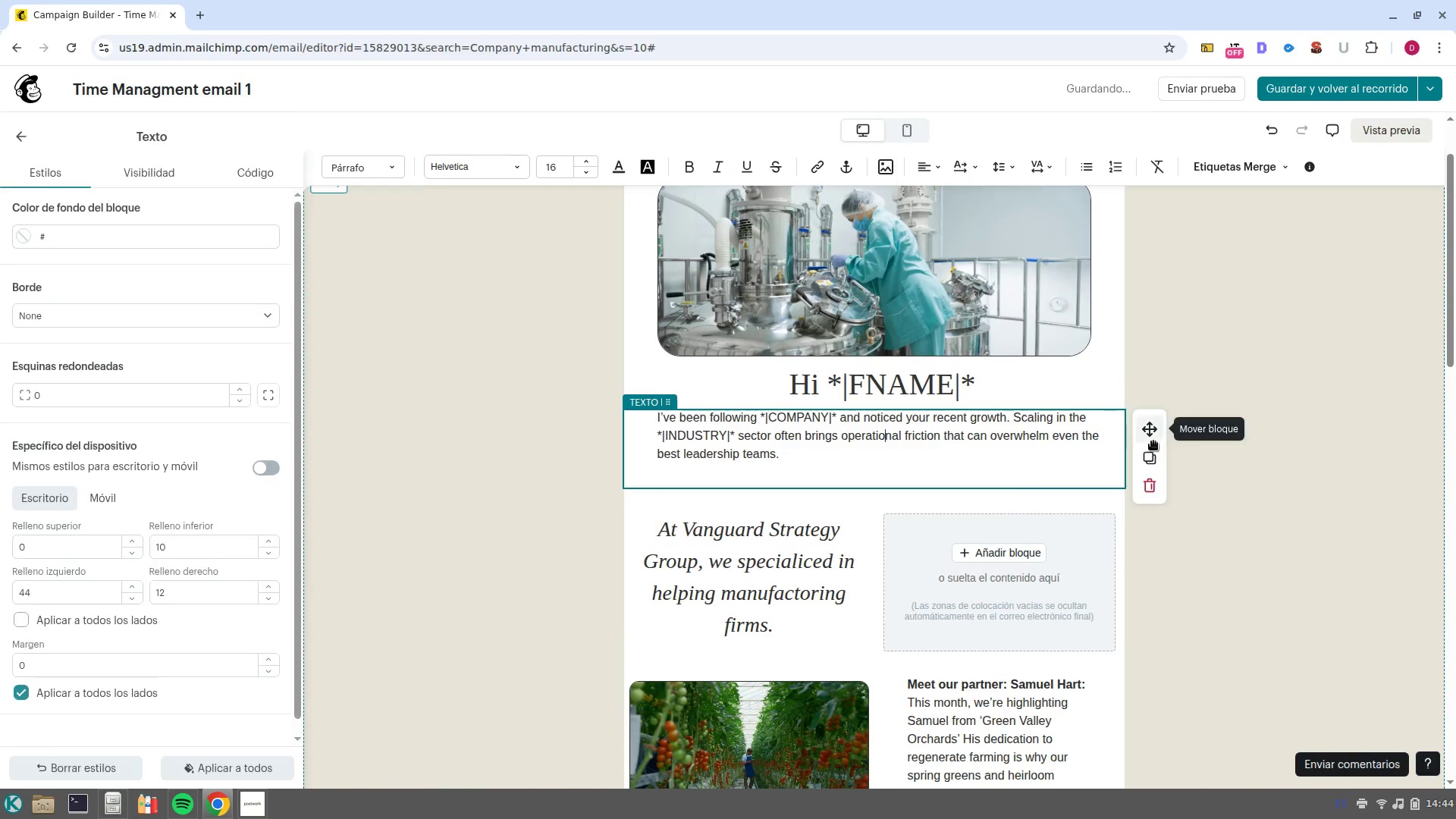 
left_click([1146, 459])
 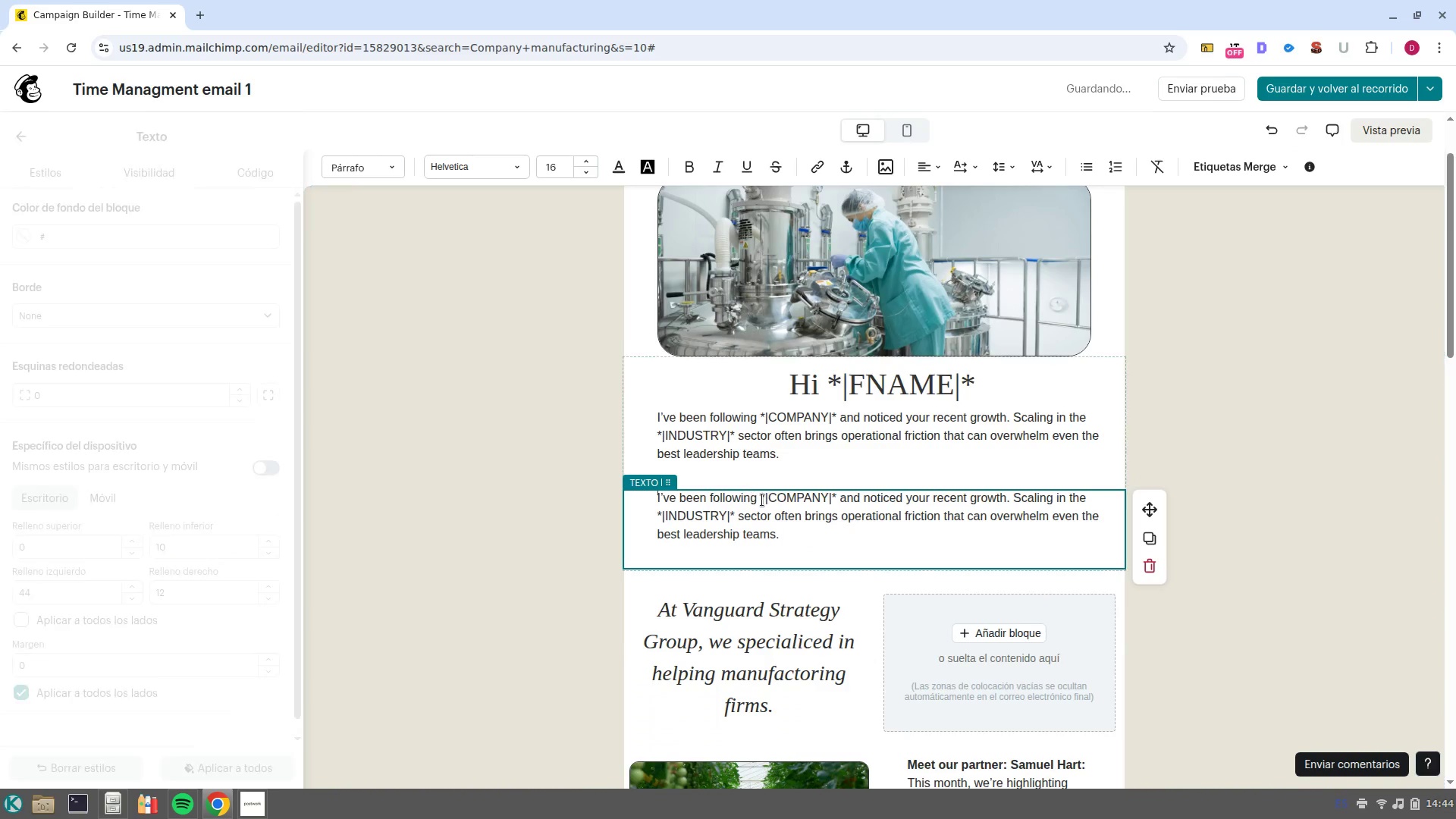 
left_click([767, 517])
 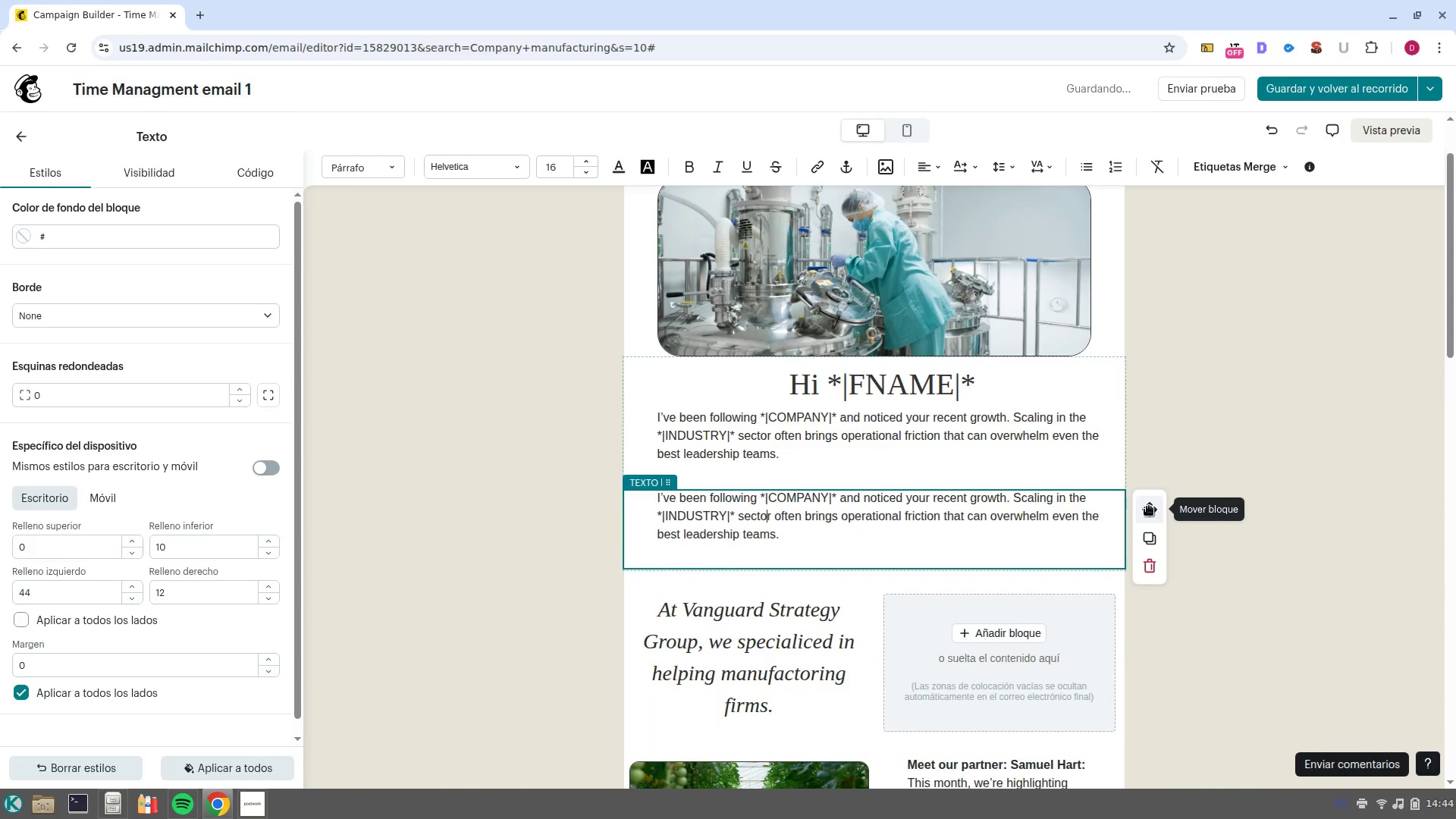 
left_click_drag(start_coordinate=[1149, 507], to_coordinate=[1035, 622])
 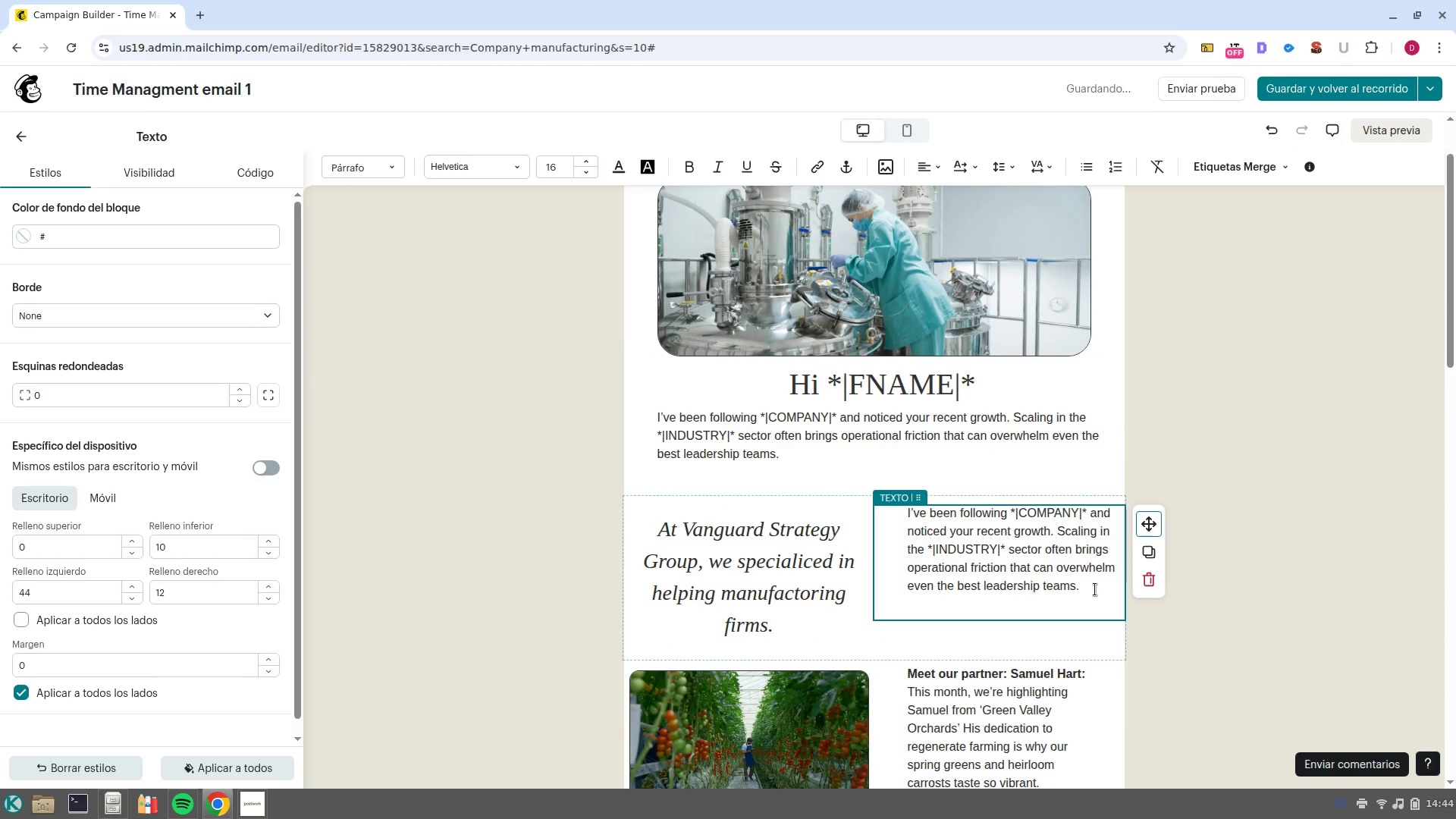 
left_click_drag(start_coordinate=[1090, 589], to_coordinate=[901, 513])
 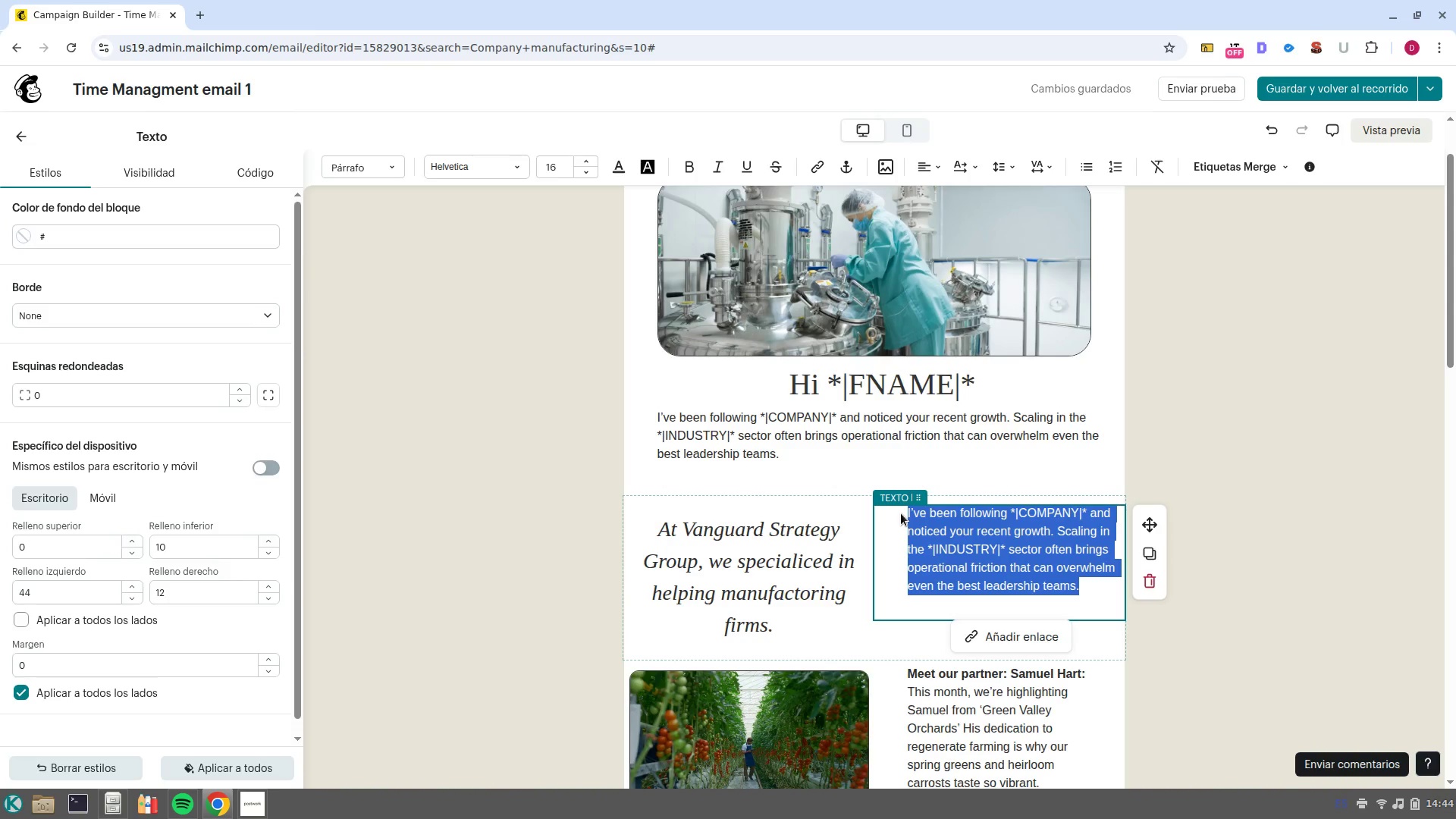 
wait(9.31)
 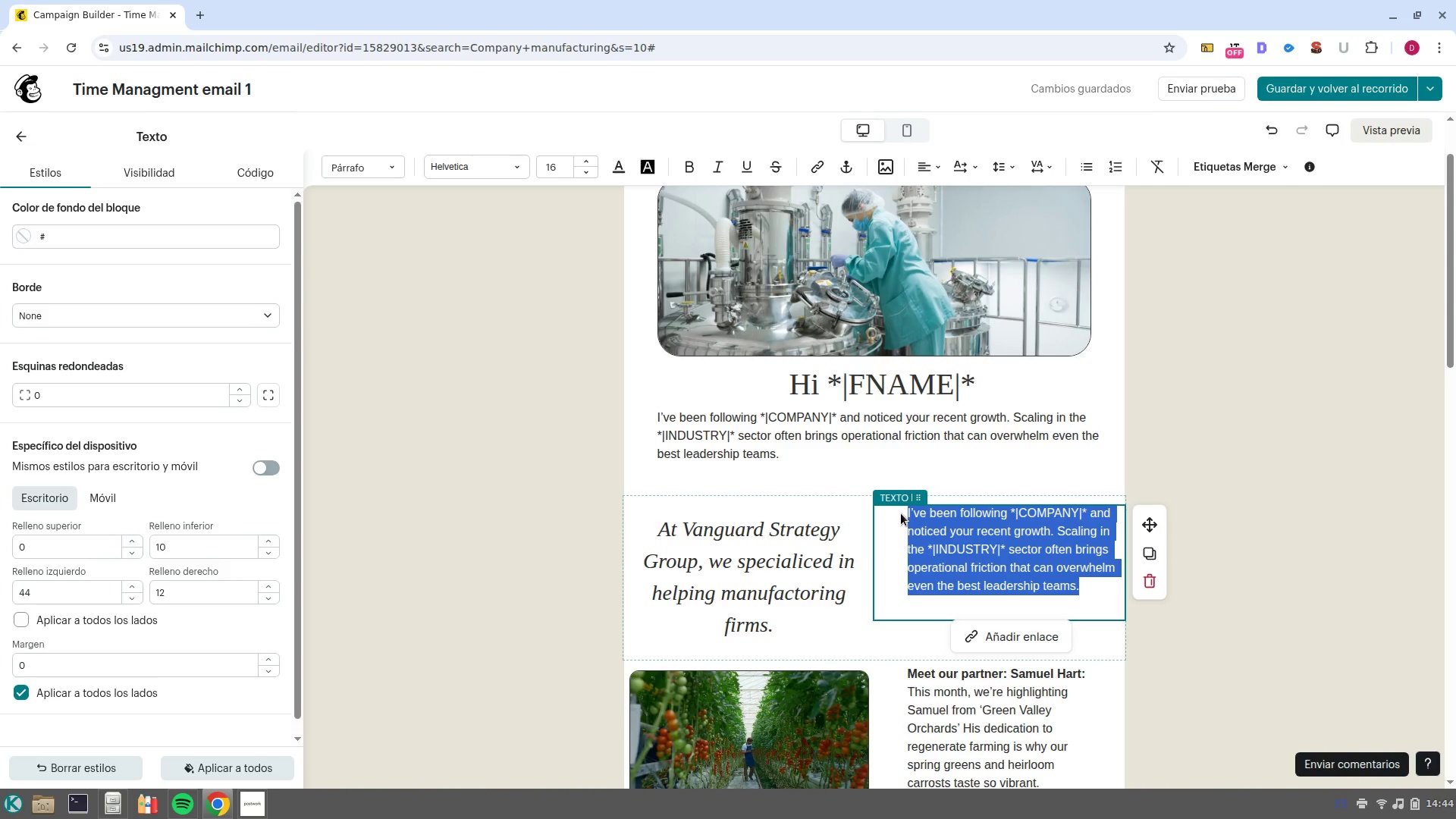 
left_click([803, 626])
 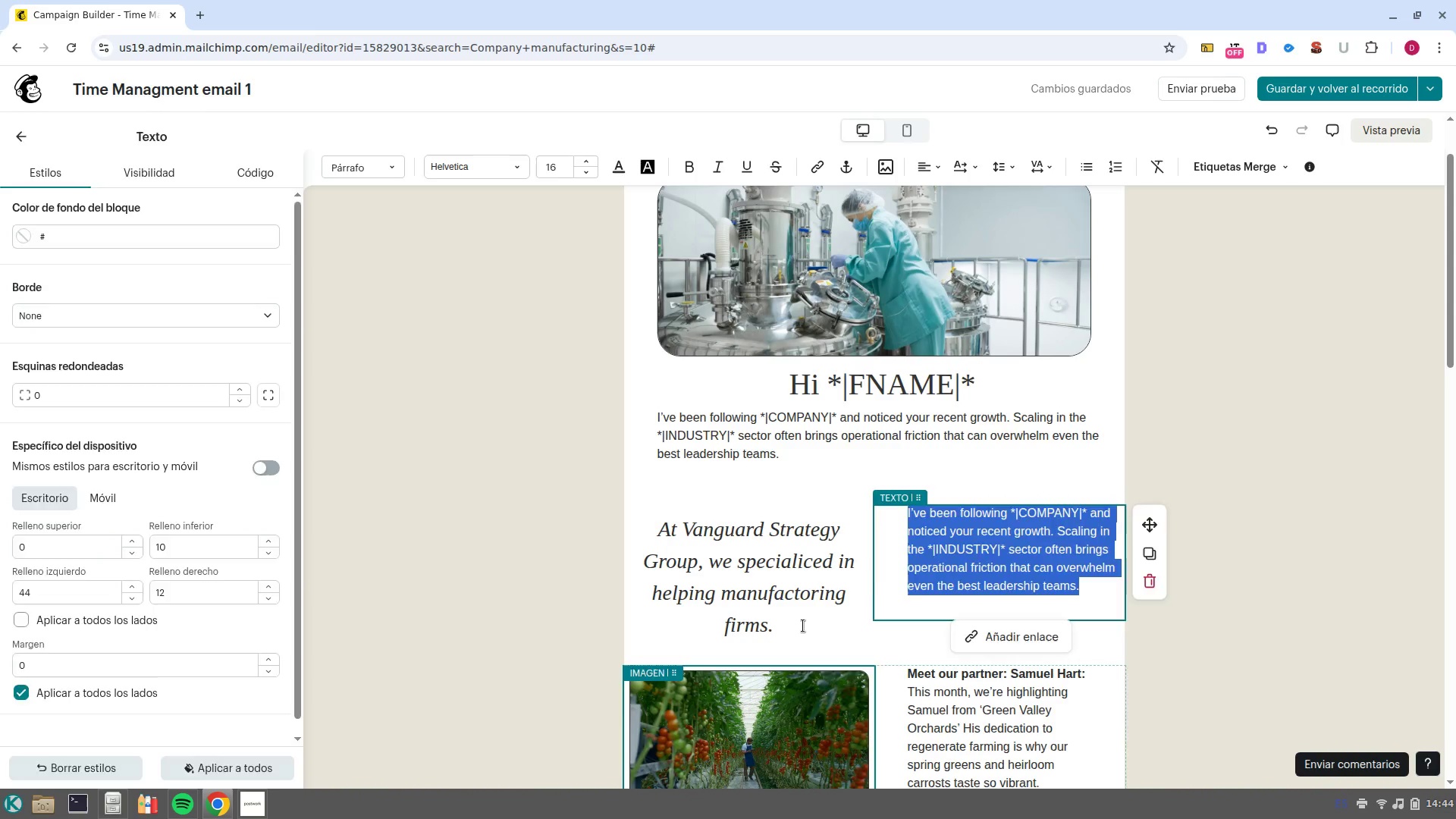 
left_click([803, 626])
 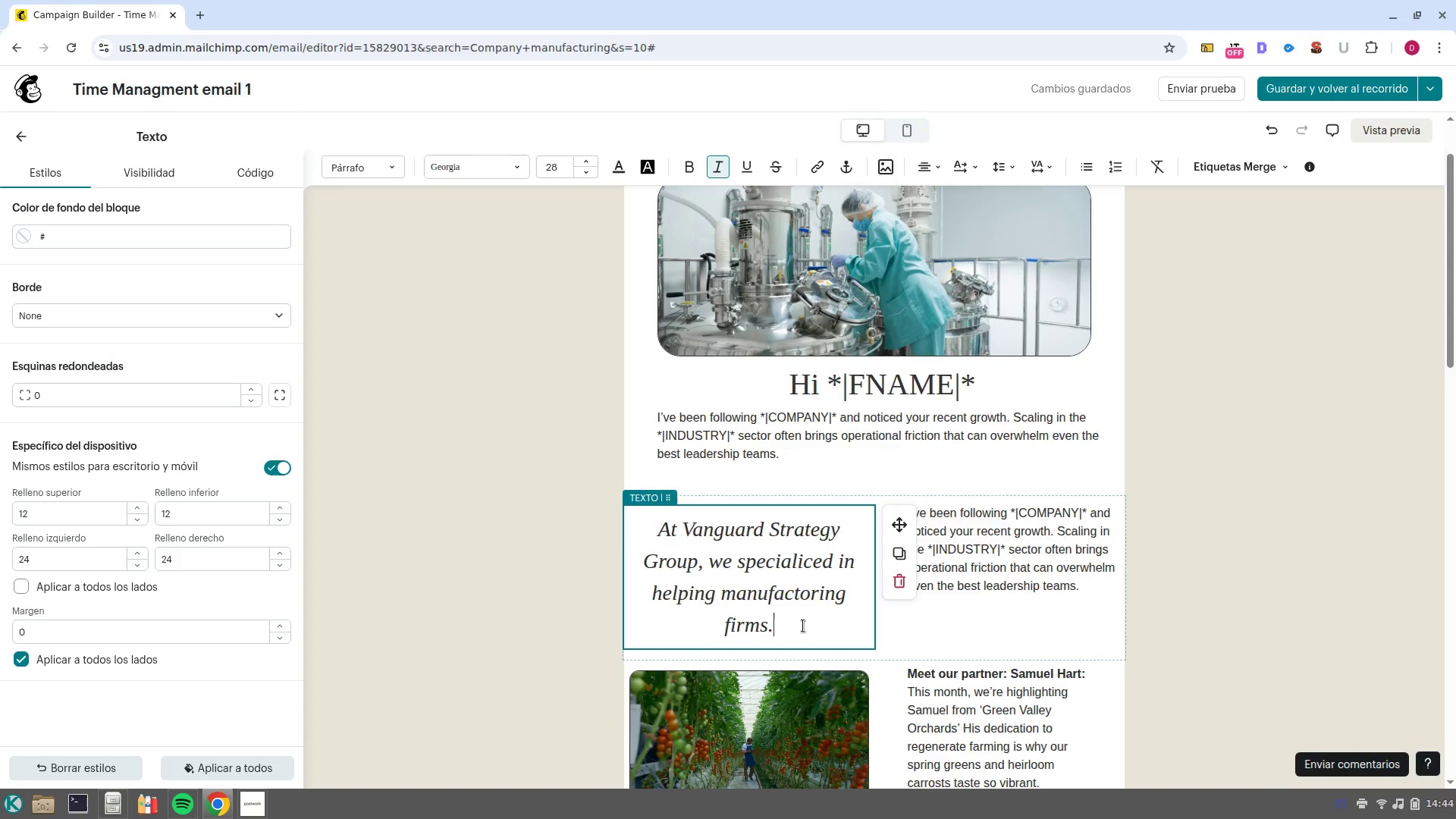 
key(Backspace)
type( regain control of their operational flow)
 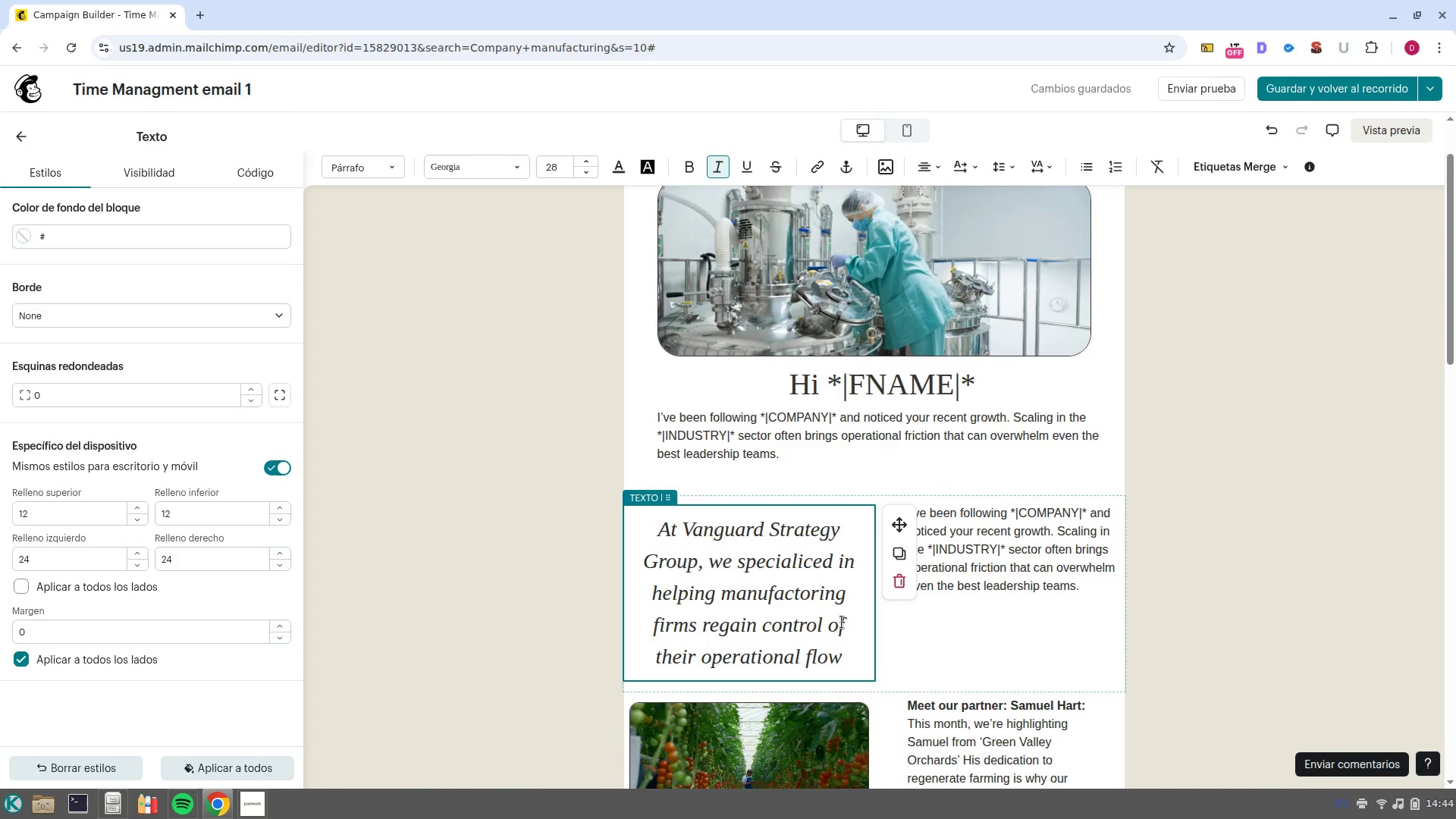 
wait(6.19)
 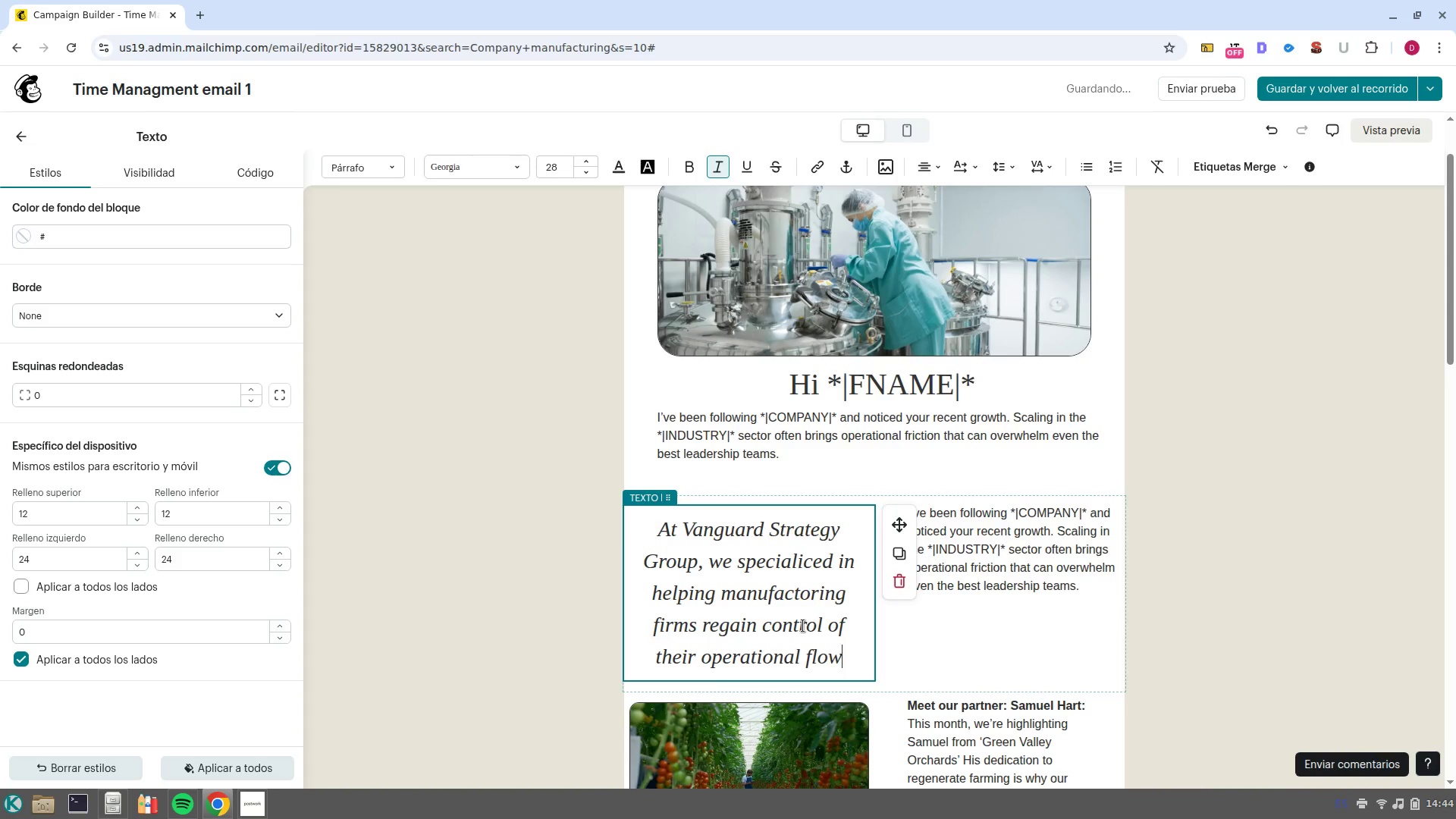 
left_click_drag(start_coordinate=[1093, 587], to_coordinate=[899, 519])
 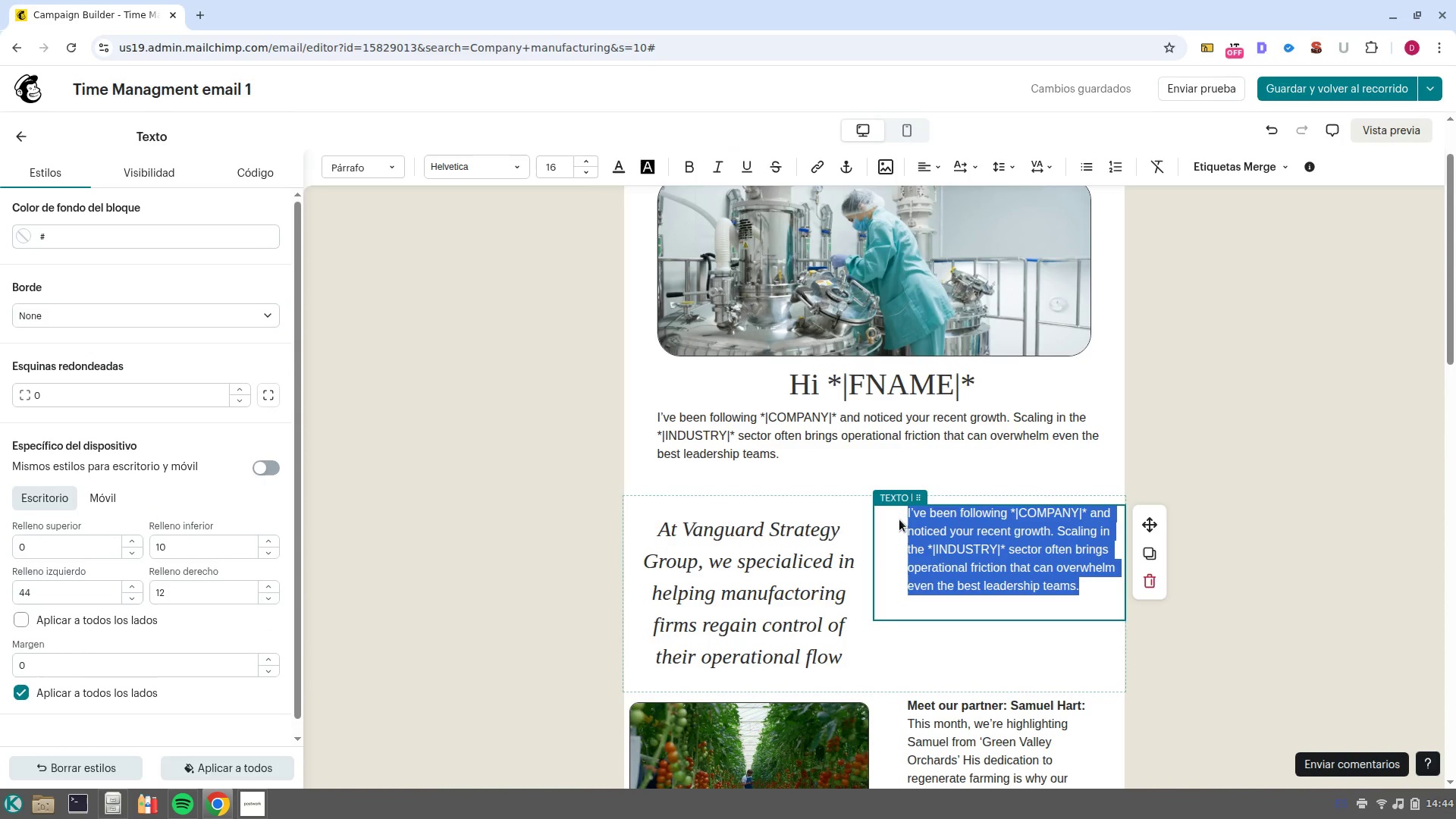 
key(Backspace)
type(In my experience, when con)
key(Backspace)
type(mpanies )
 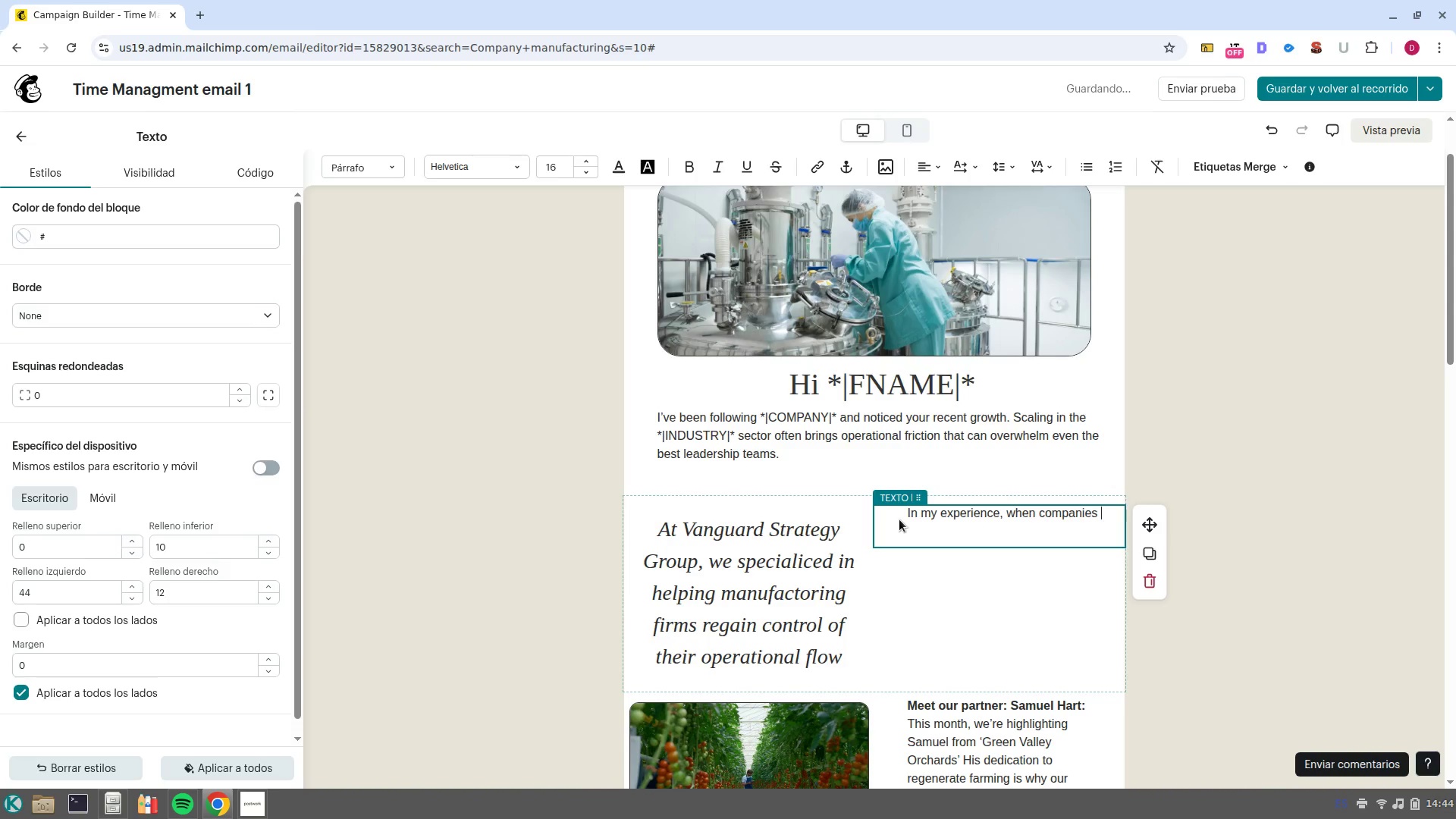 
wait(12.19)
 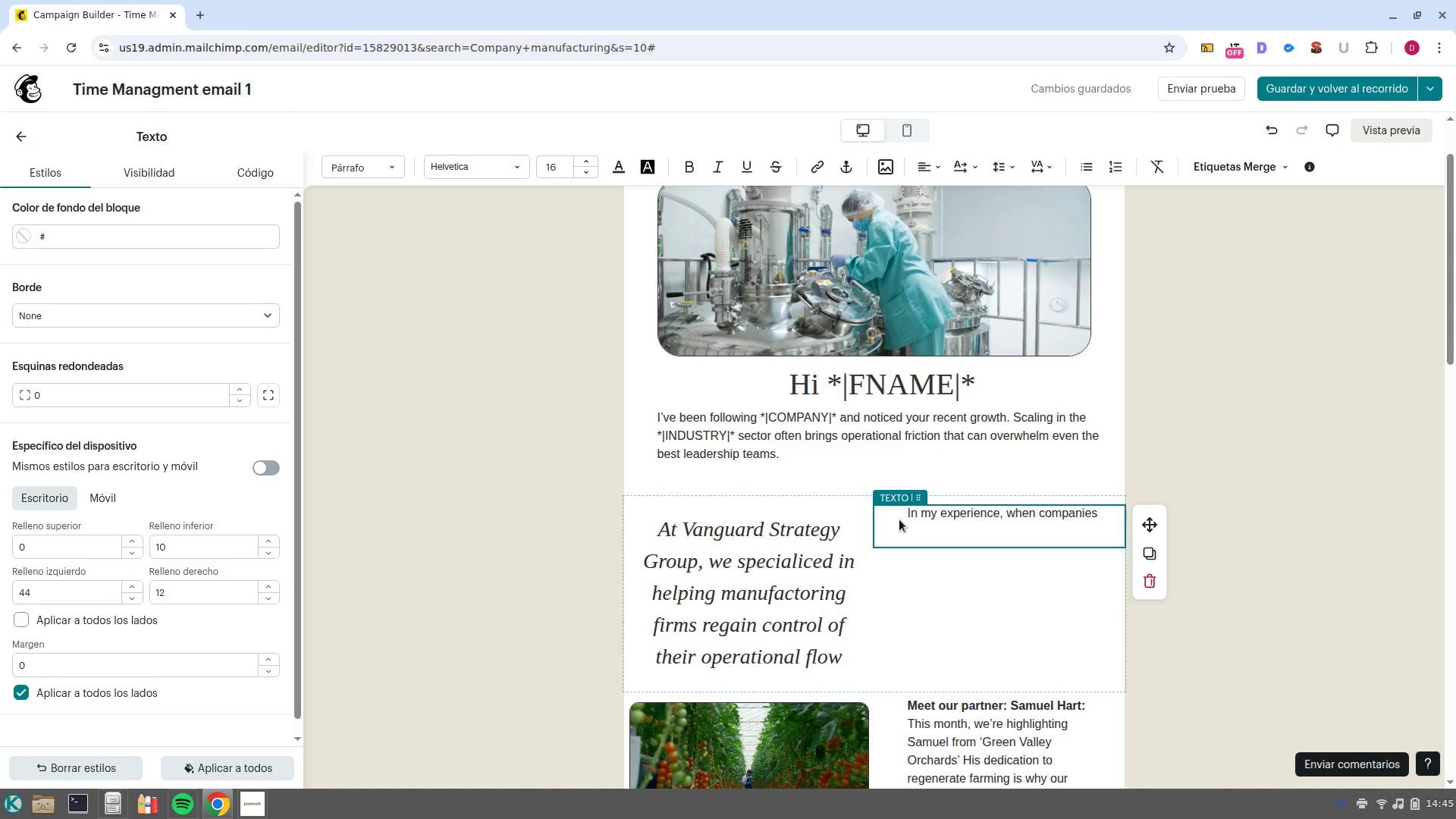 
type(reach your corrent stage, time managment and leadership alignment become the biggest bootlenecks)
 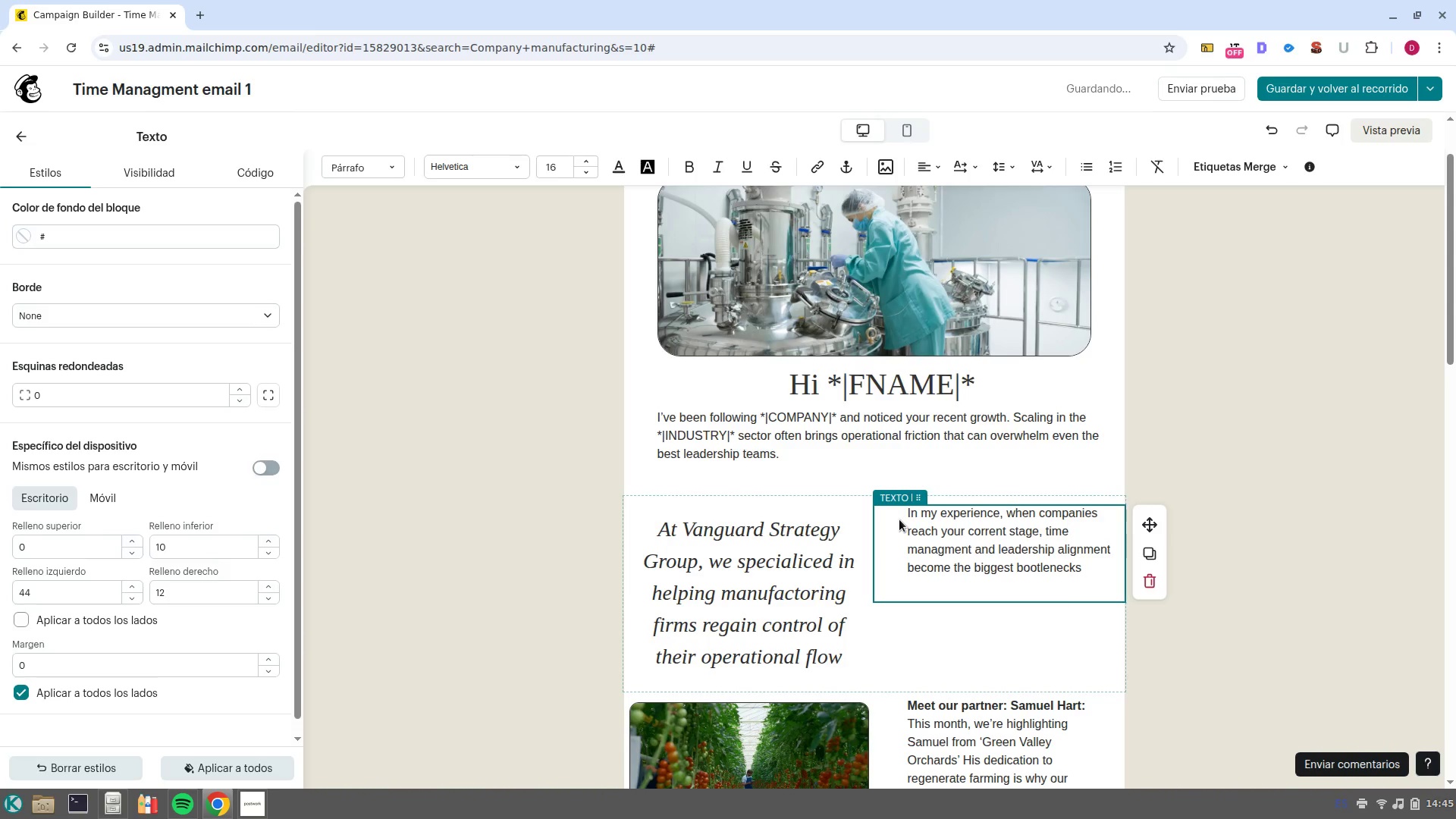 
left_click([907, 517])
 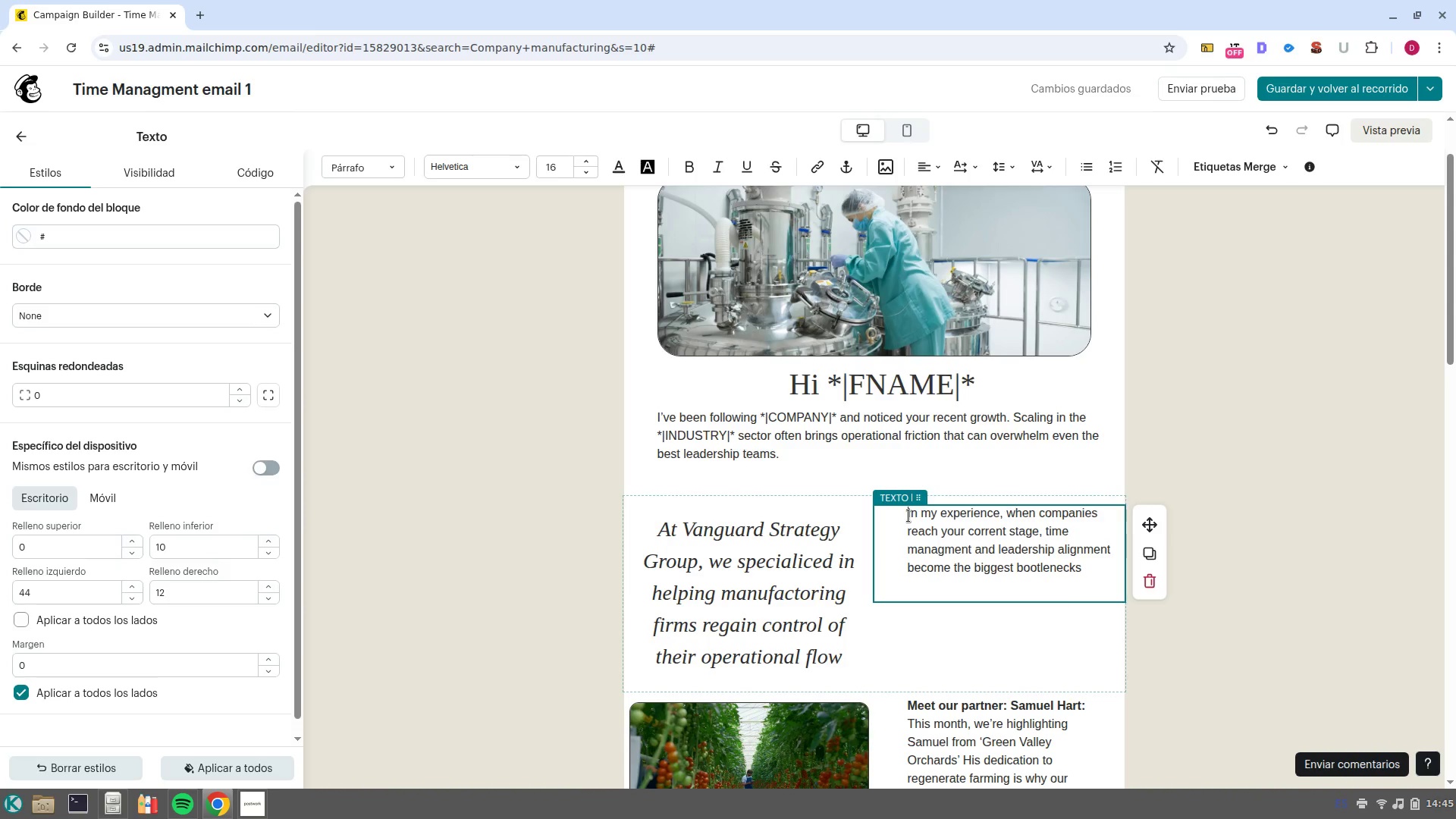 
key(NumpadEnter)
 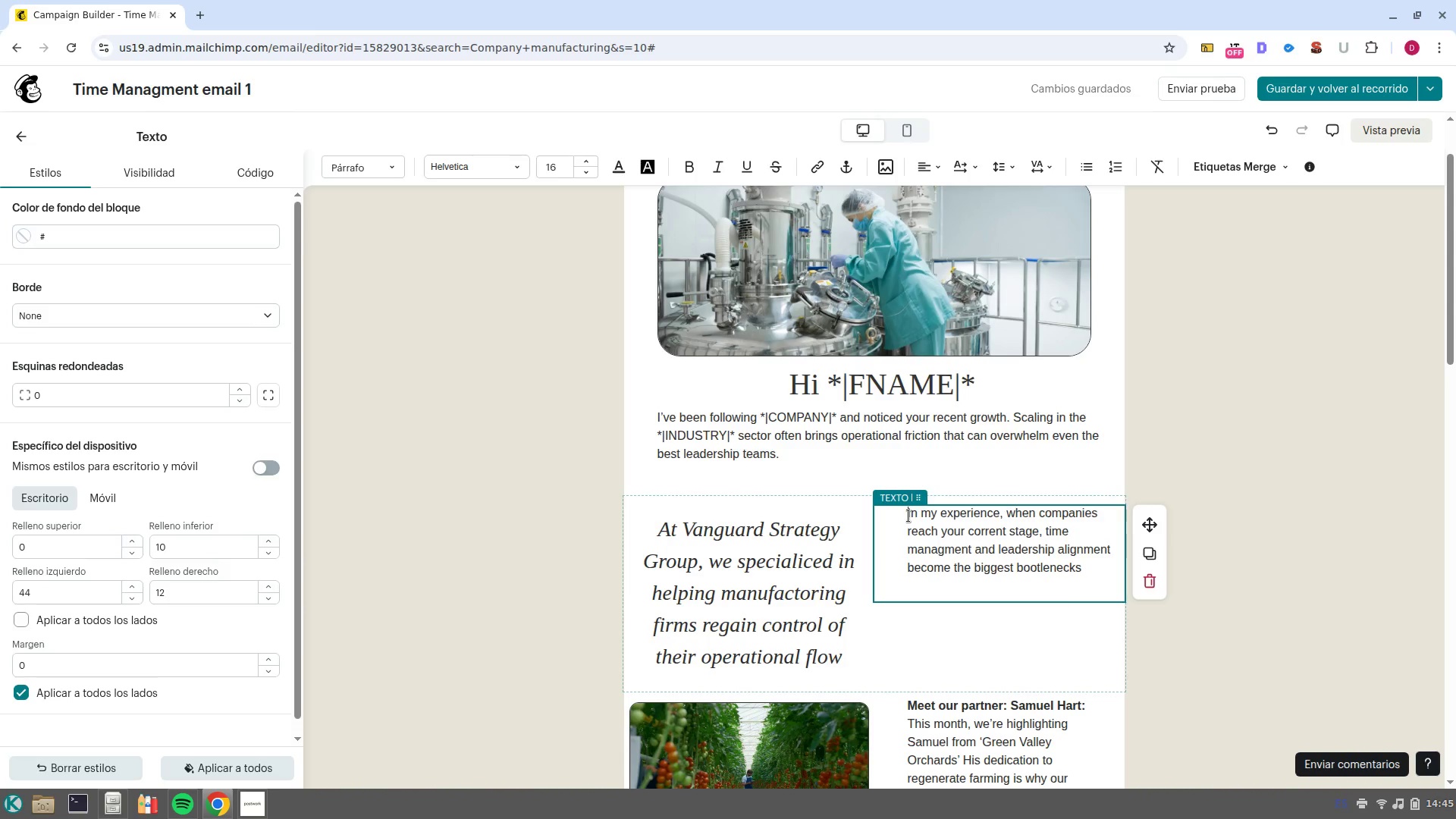 
key(NumpadEnter)
 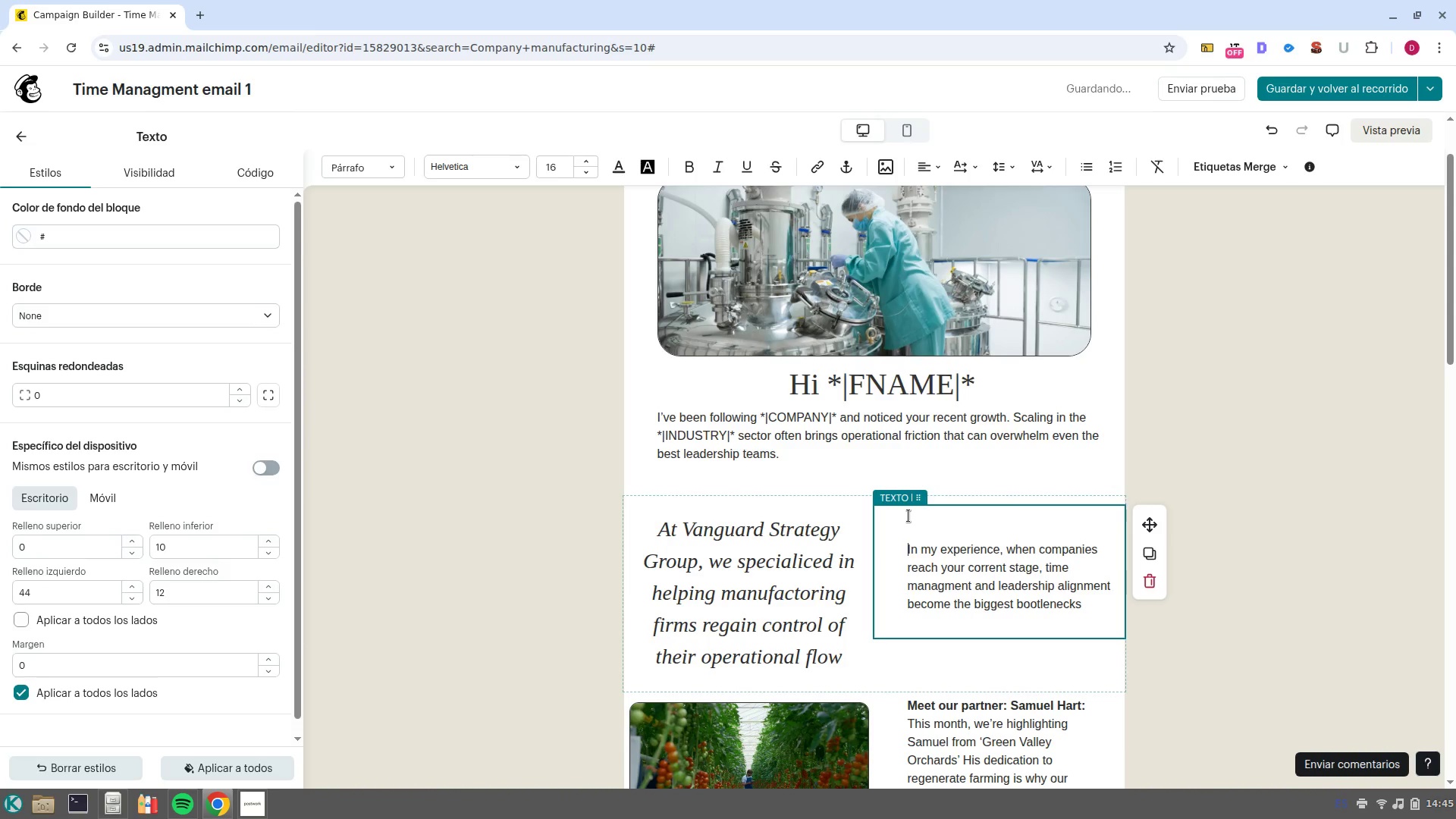 
key(NumpadEnter)
 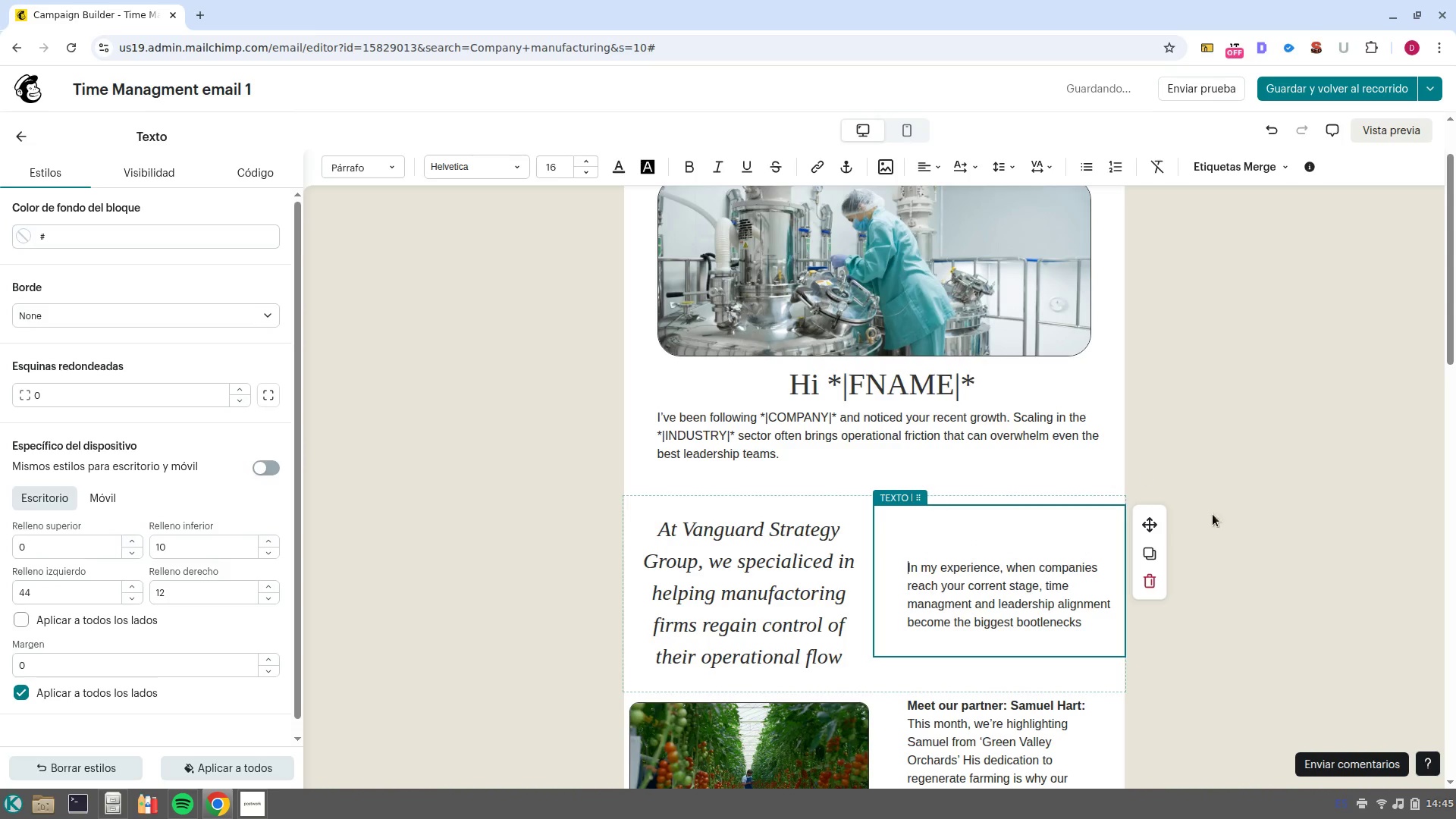 
left_click([1240, 538])
 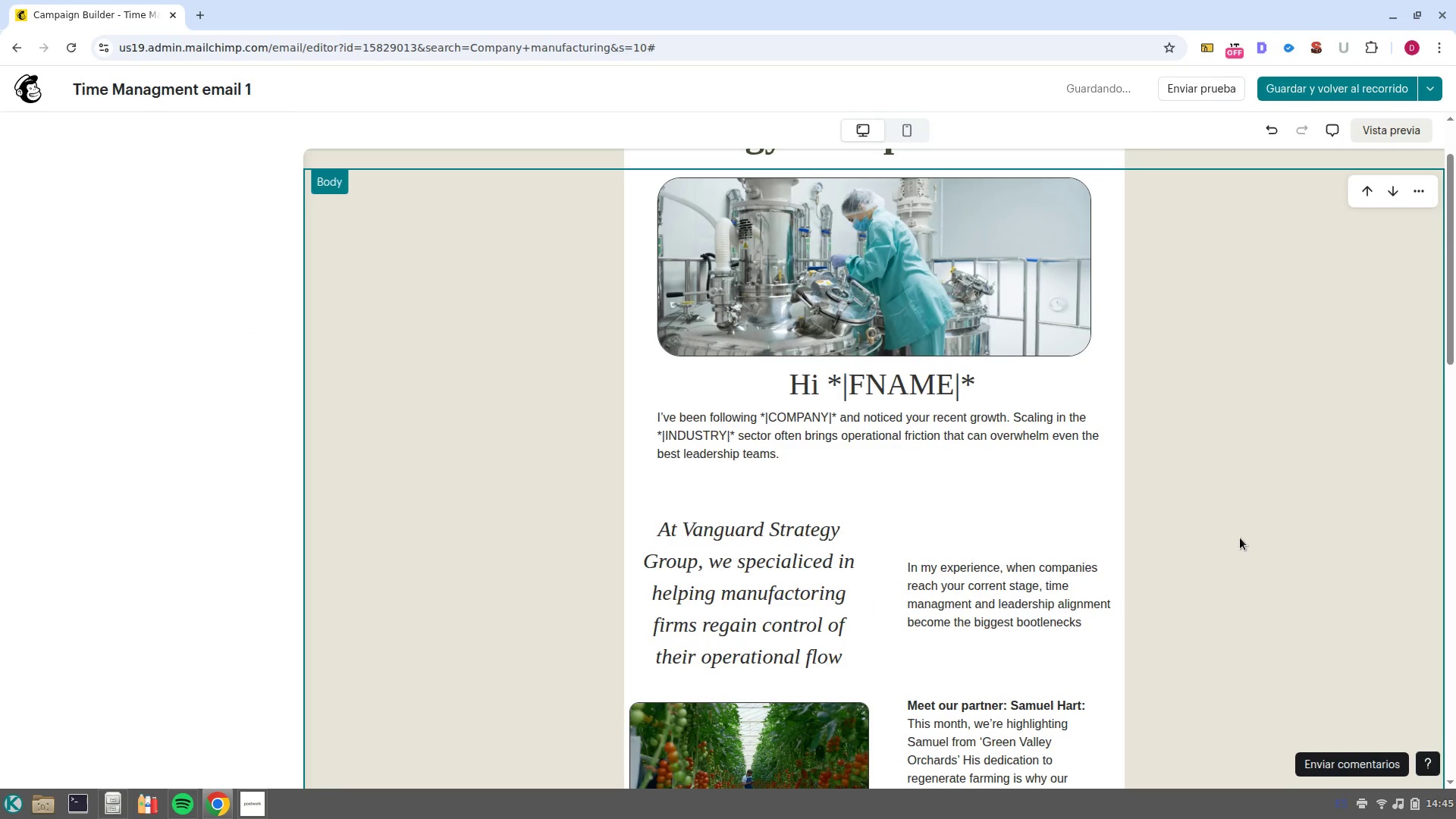 
scroll: coordinate [1241, 540], scroll_direction: down, amount: 3.0
 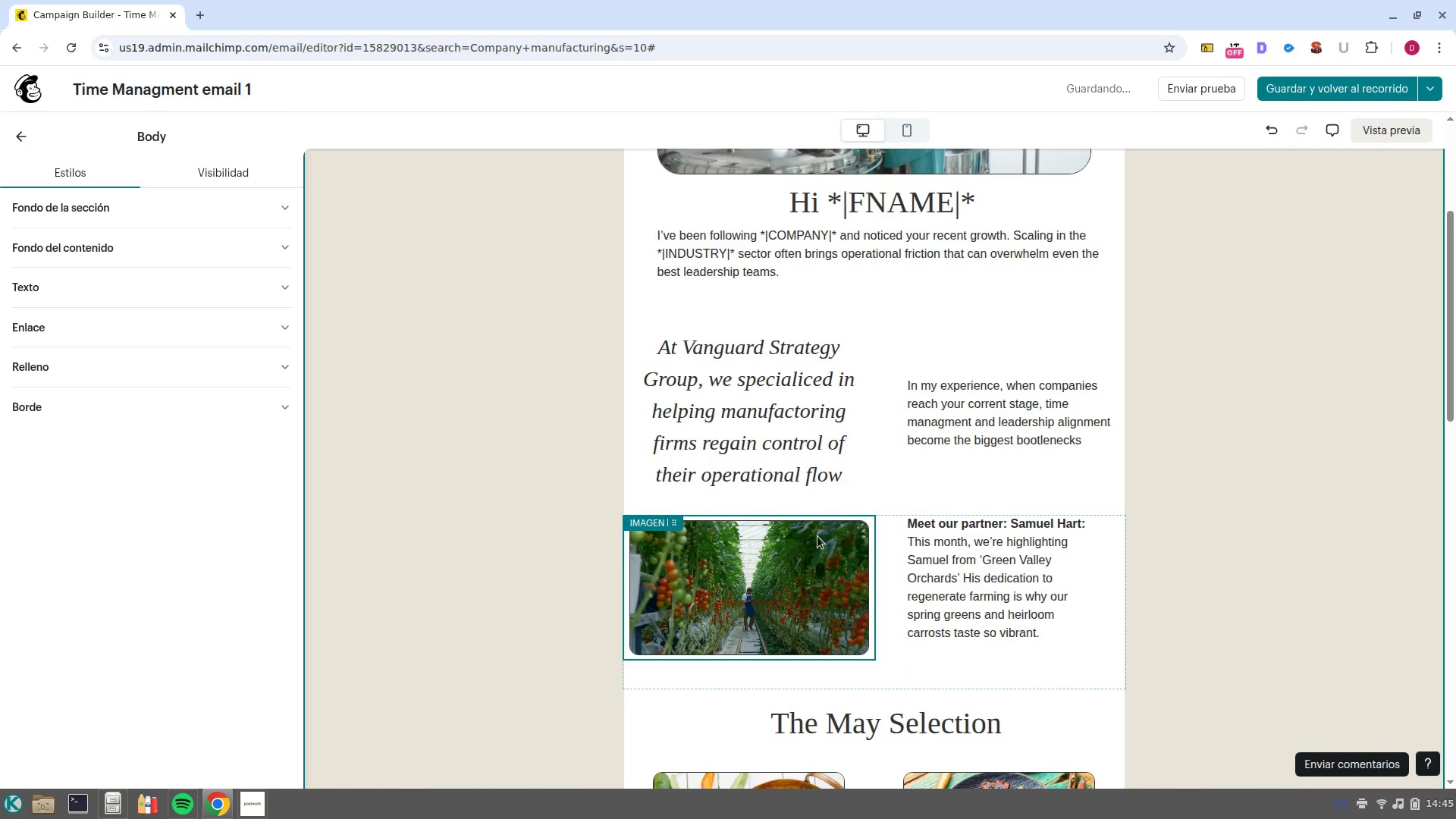 
left_click([848, 261])
 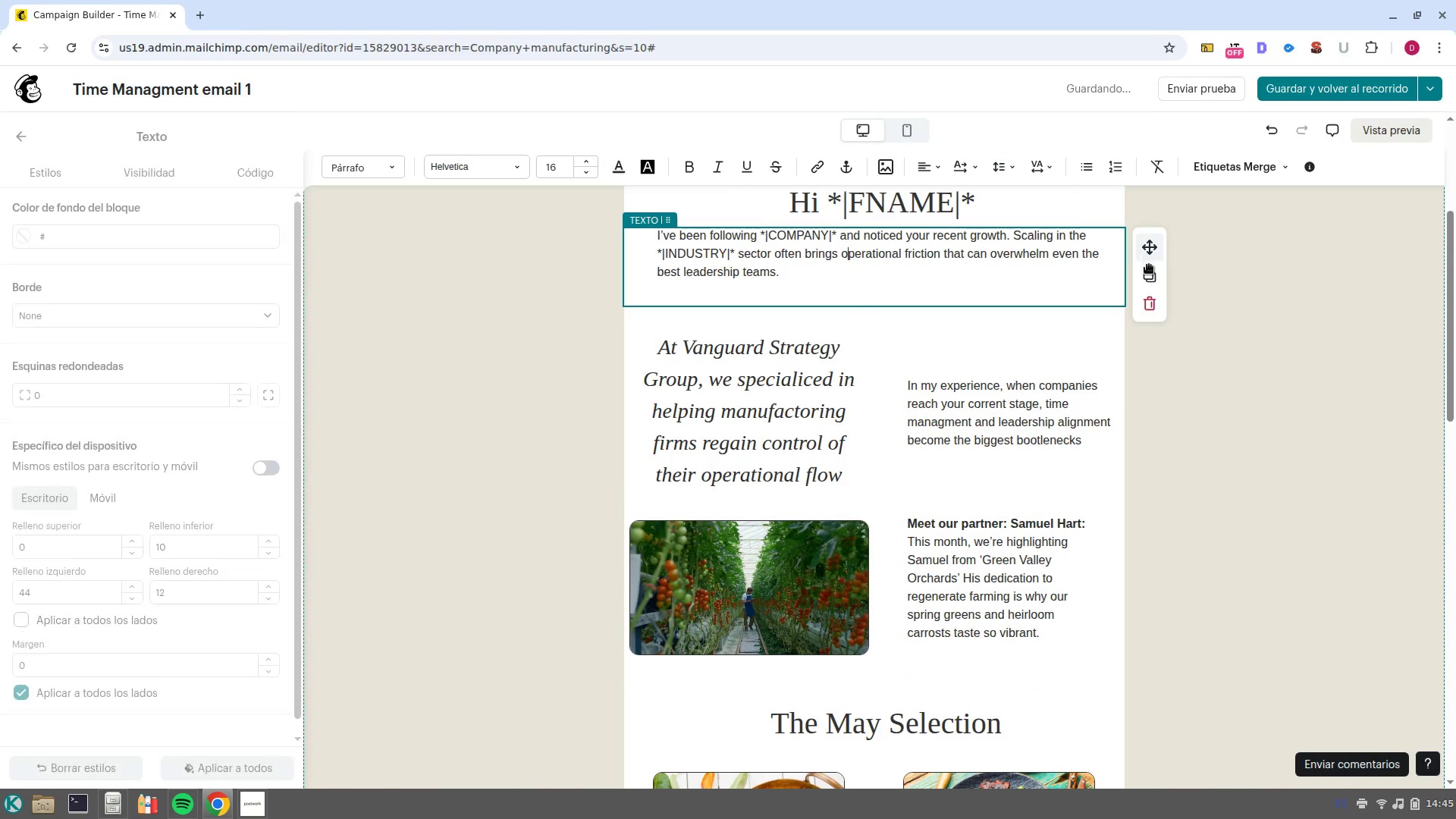 
left_click([1152, 280])
 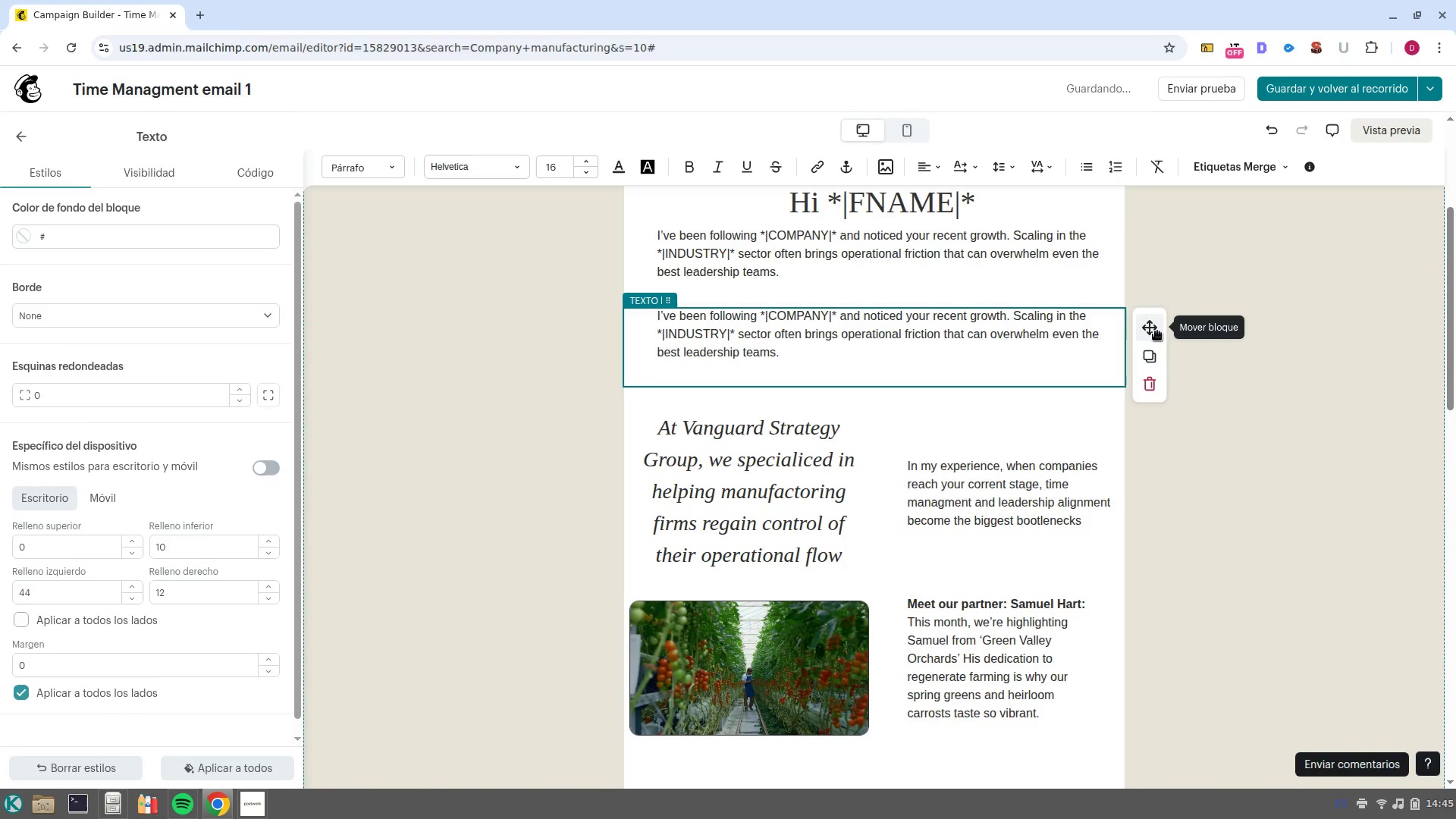 
left_click_drag(start_coordinate=[1160, 325], to_coordinate=[880, 636])
 